 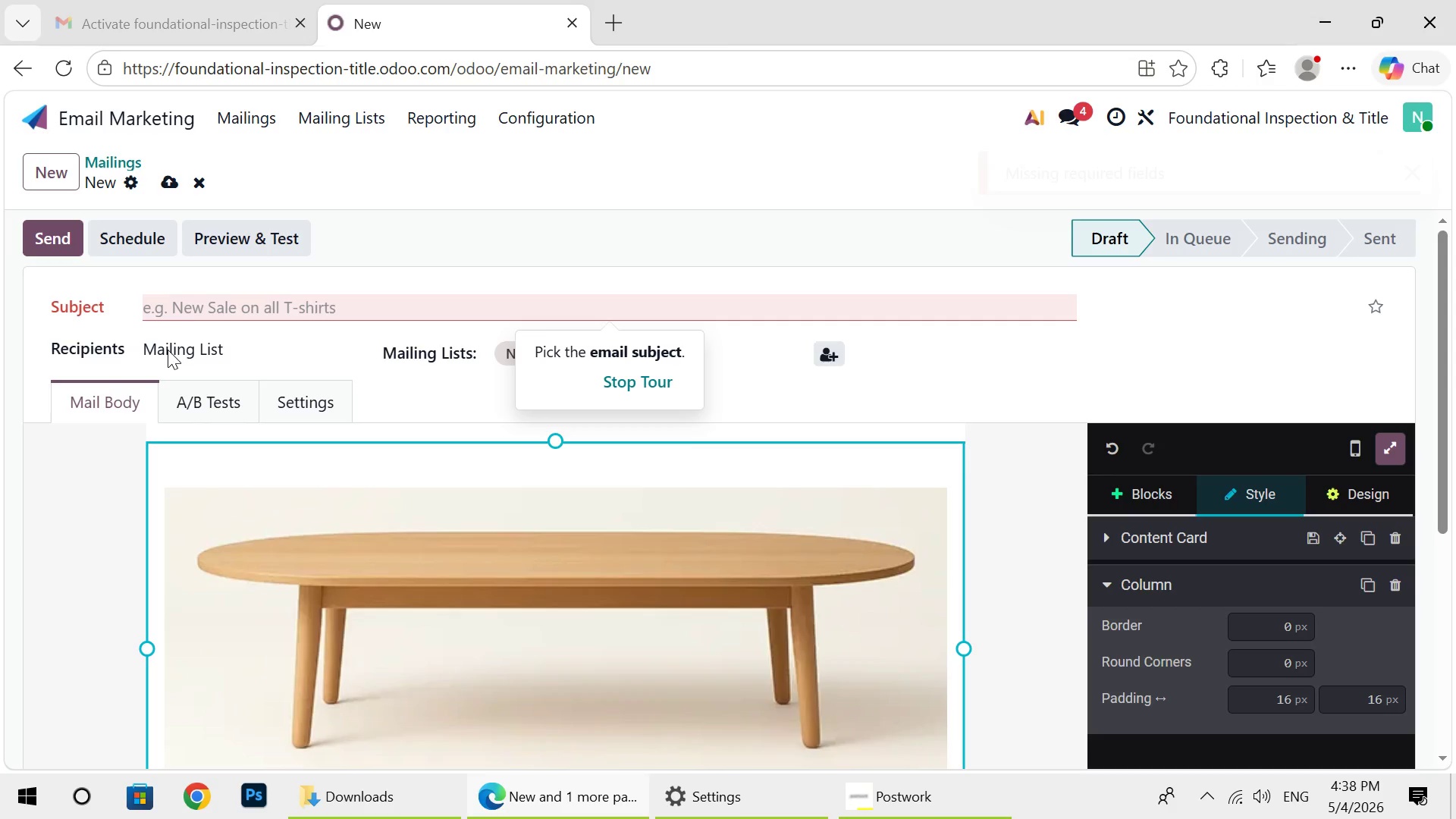 
type(A quicj)
key(Backspace)
type(k)
 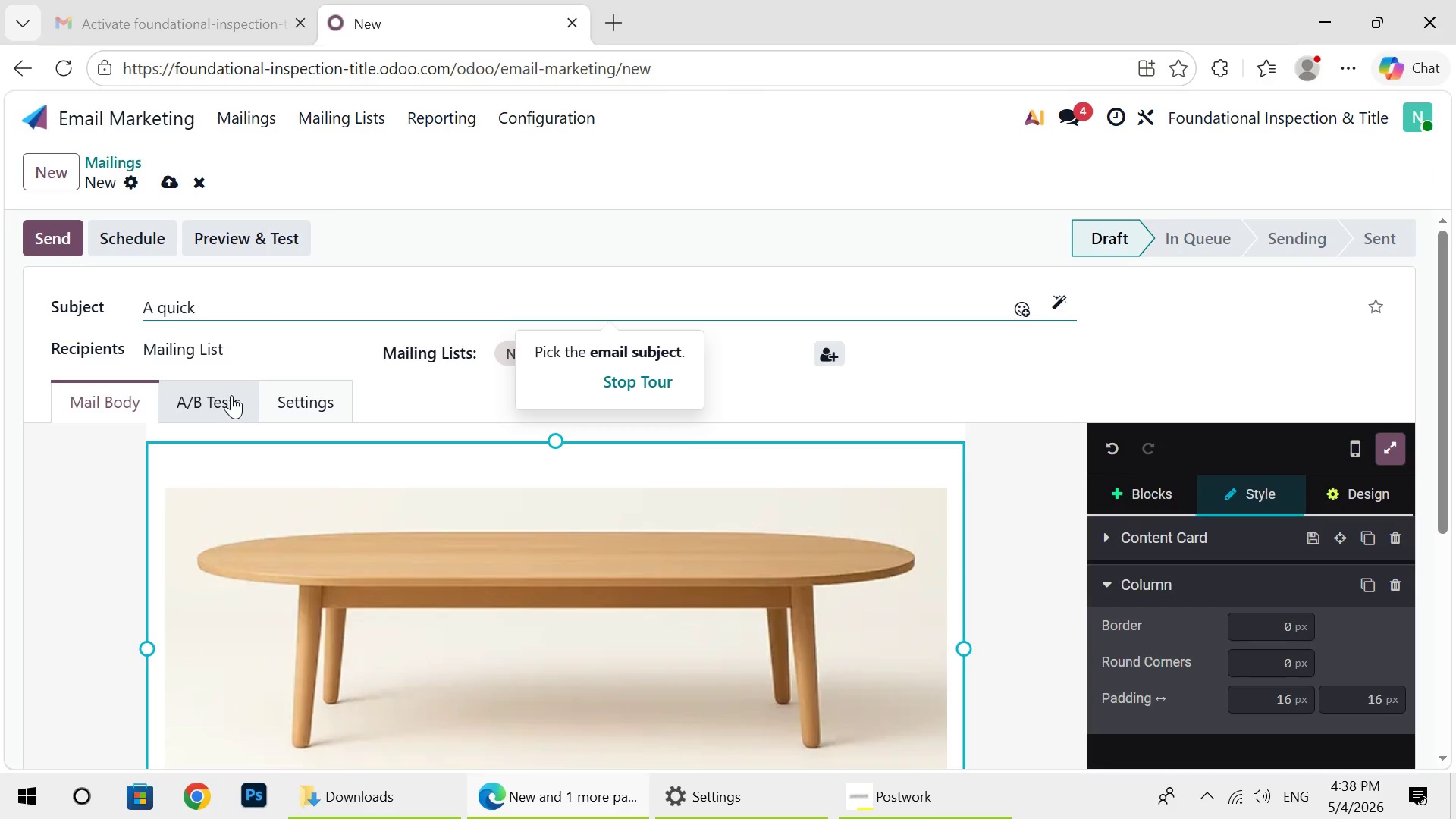 
type( incentive)
 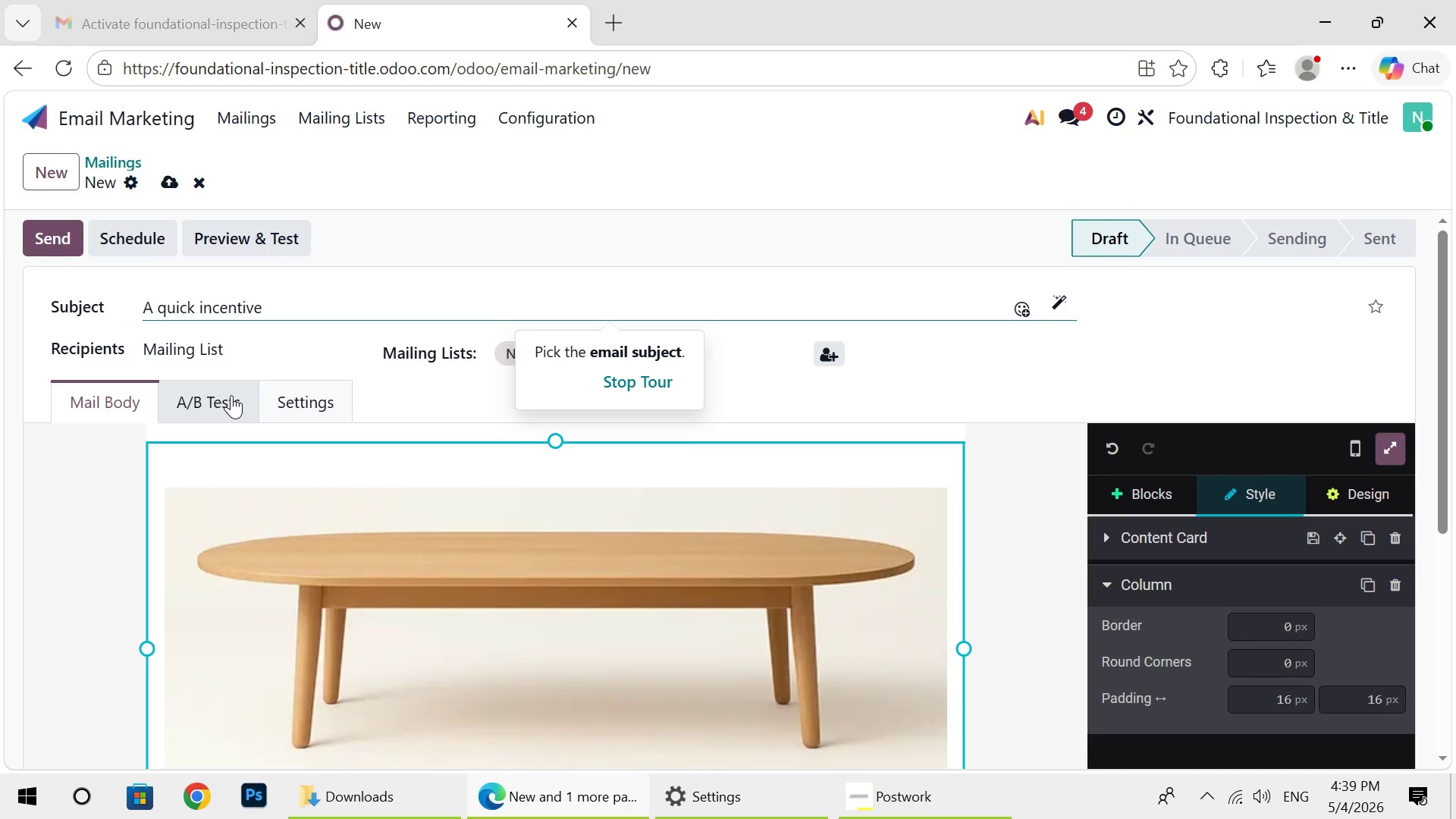 
wait(18.45)
 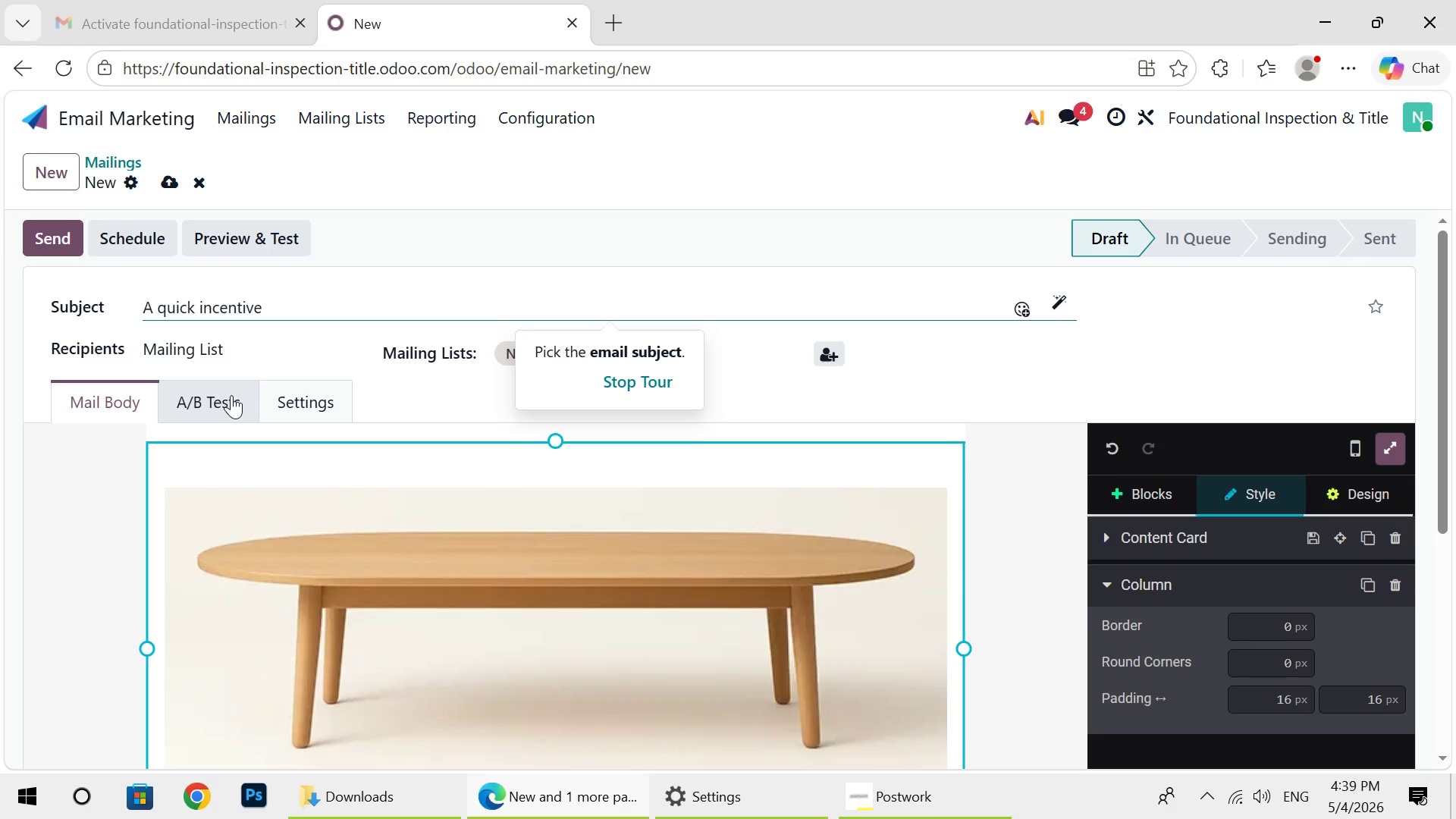 
left_click([194, 670])
 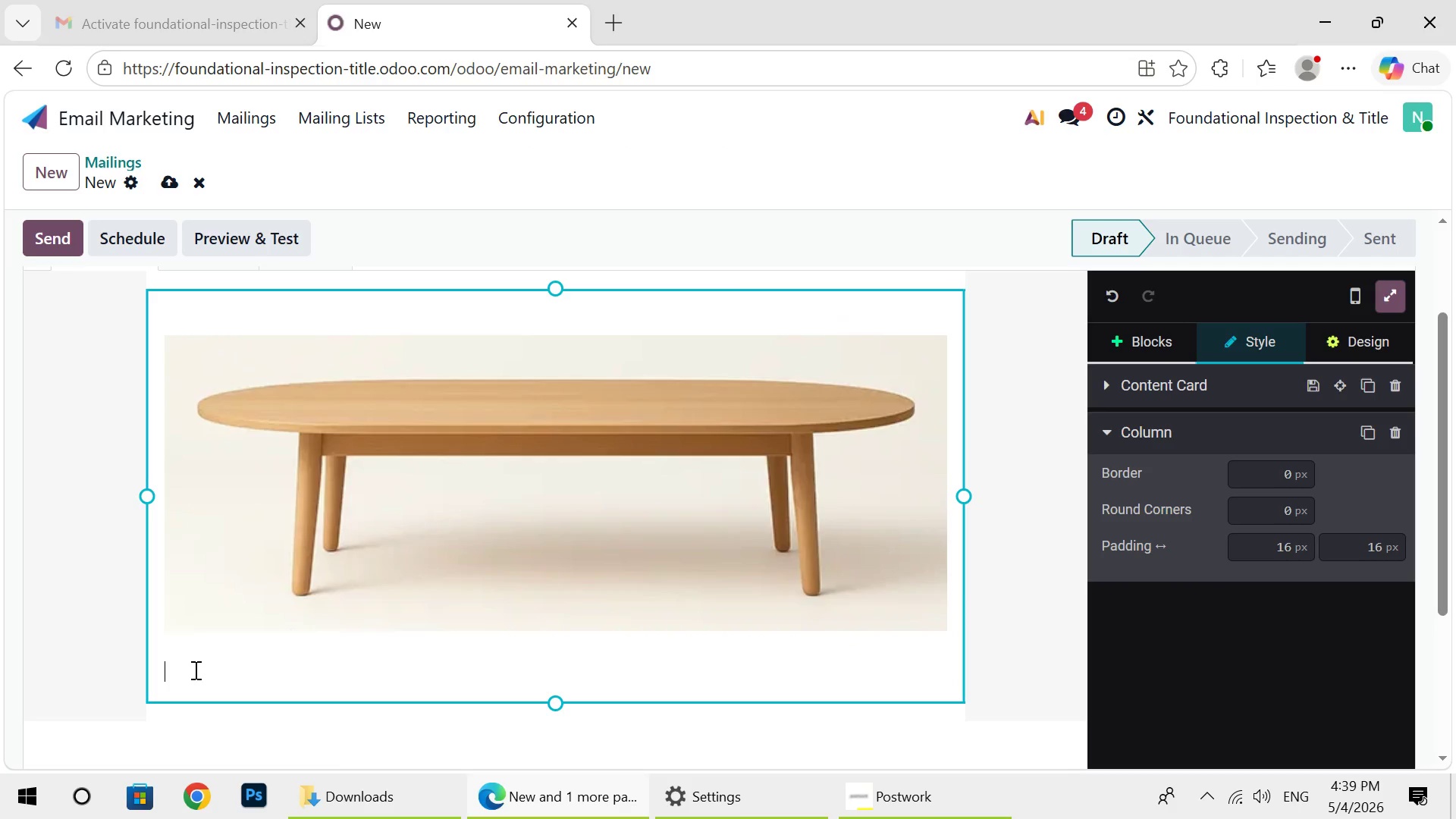 
wait(5.81)
 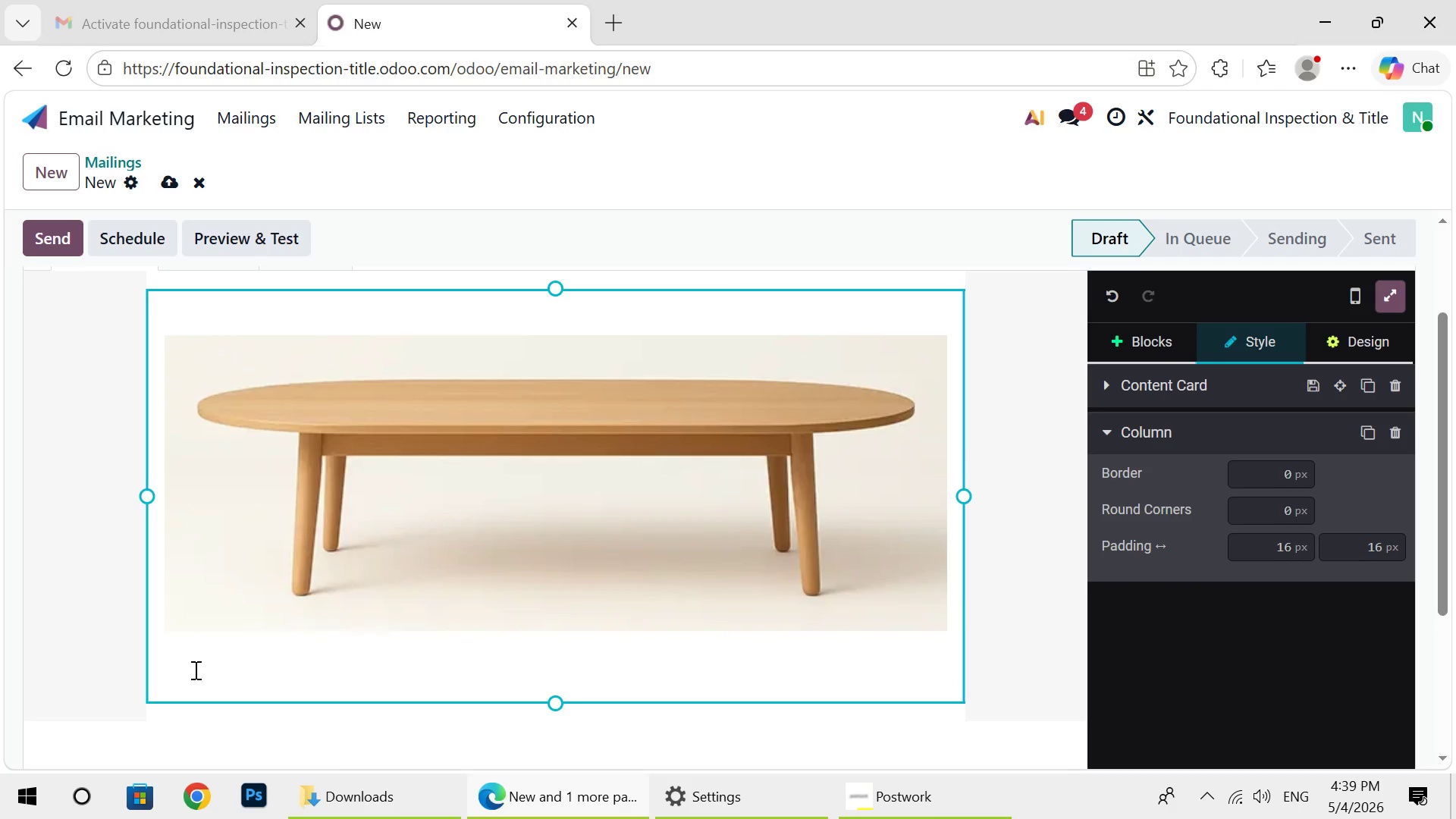 
type(Dear [[object)
 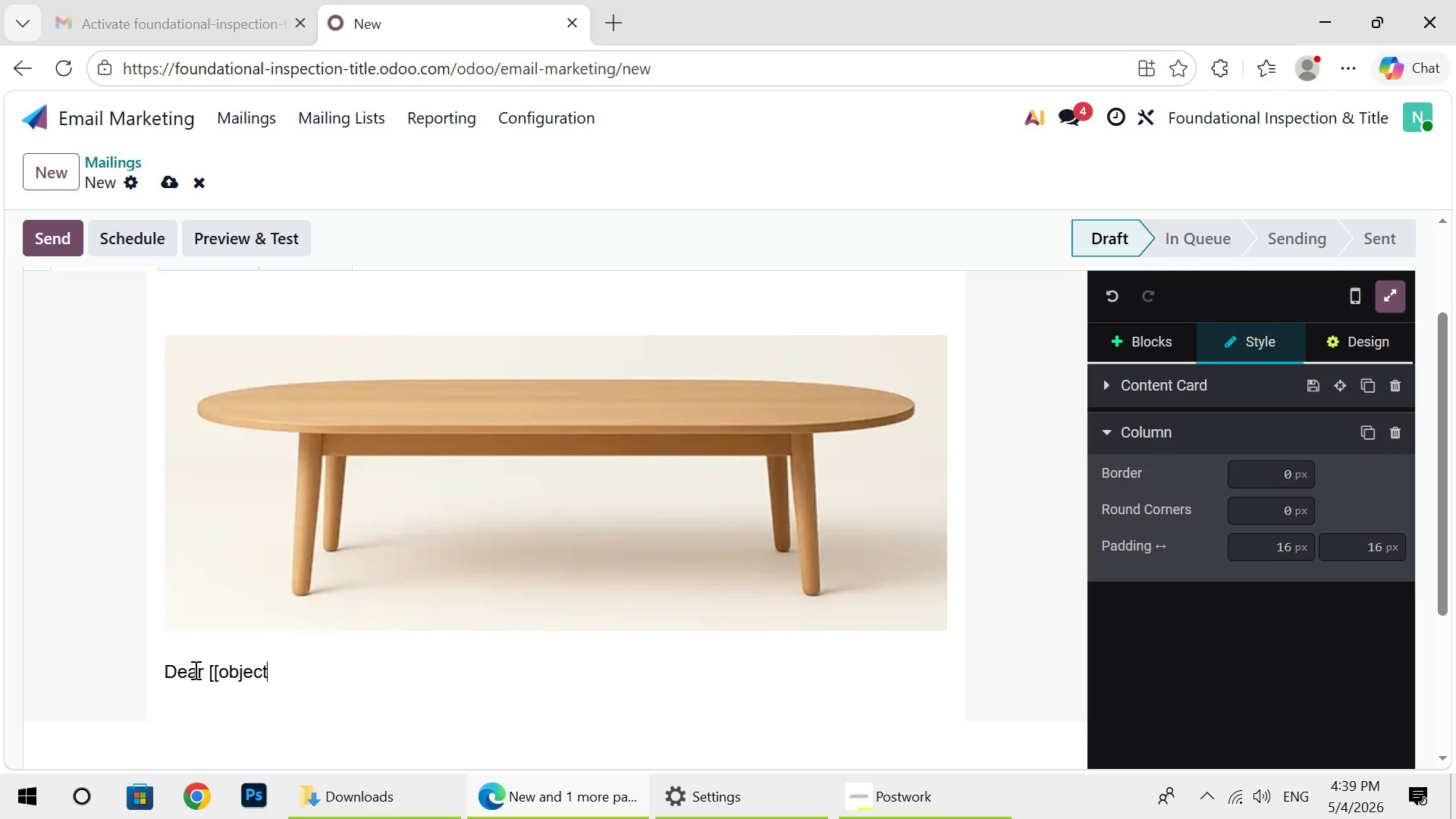 
type(.name]],)
 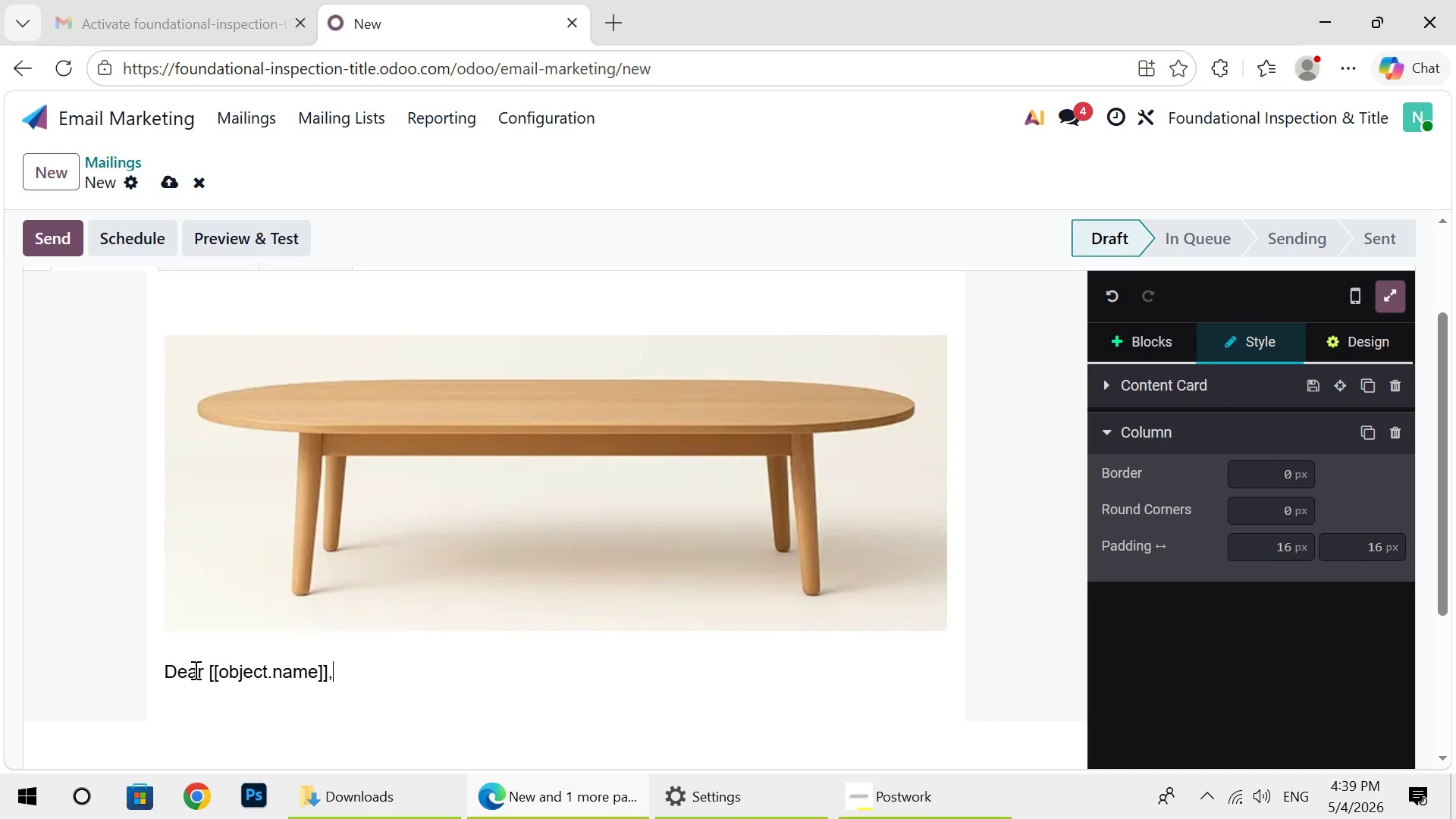 
key(Enter)
 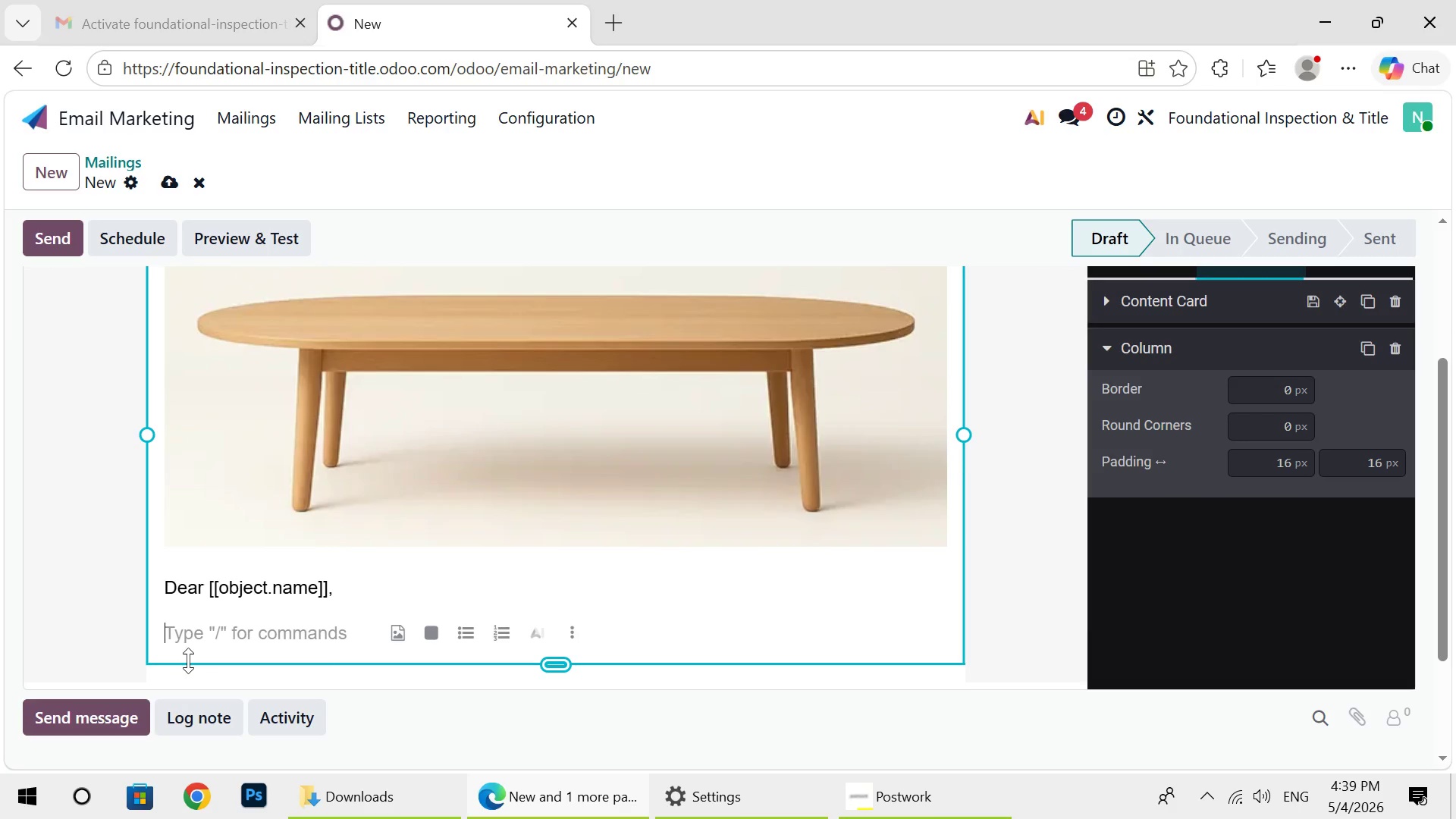 
wait(9.45)
 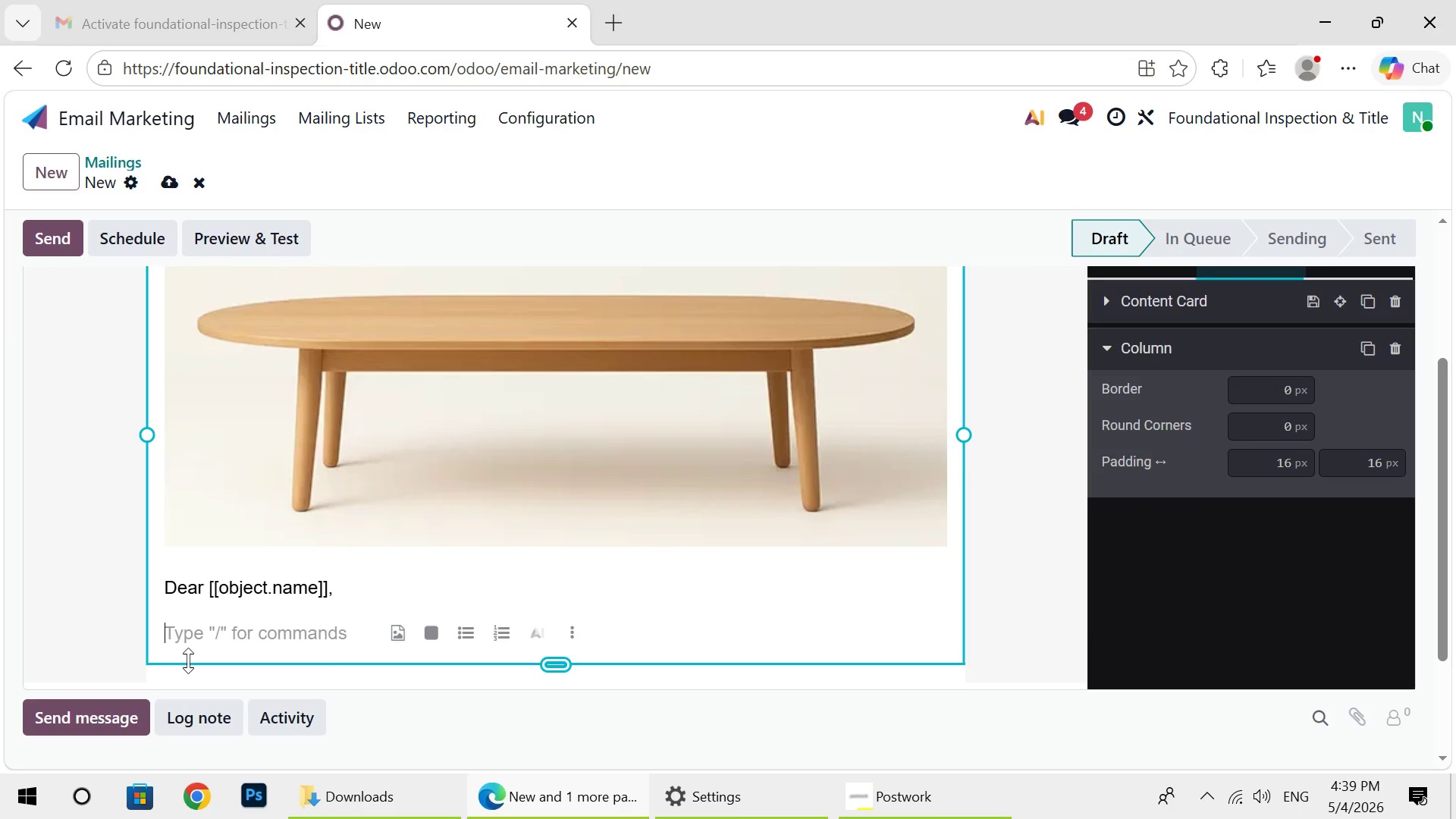 
type(We truly)
 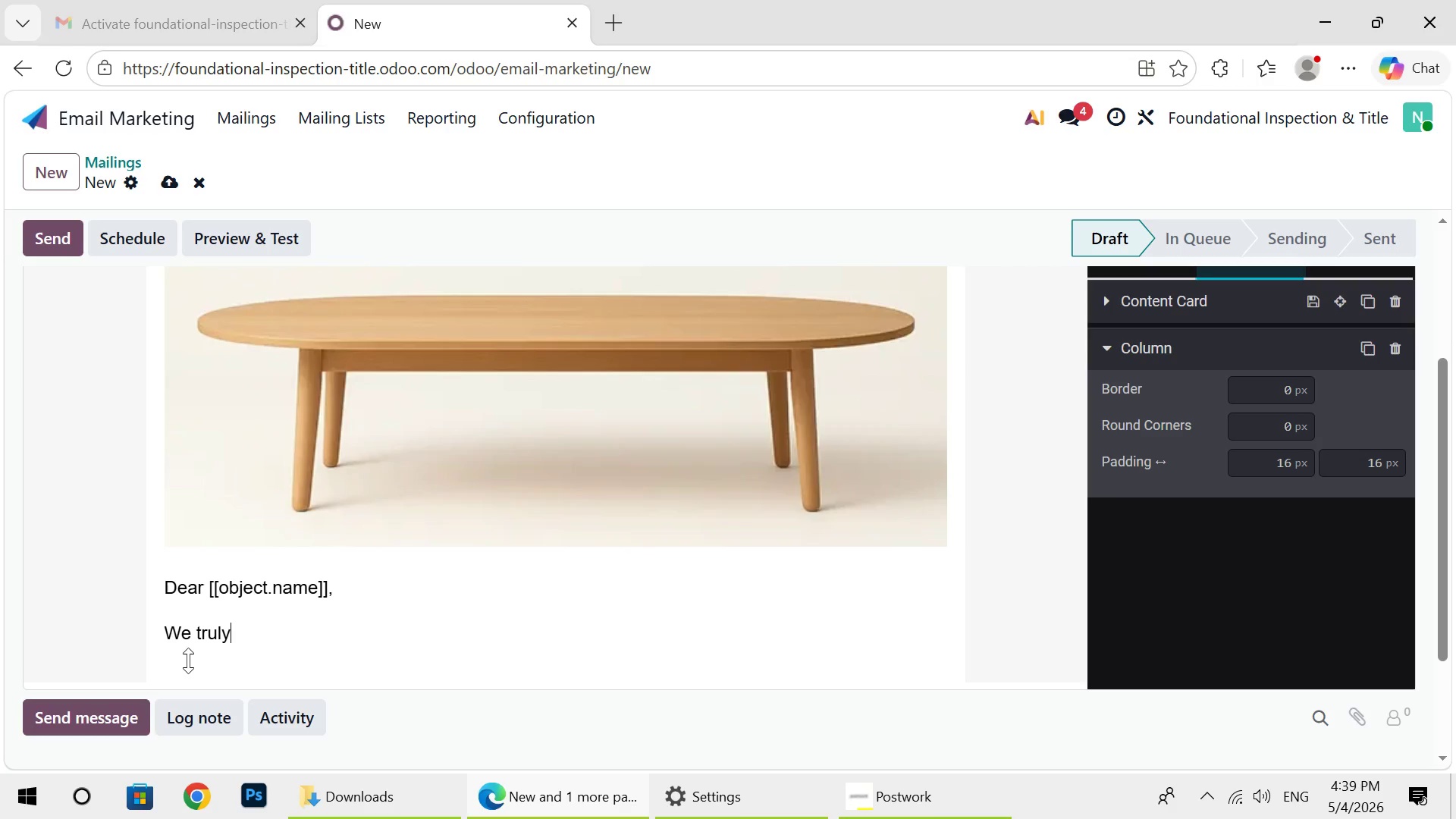 
type( value the)
 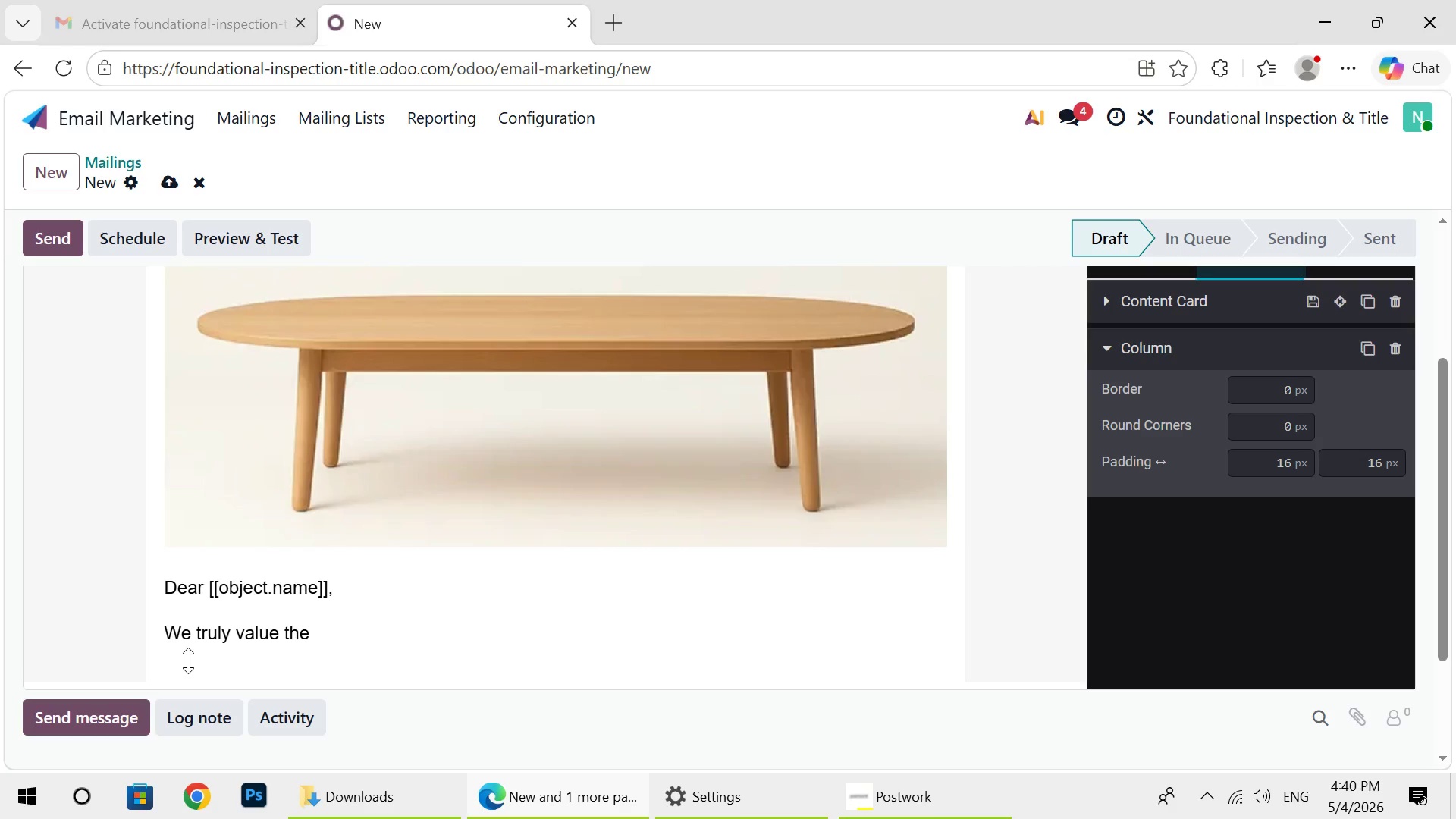 
wait(5.12)
 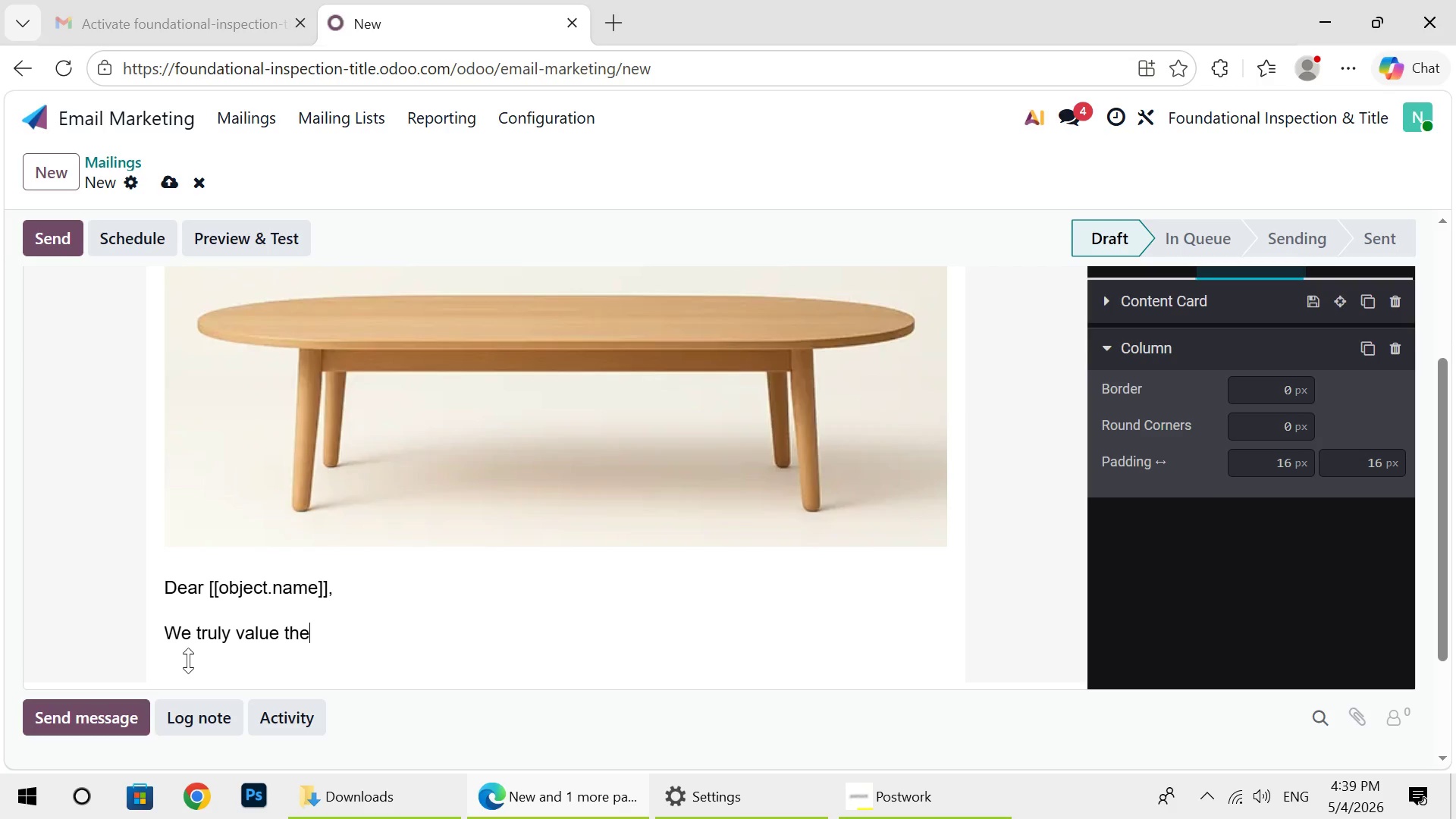 
type( part)
 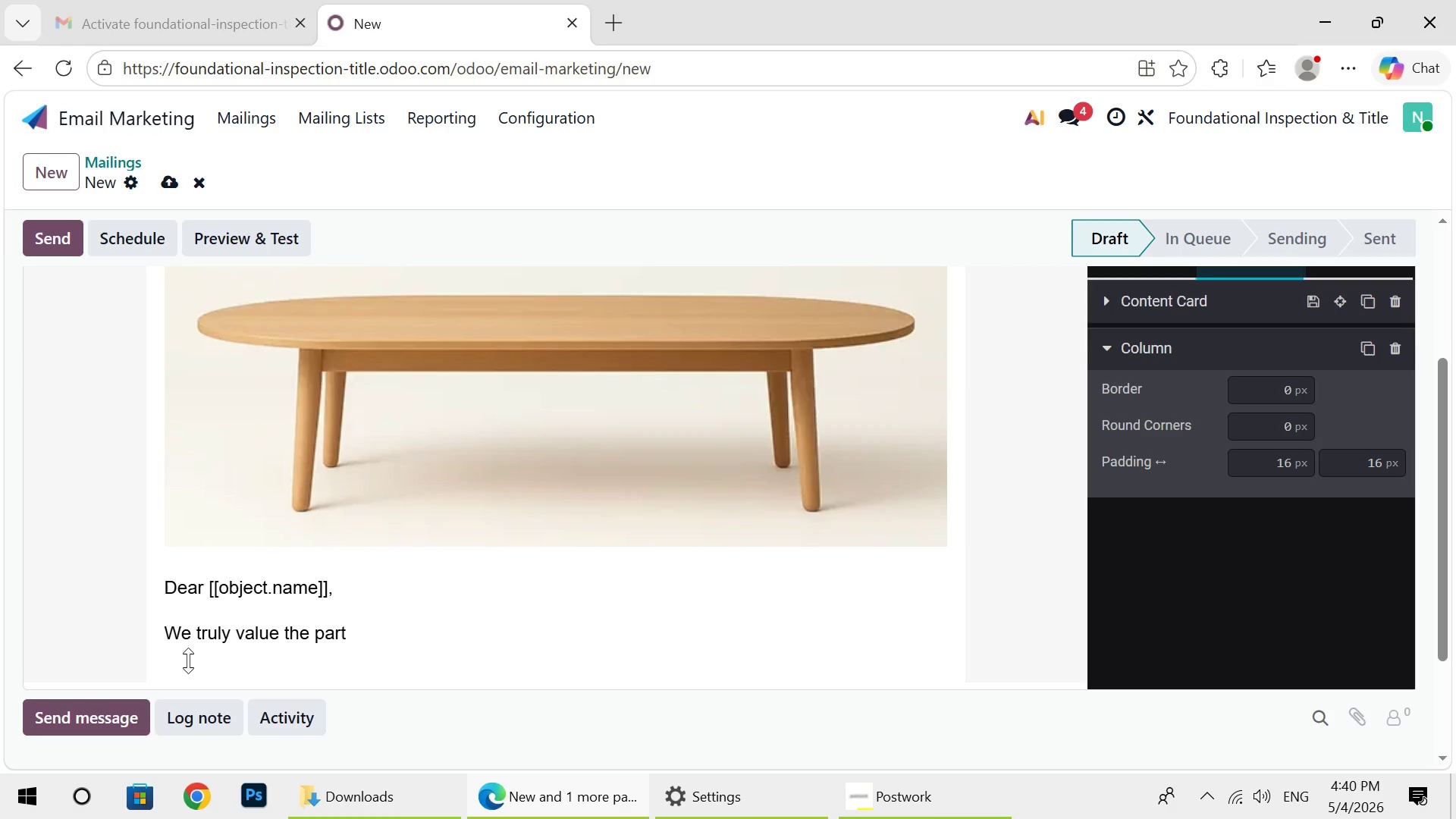 
type(enership we've )
 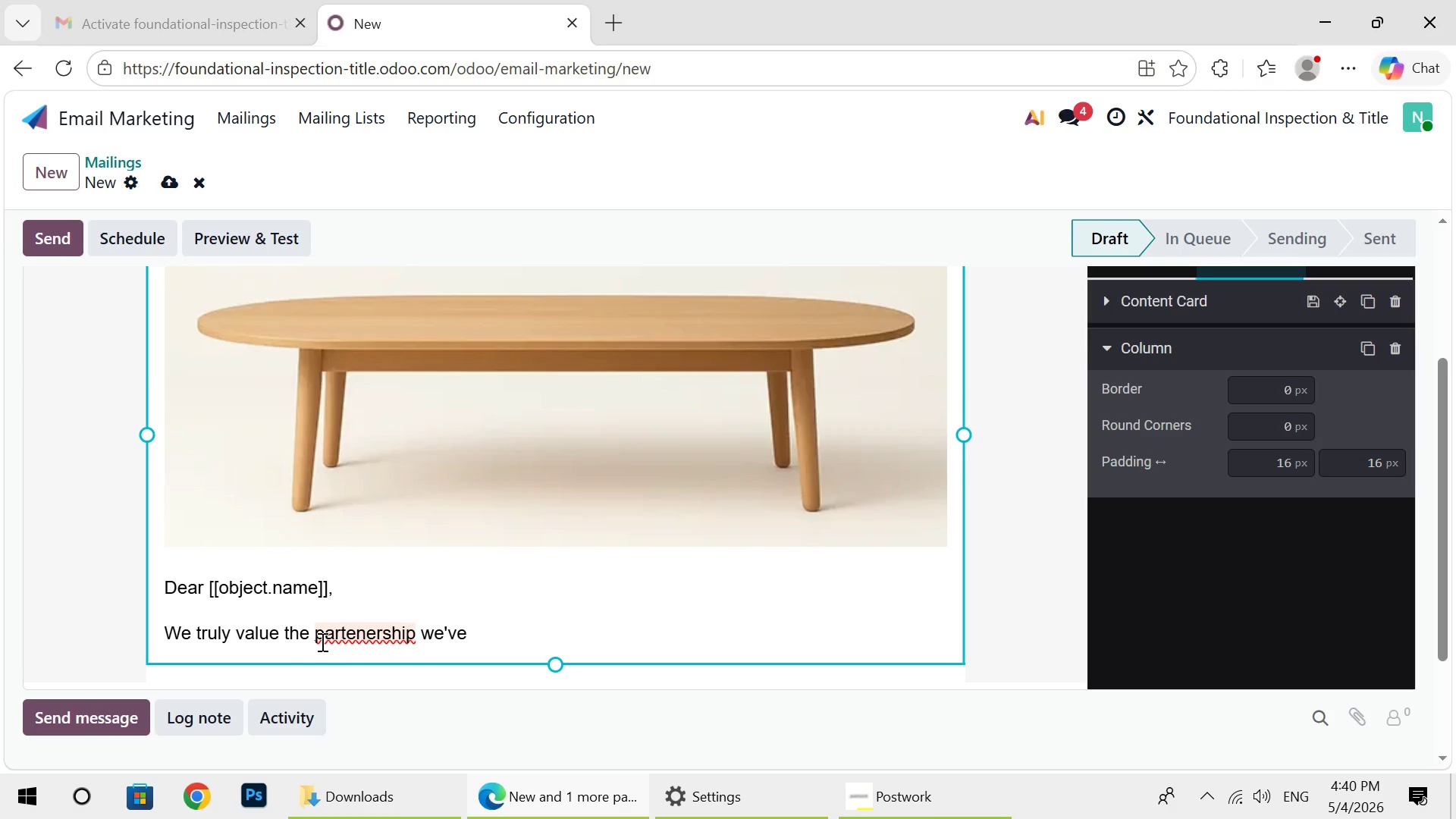 
left_click([314, 667])
 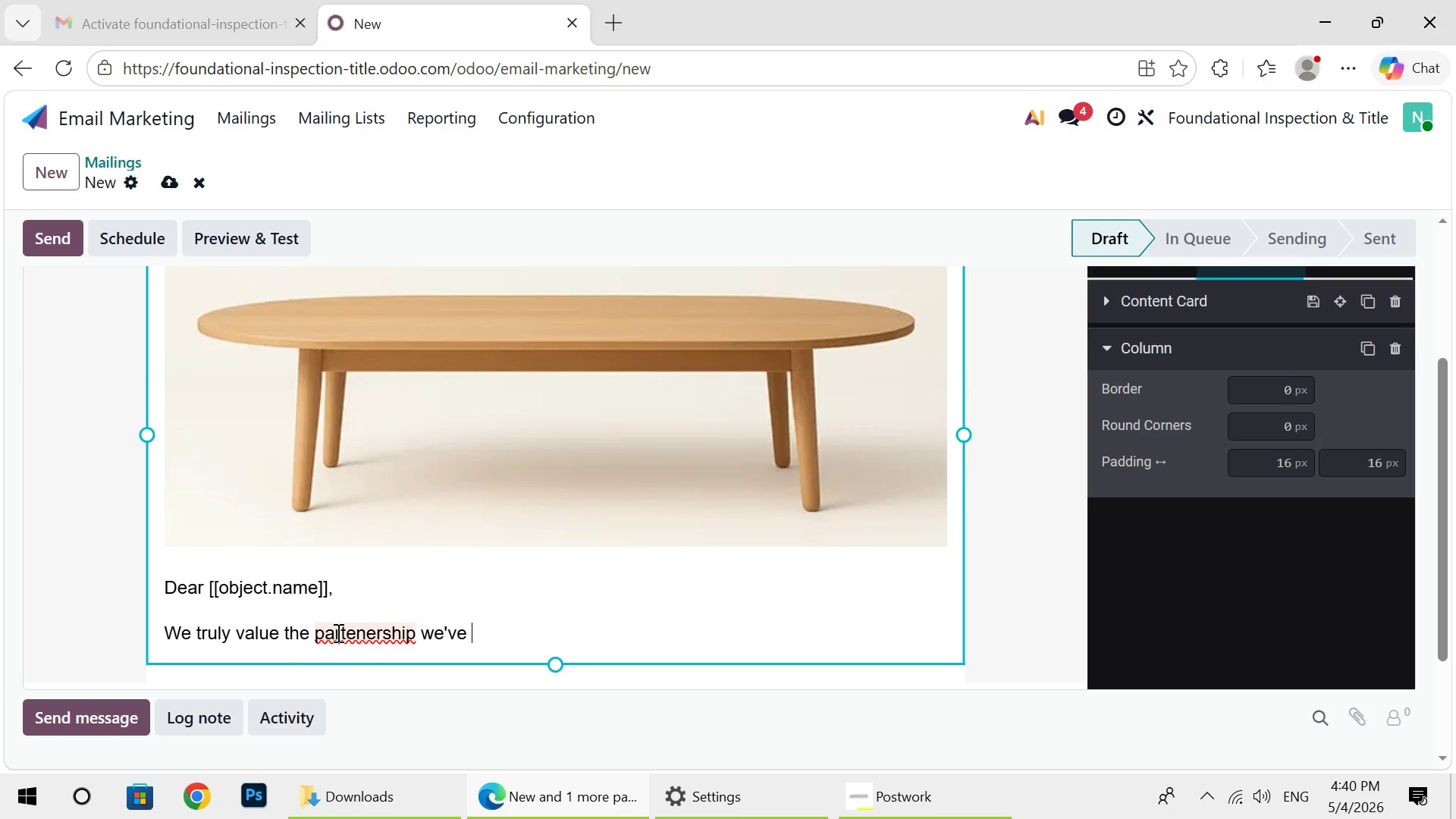 
right_click([337, 632])
 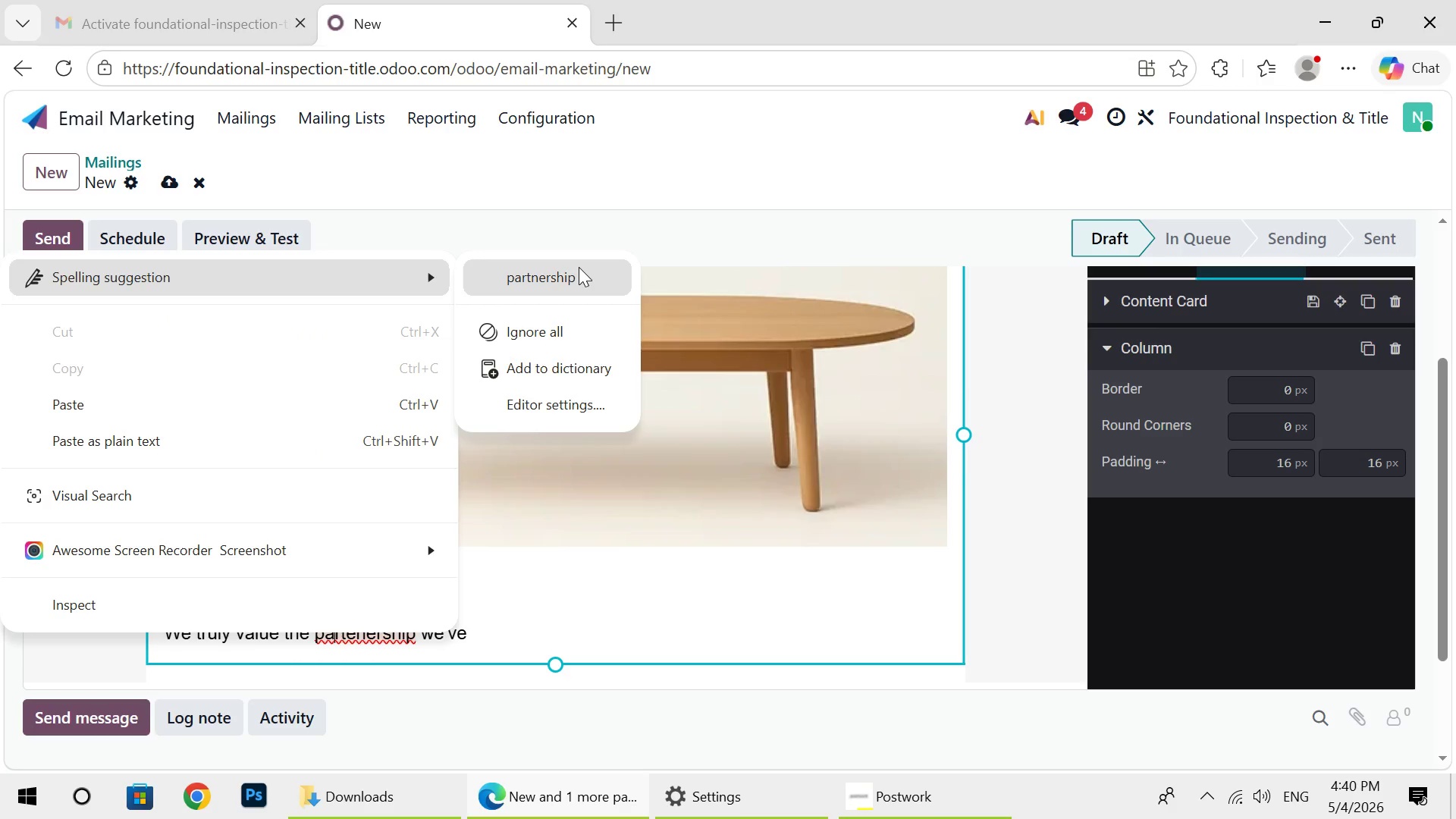 
left_click([579, 267])
 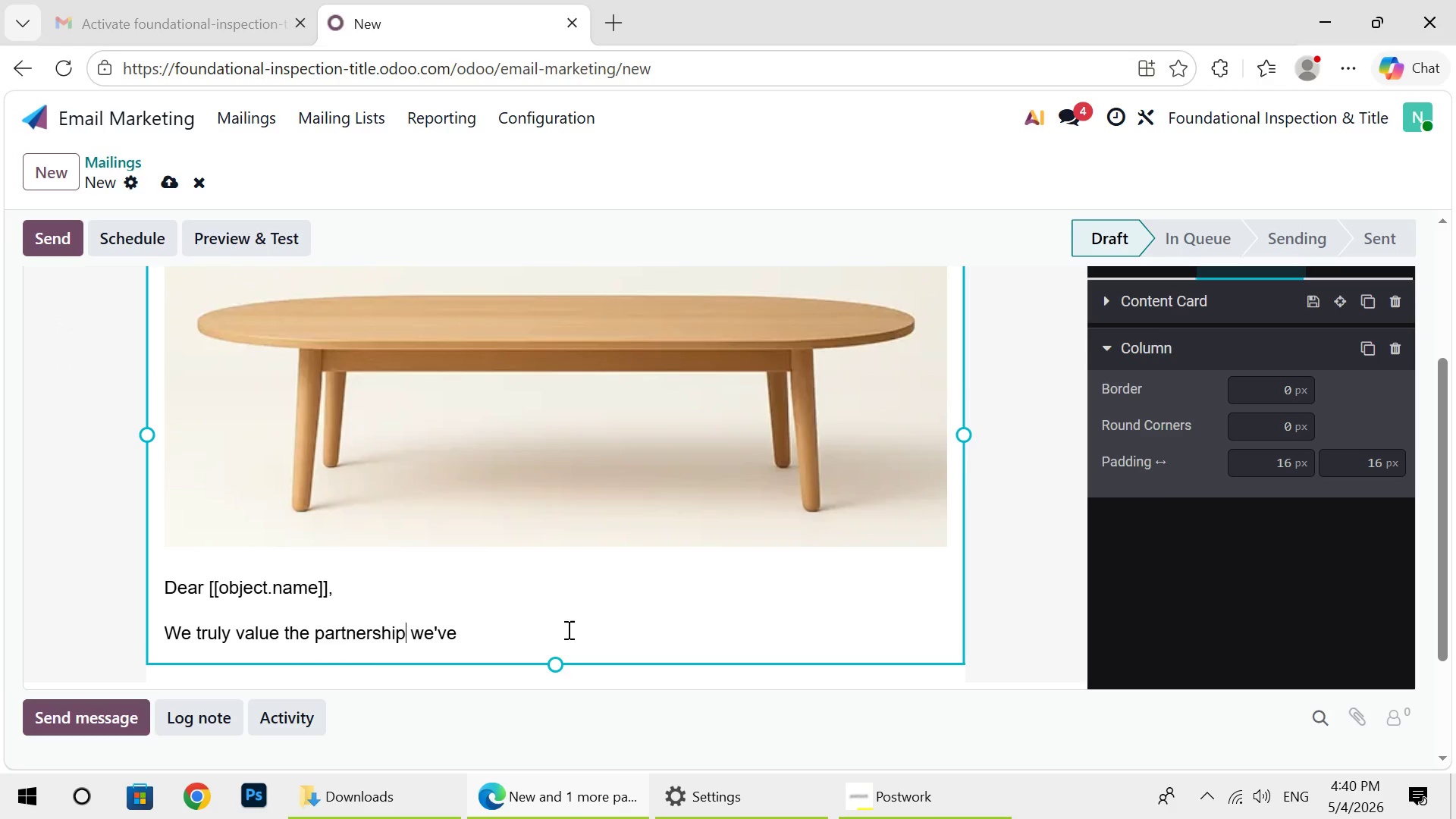 
left_click([567, 629])
 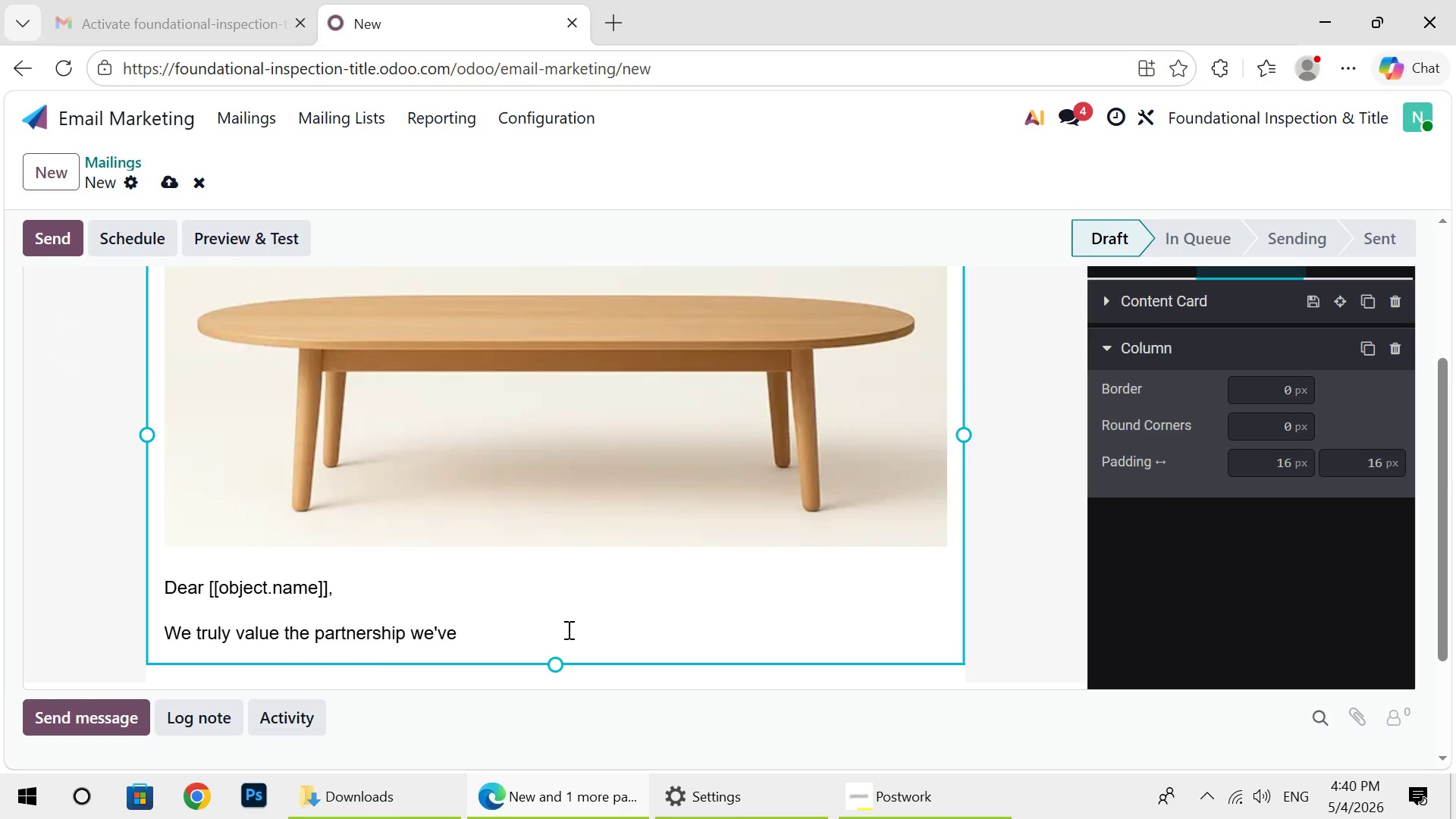 
type(built)
 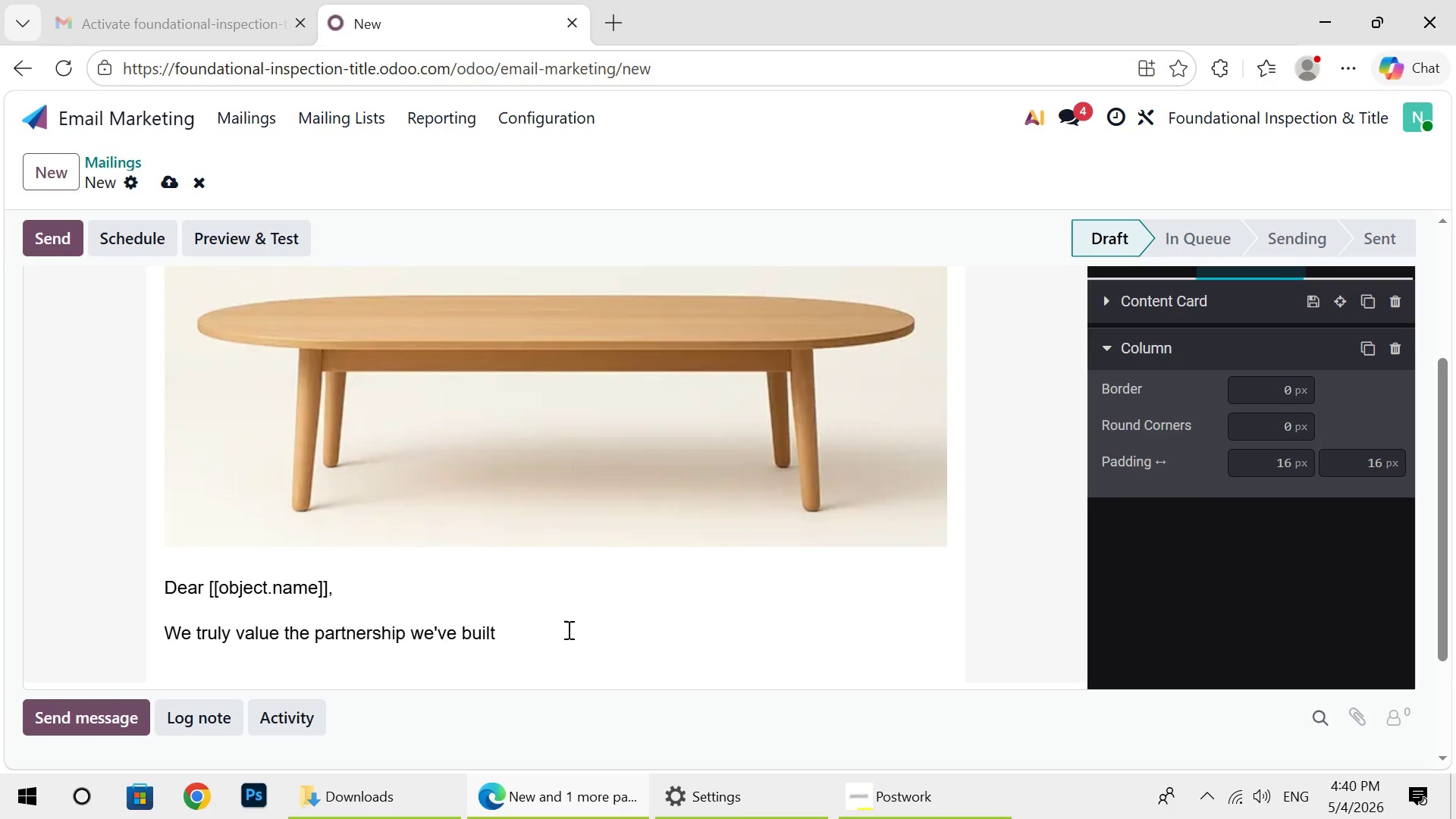 
type( with pro)
 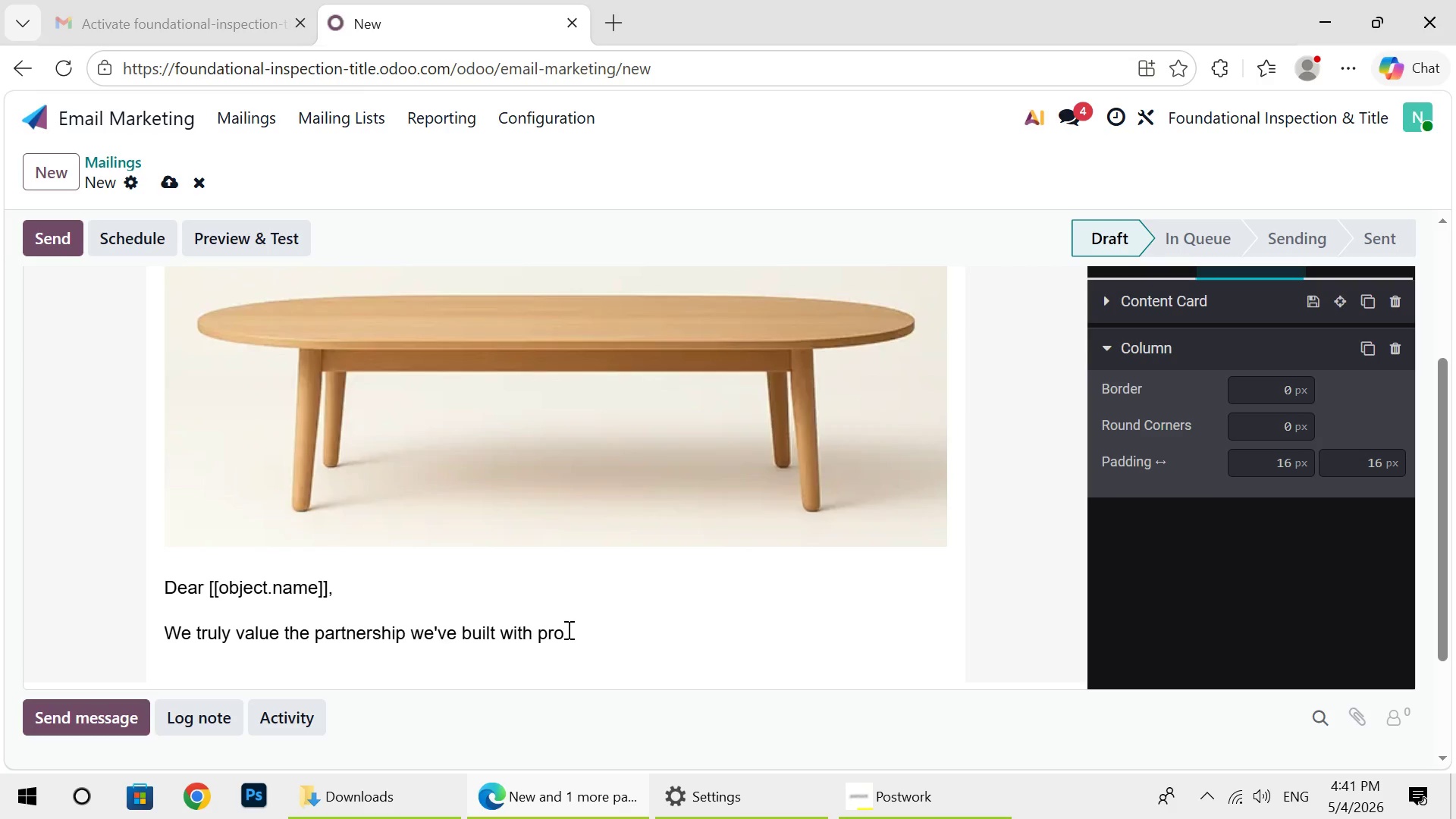 
wait(23.91)
 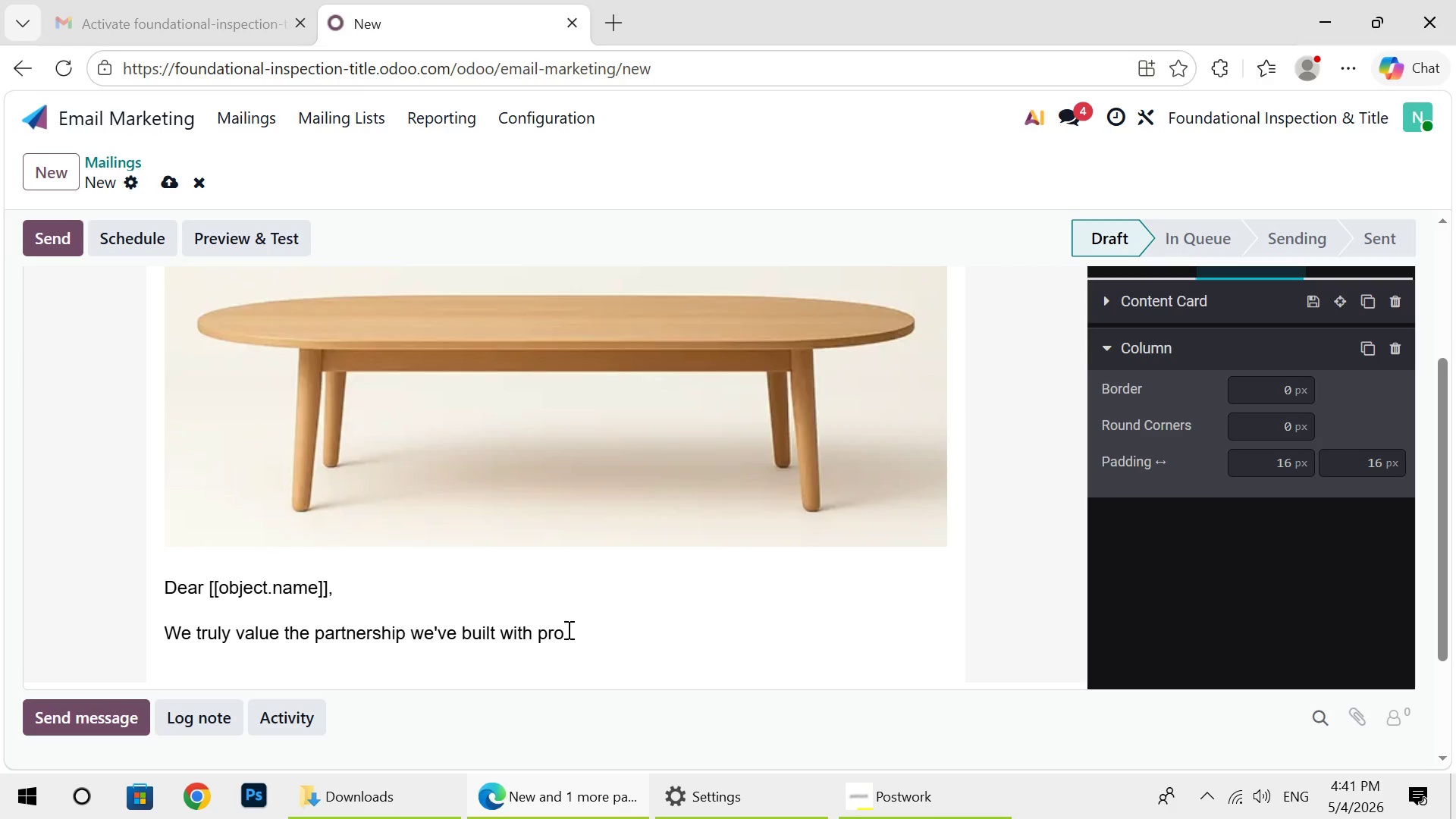 
type(fessio )
key(Backspace)
type(nals like you)
 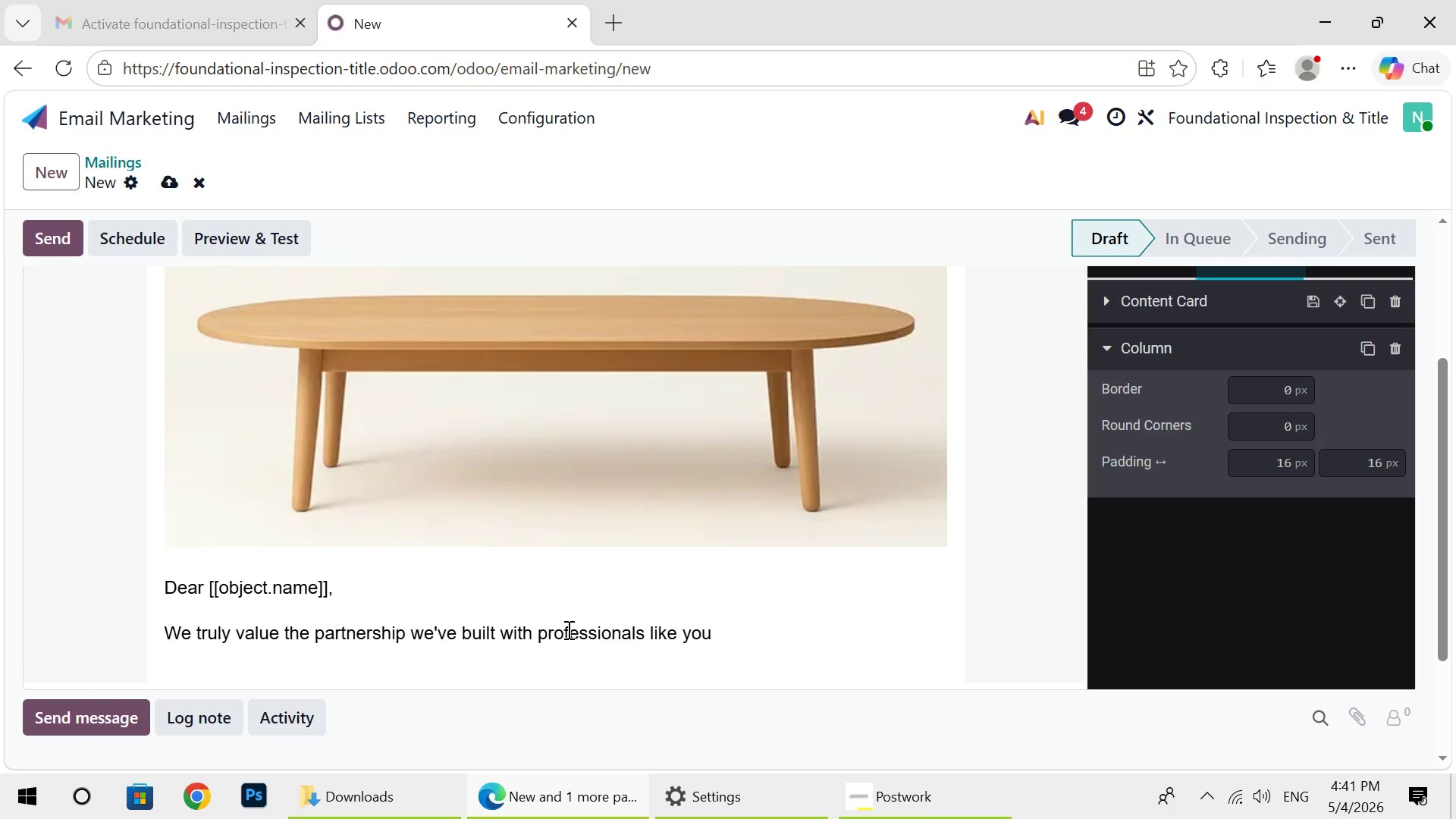 
type(, and we'd love the opp)
 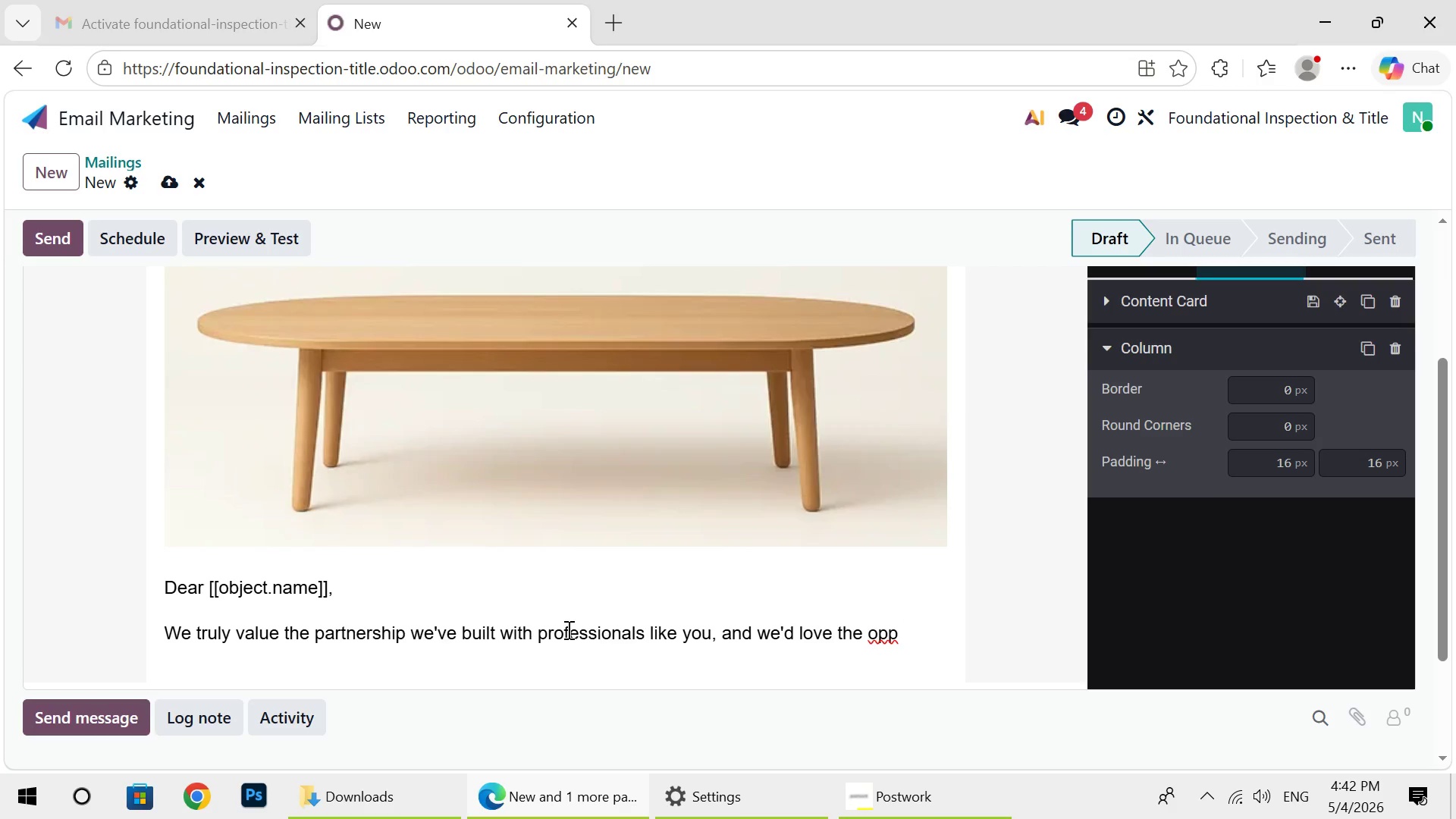 
wait(68.23)
 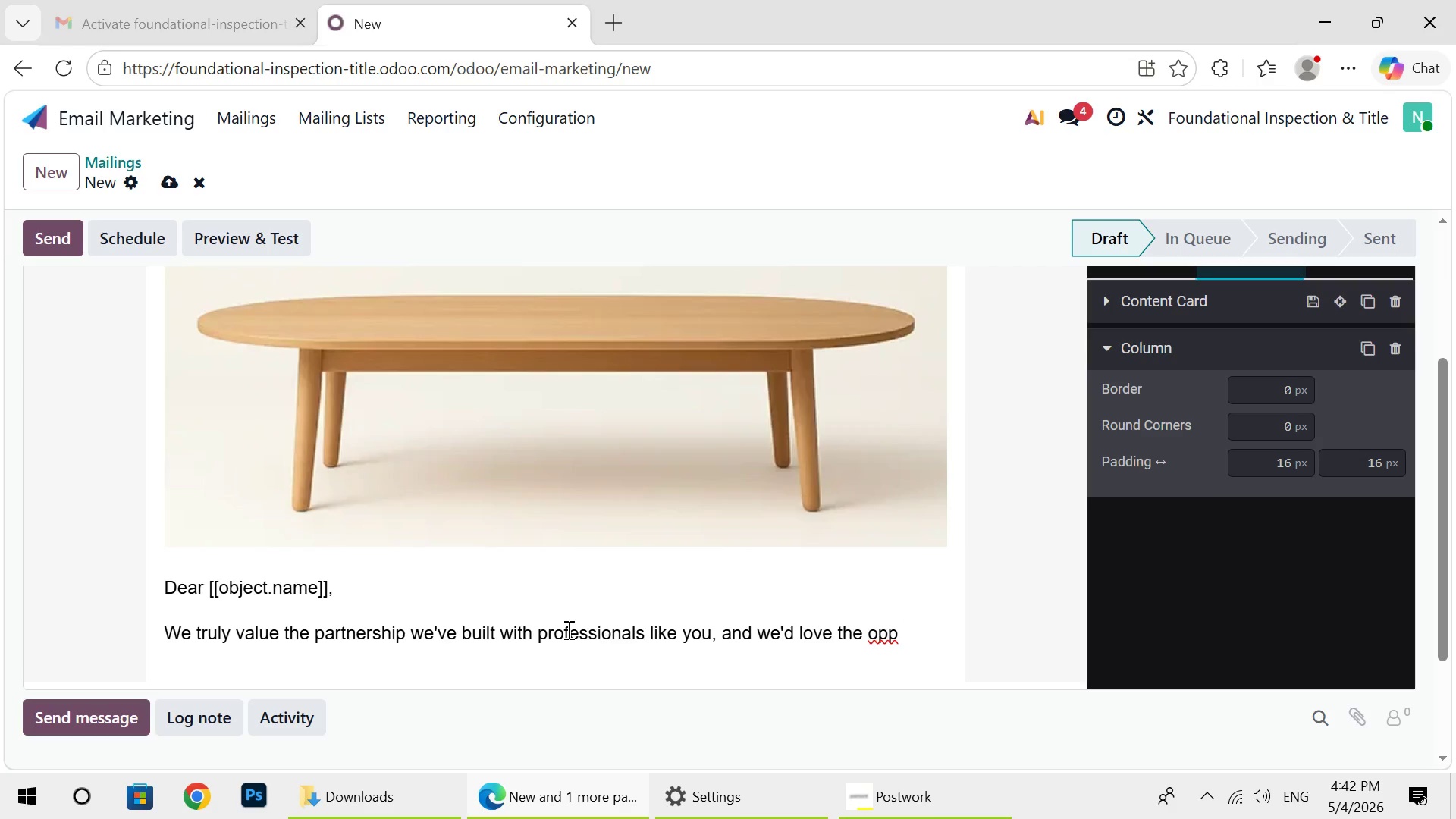 
type(ortunity )
 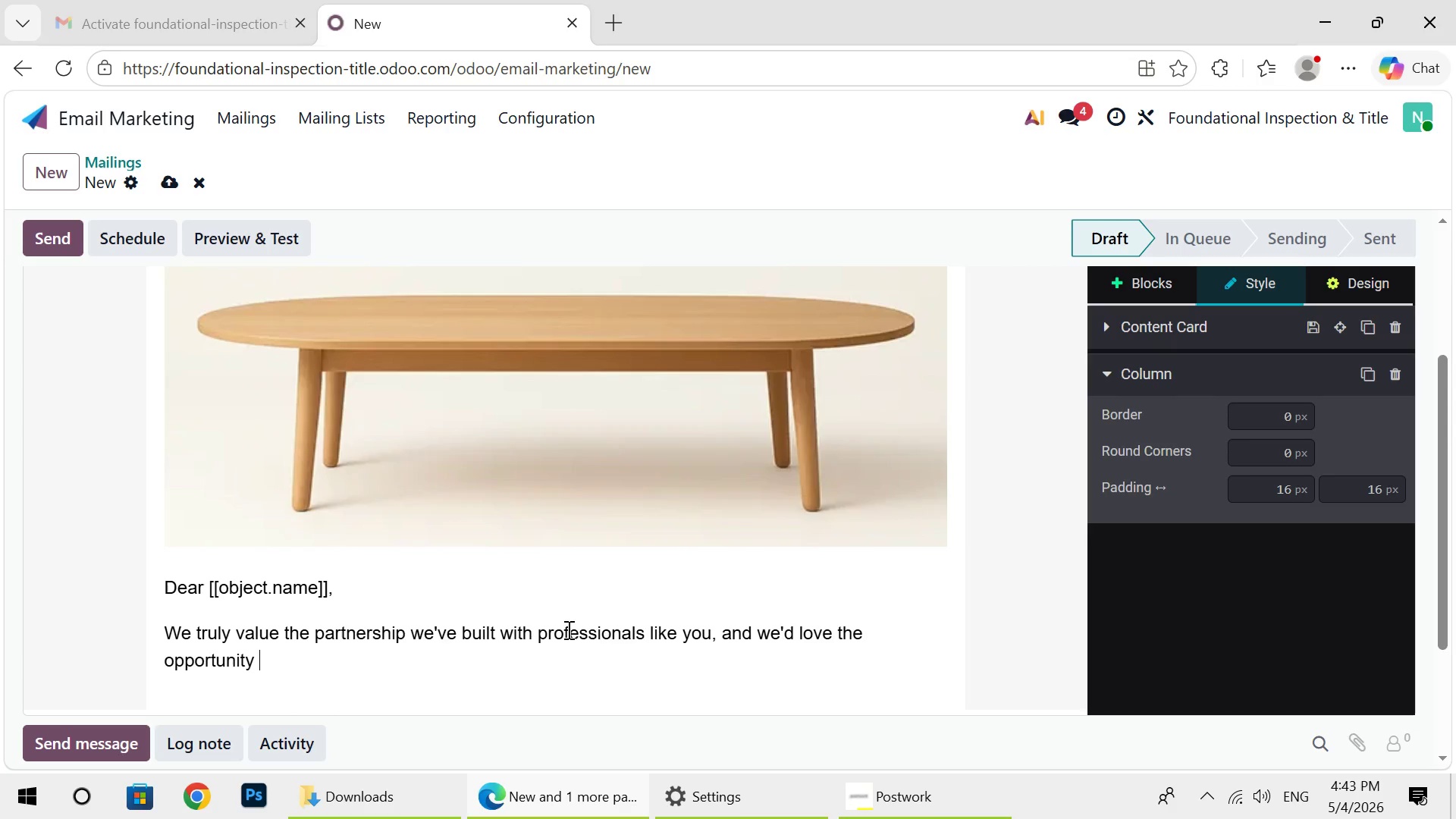 
type(to work)
 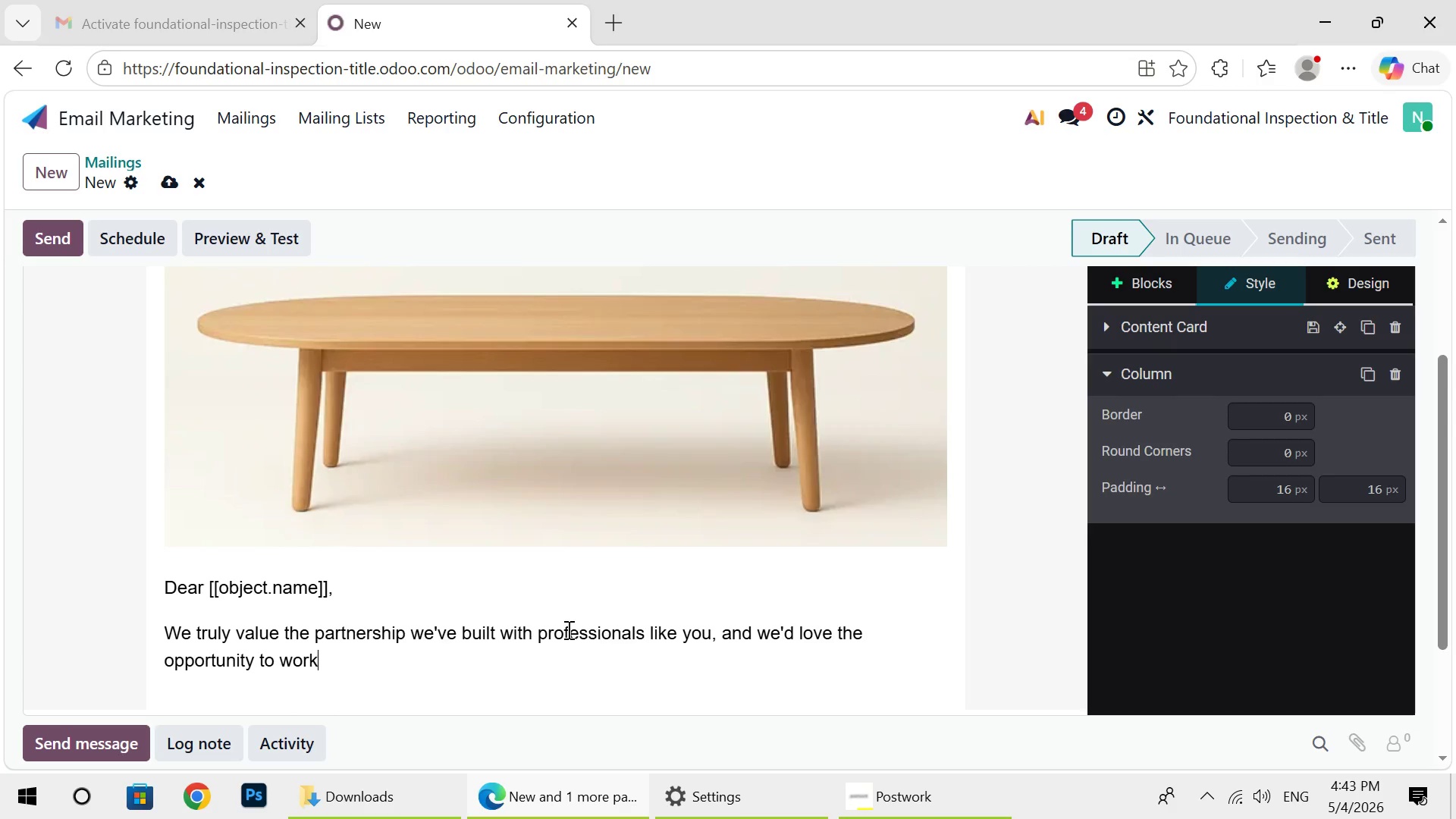 
wait(30.49)
 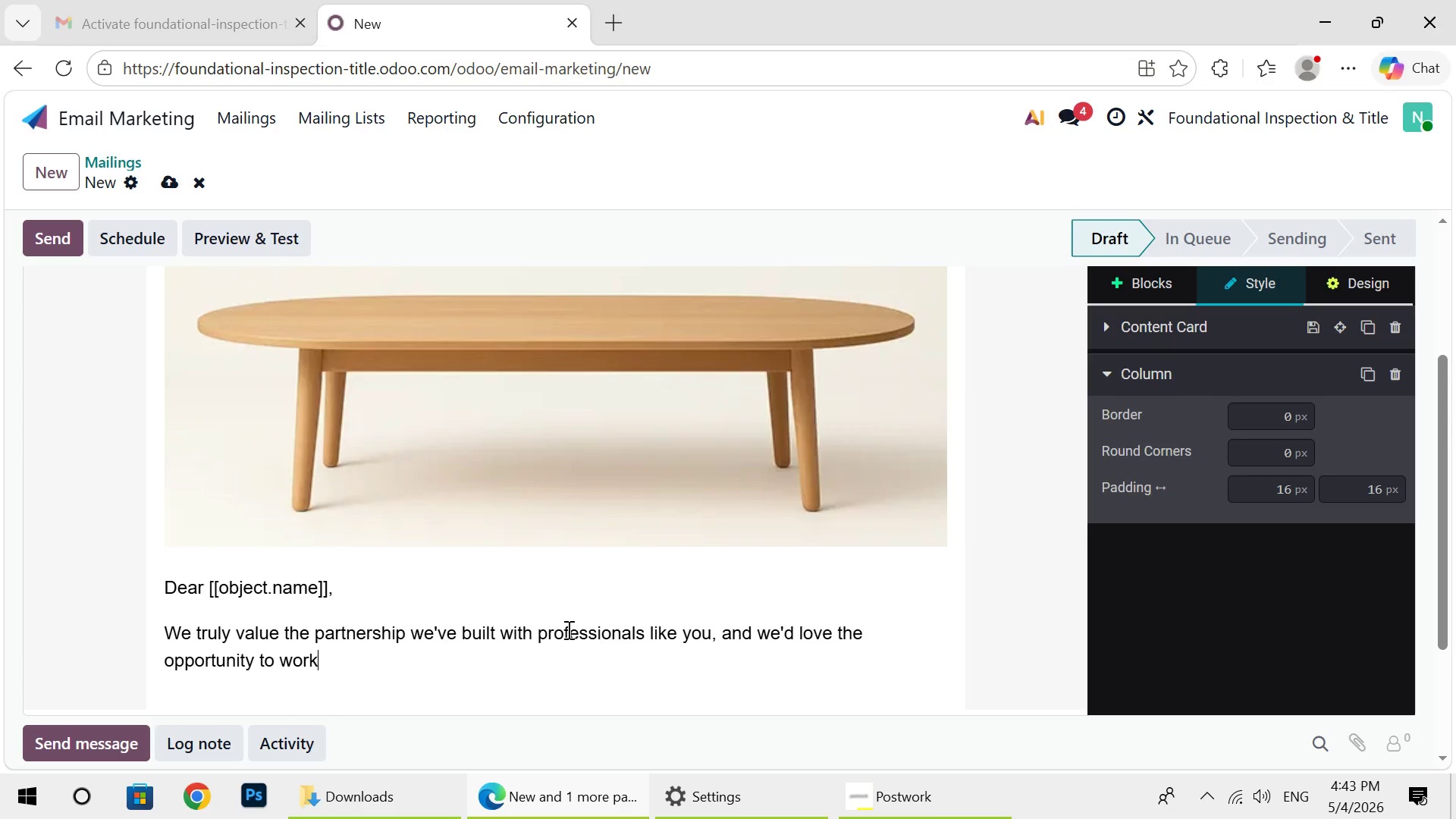 
type(to)
key(Backspace)
key(Backspace)
type( to )
 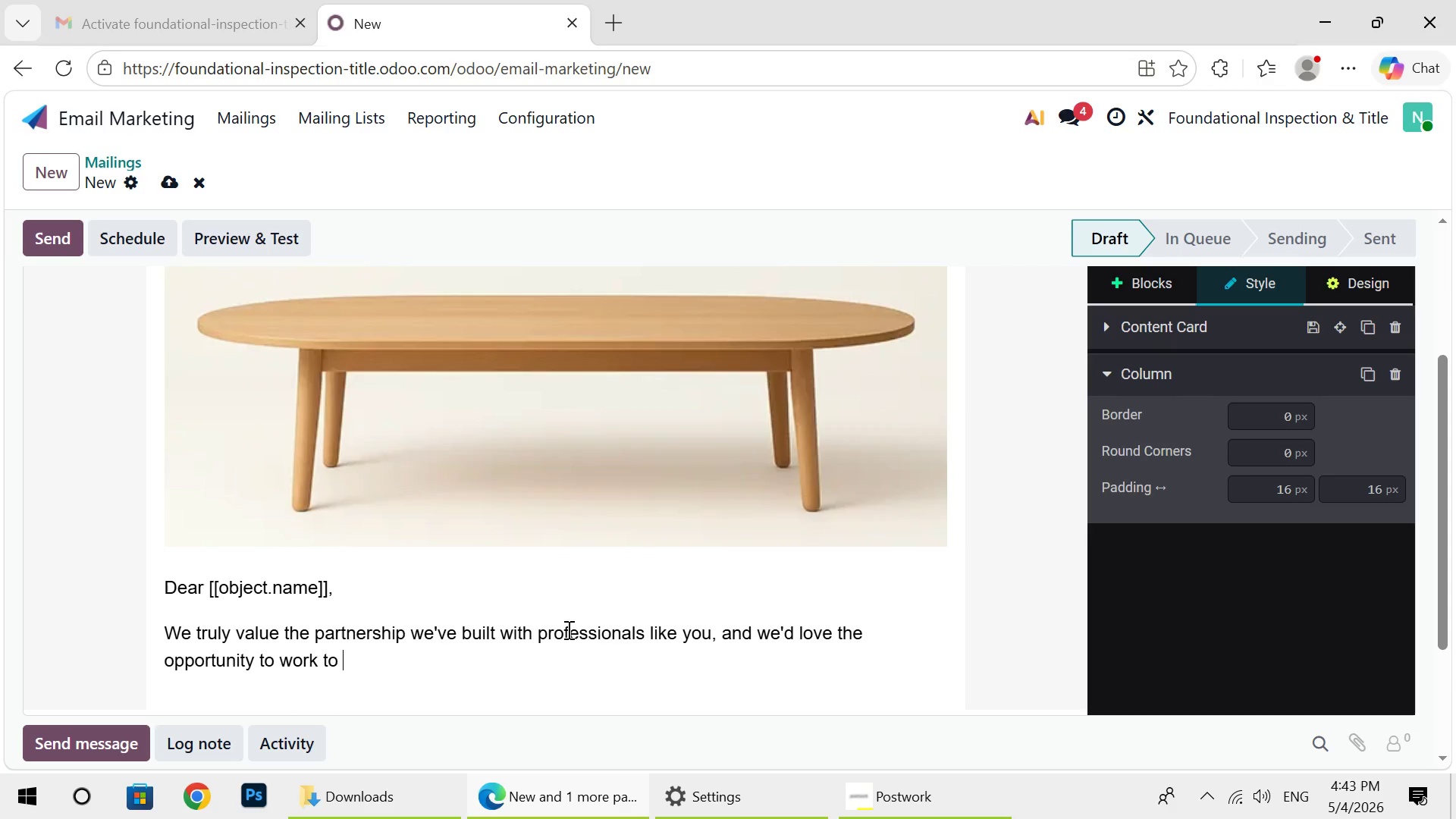 
wait(11.47)
 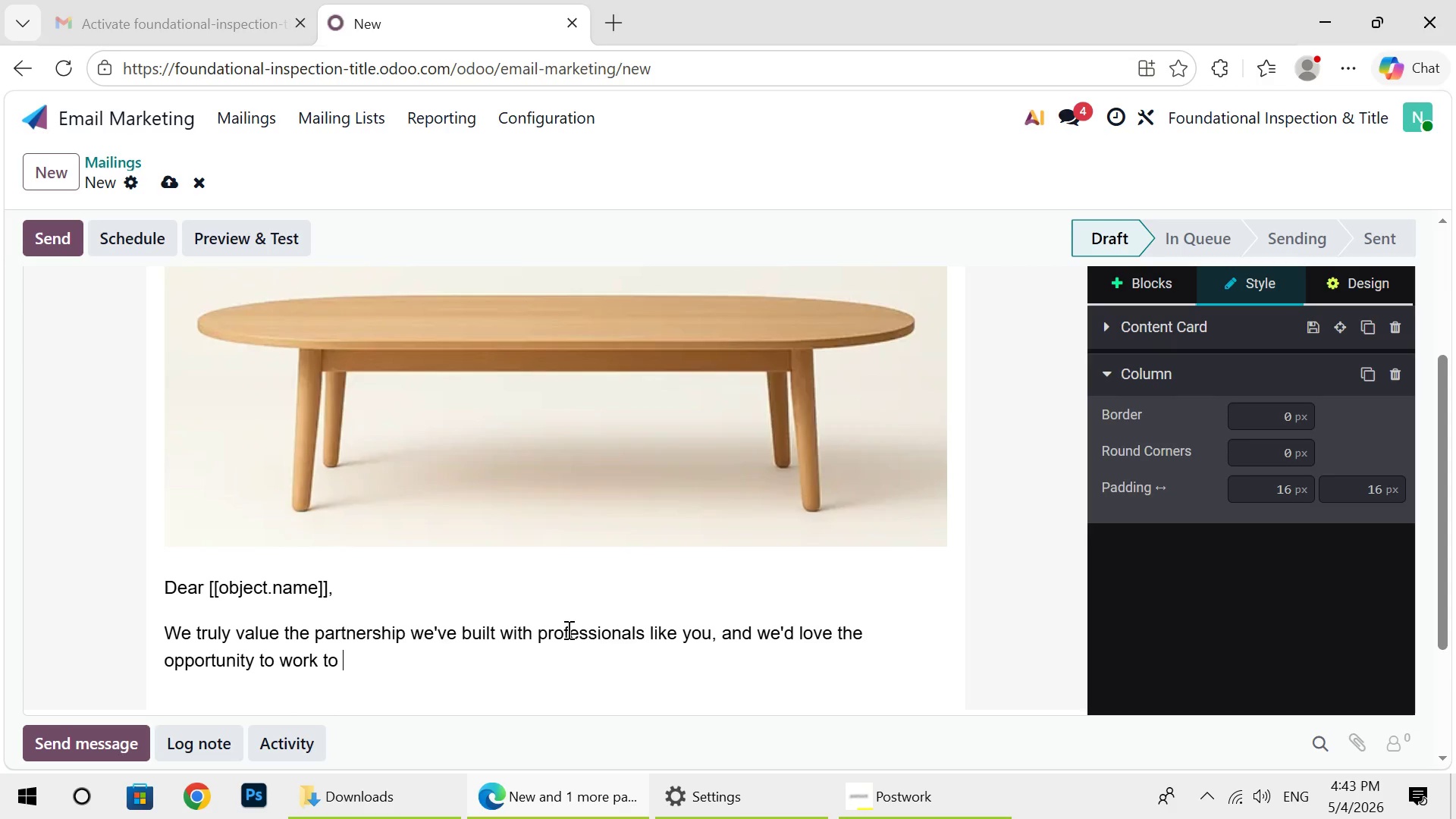 
type(work together agai)
 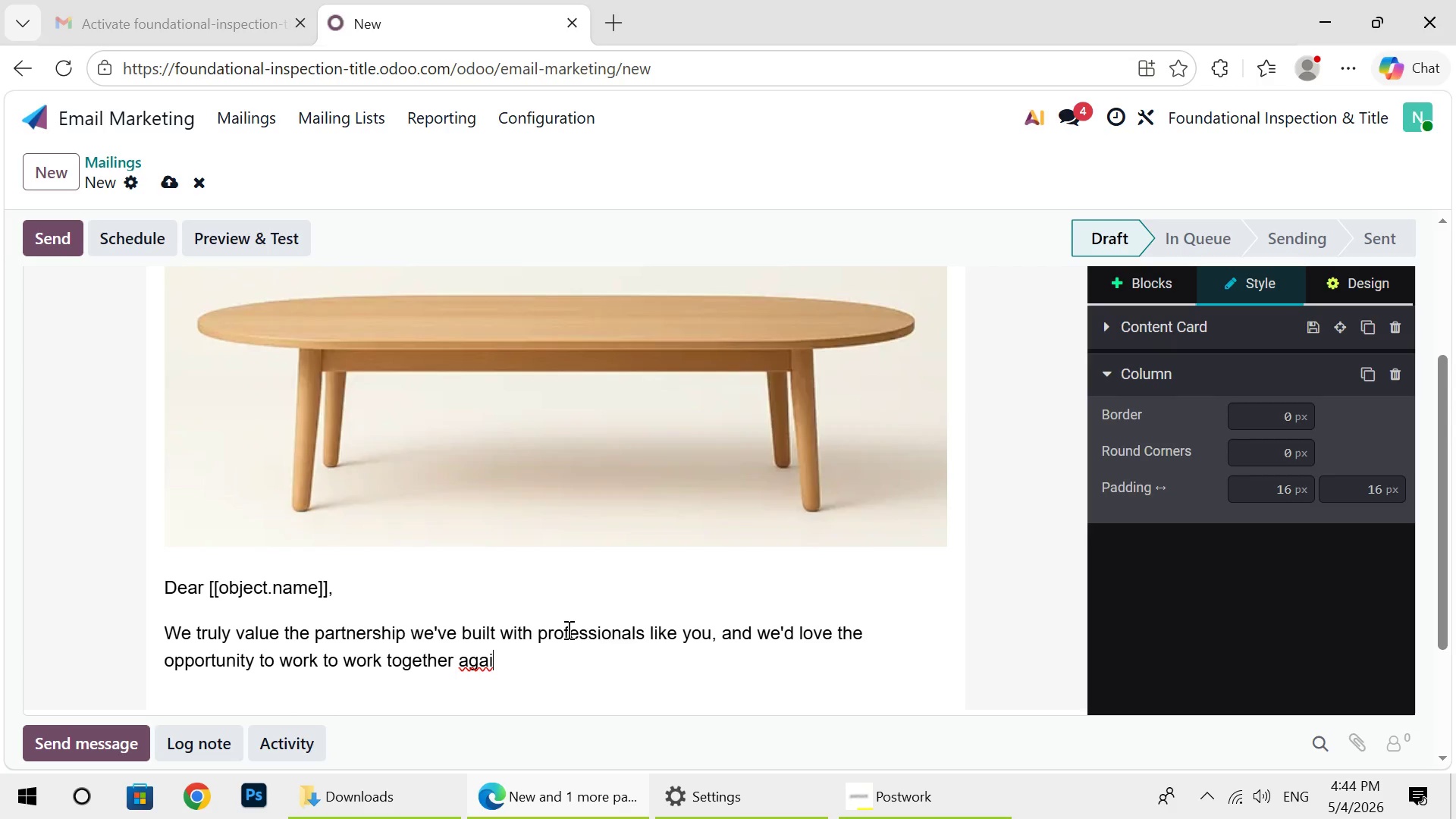 
wait(6.98)
 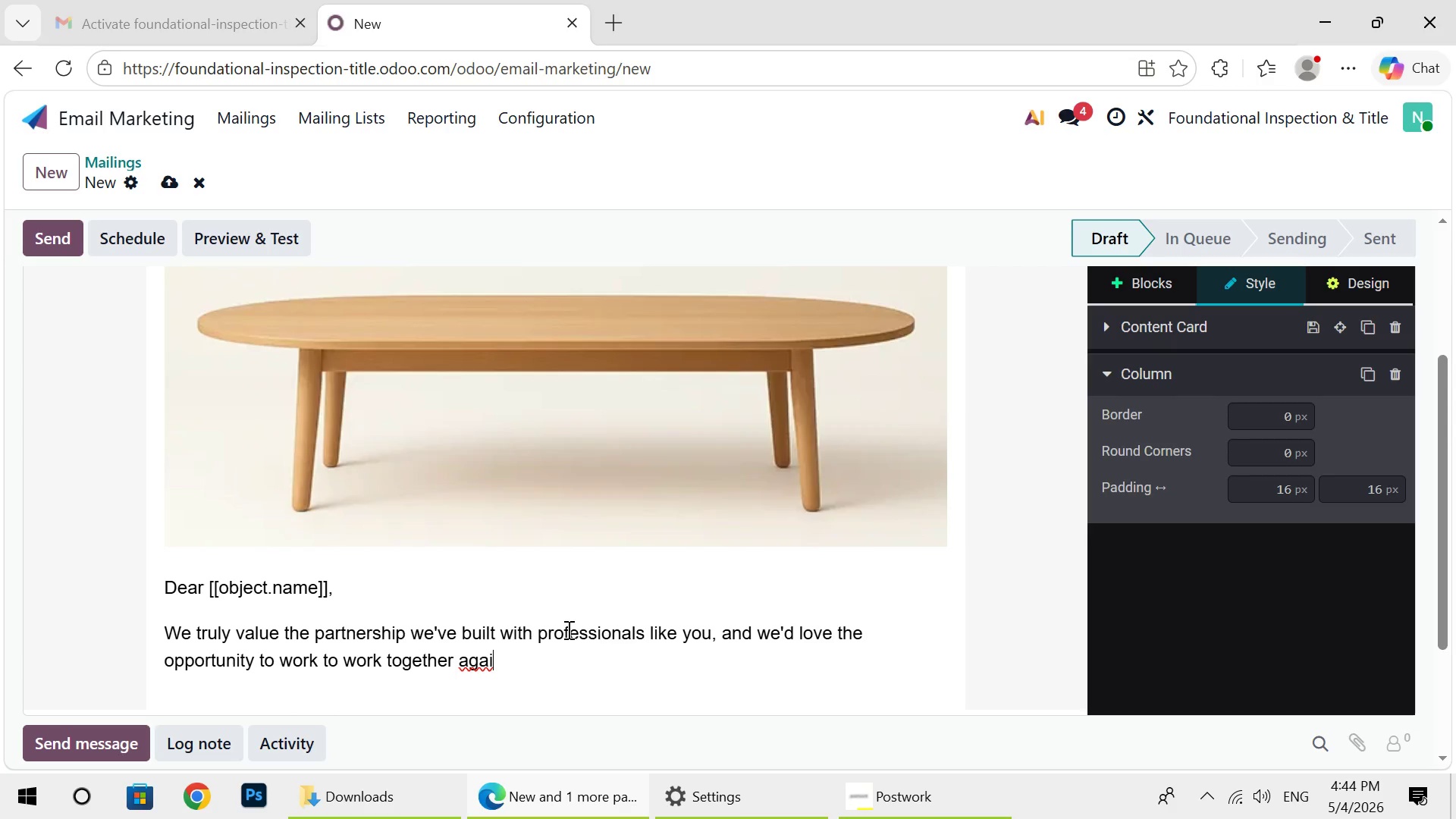 
key(N)
 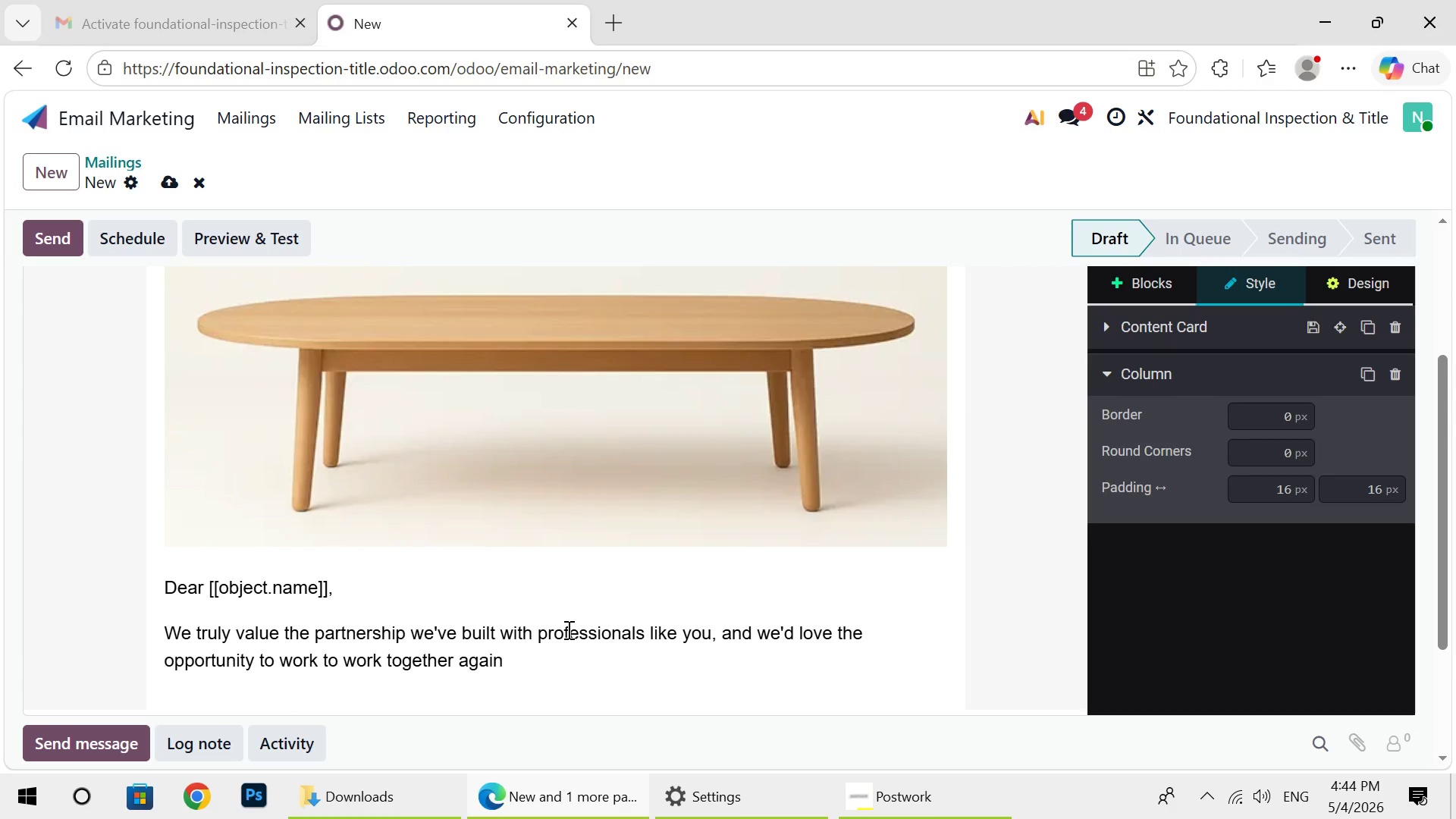 
wait(10.64)
 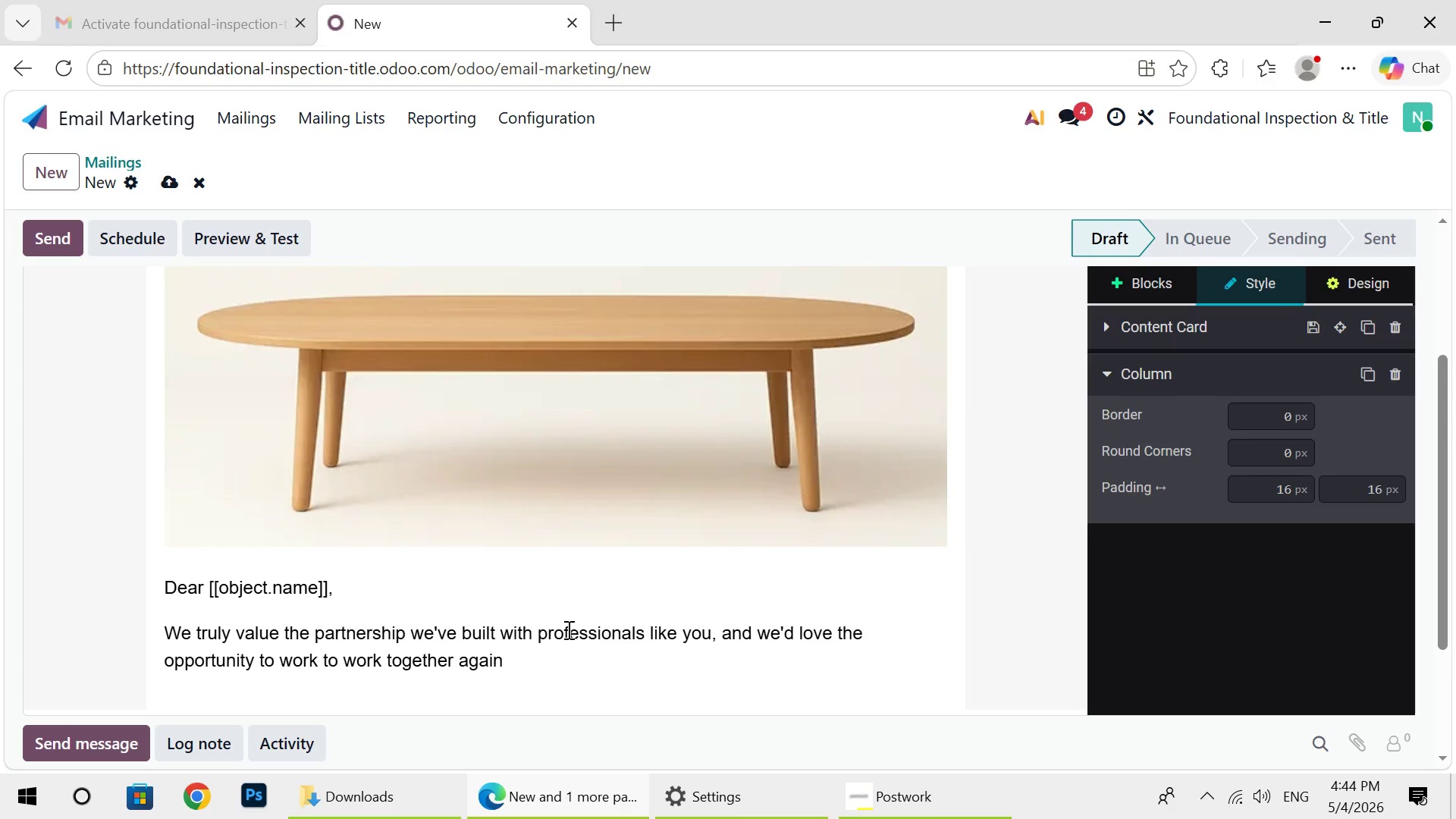 
key(Period)
 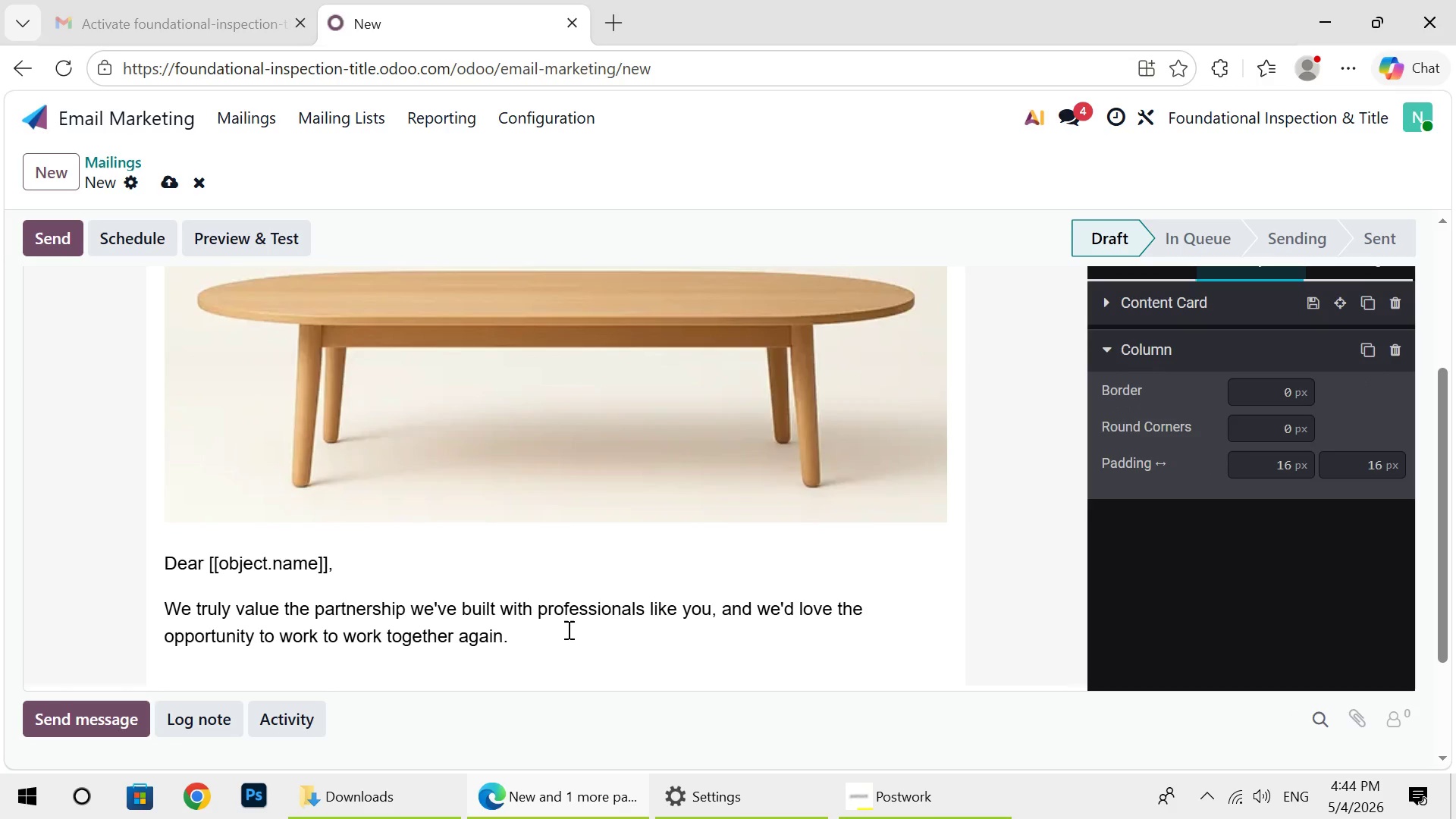 
key(Enter)
 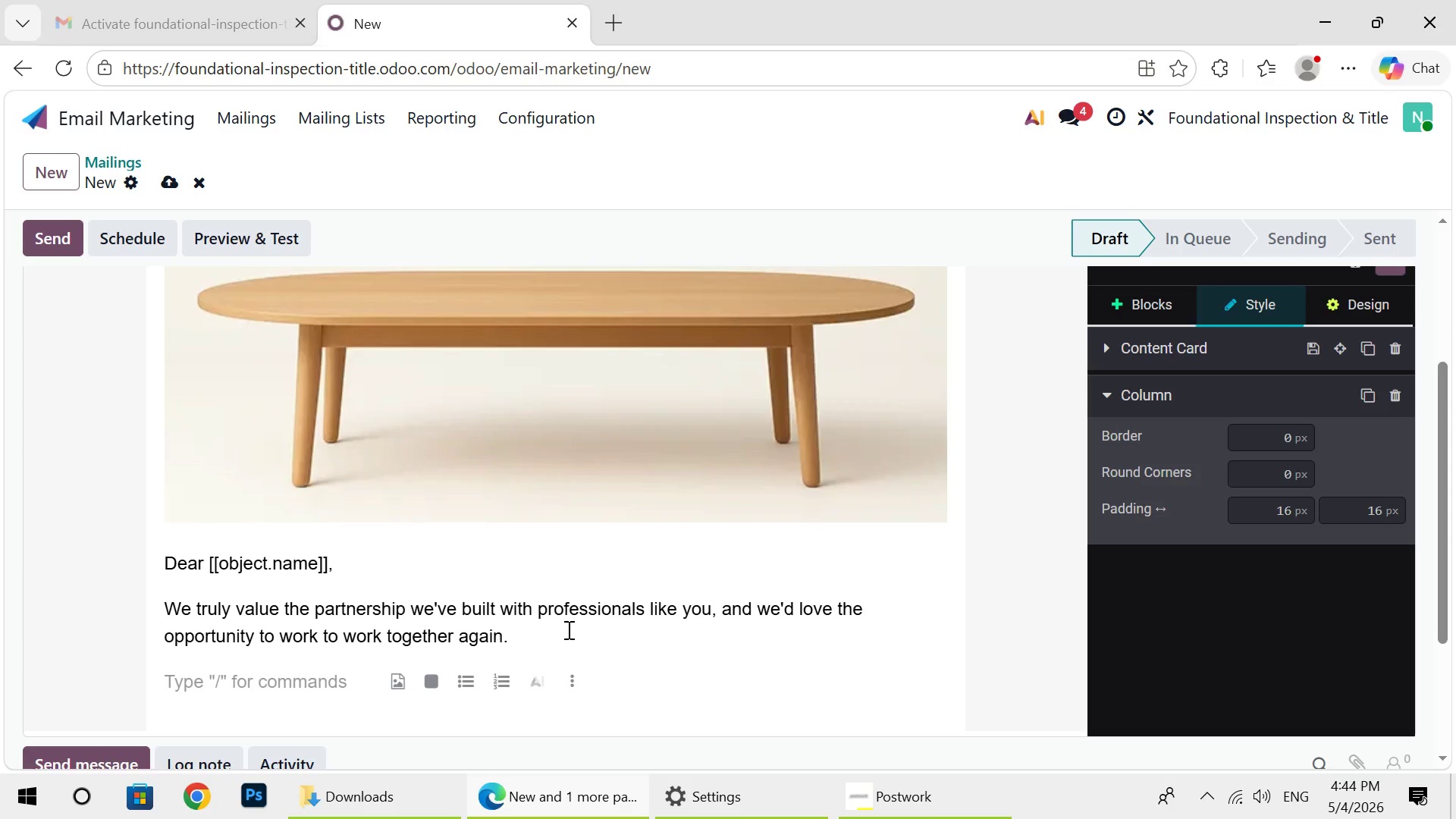 
type(To make your )
 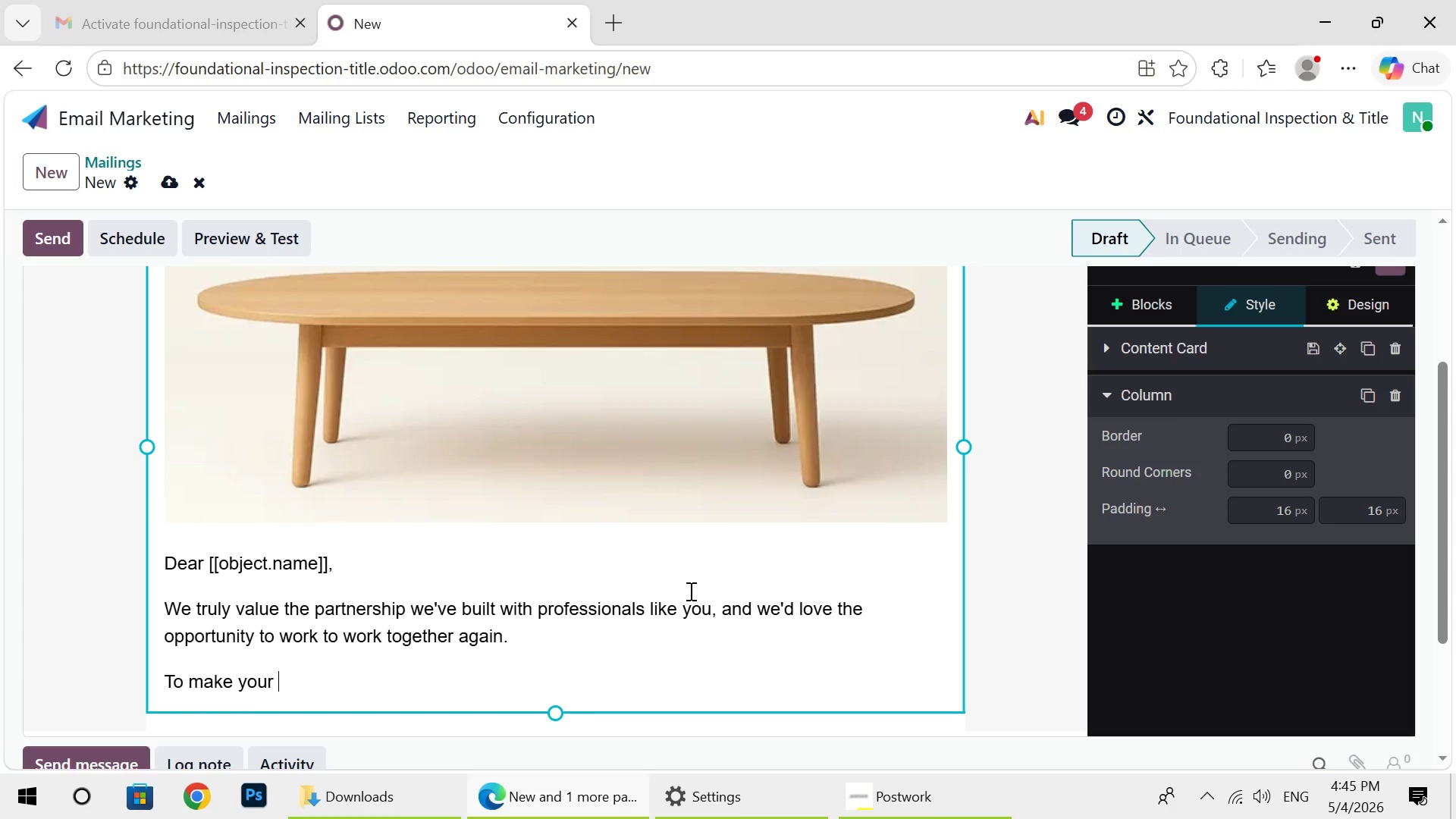 
wait(41.11)
 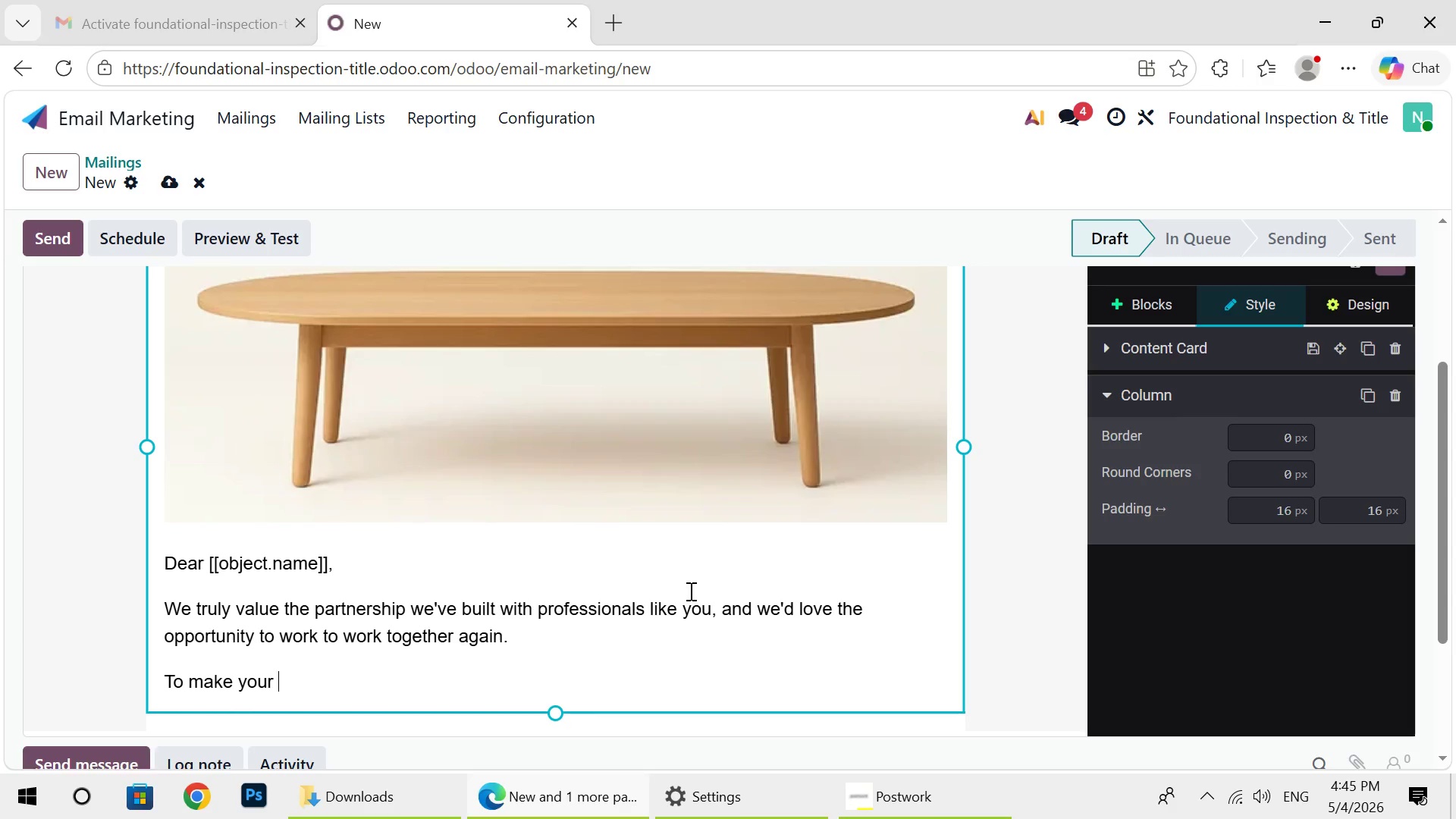 
type(next tra)
 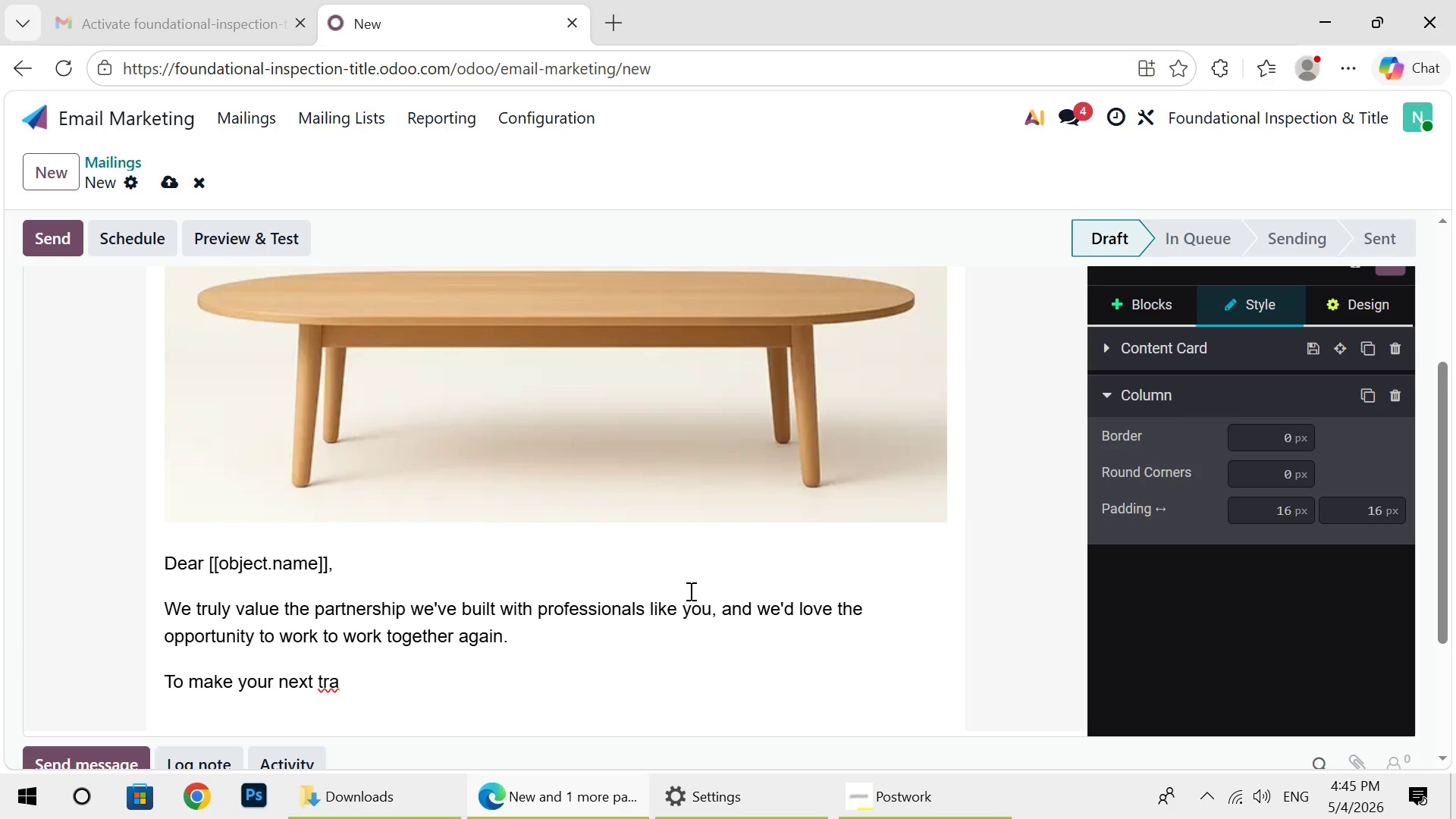 
key(N)
 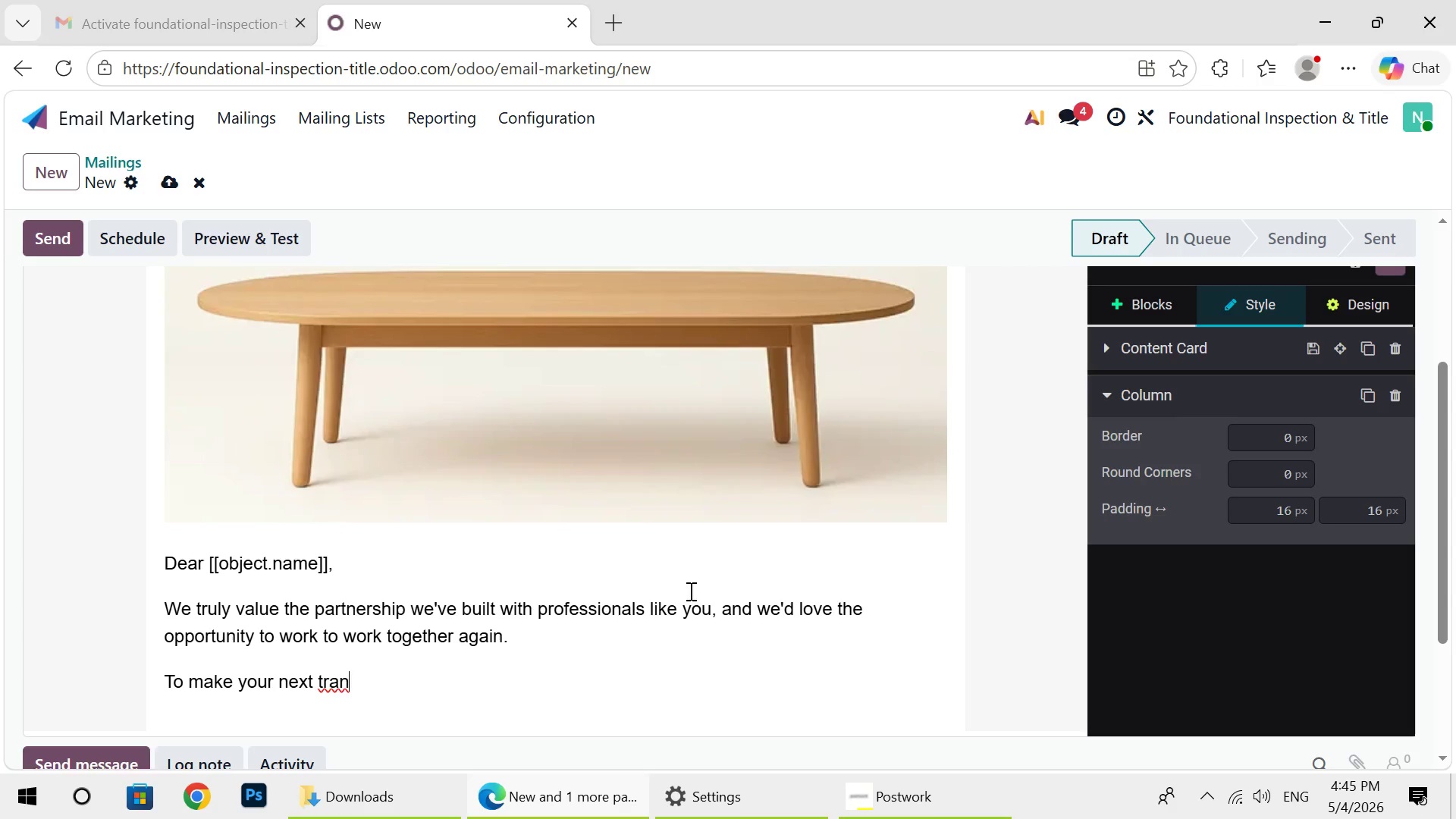 
type(saction even smoother,)
 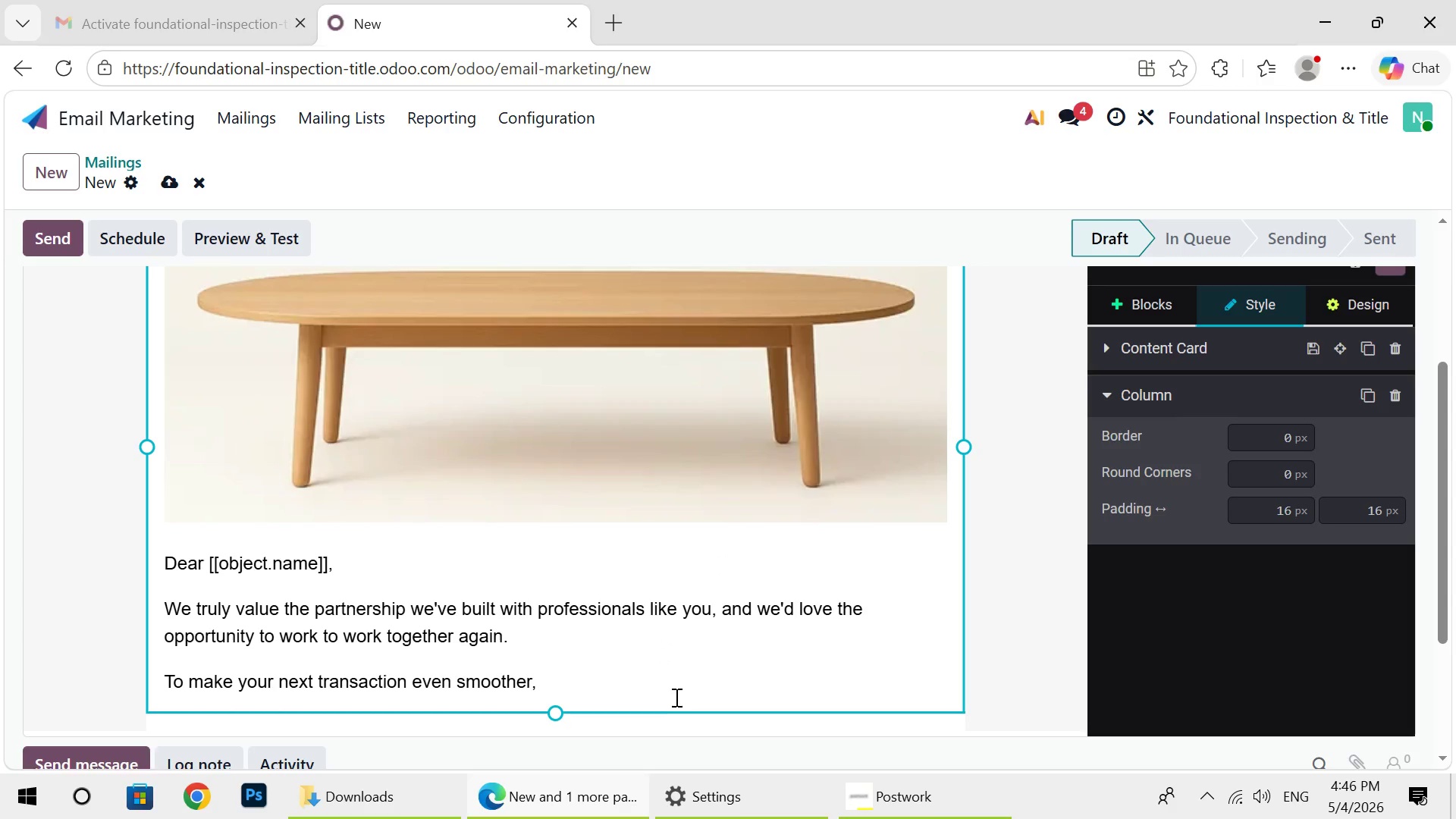 
wait(44.89)
 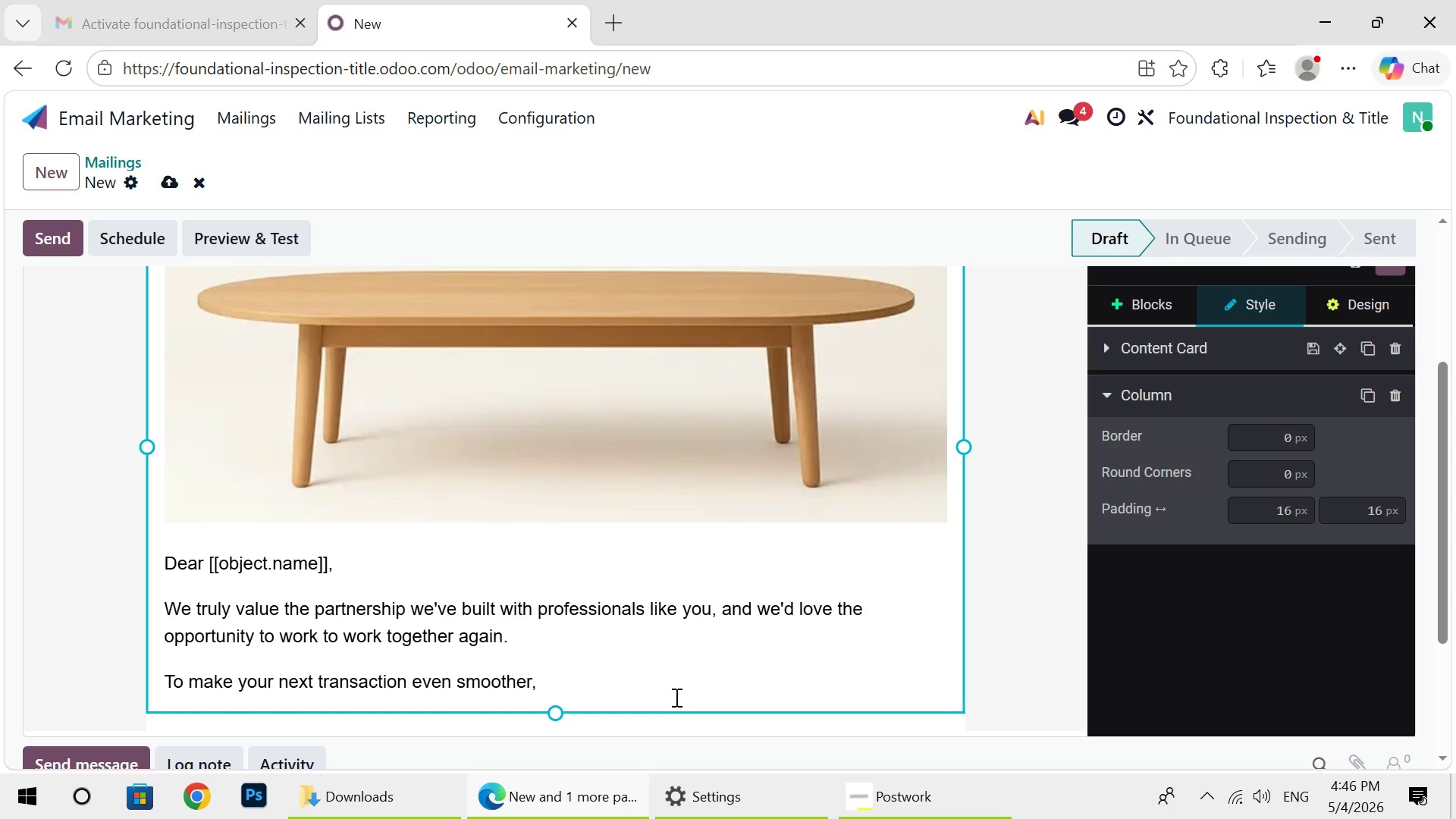 
type(we're)
 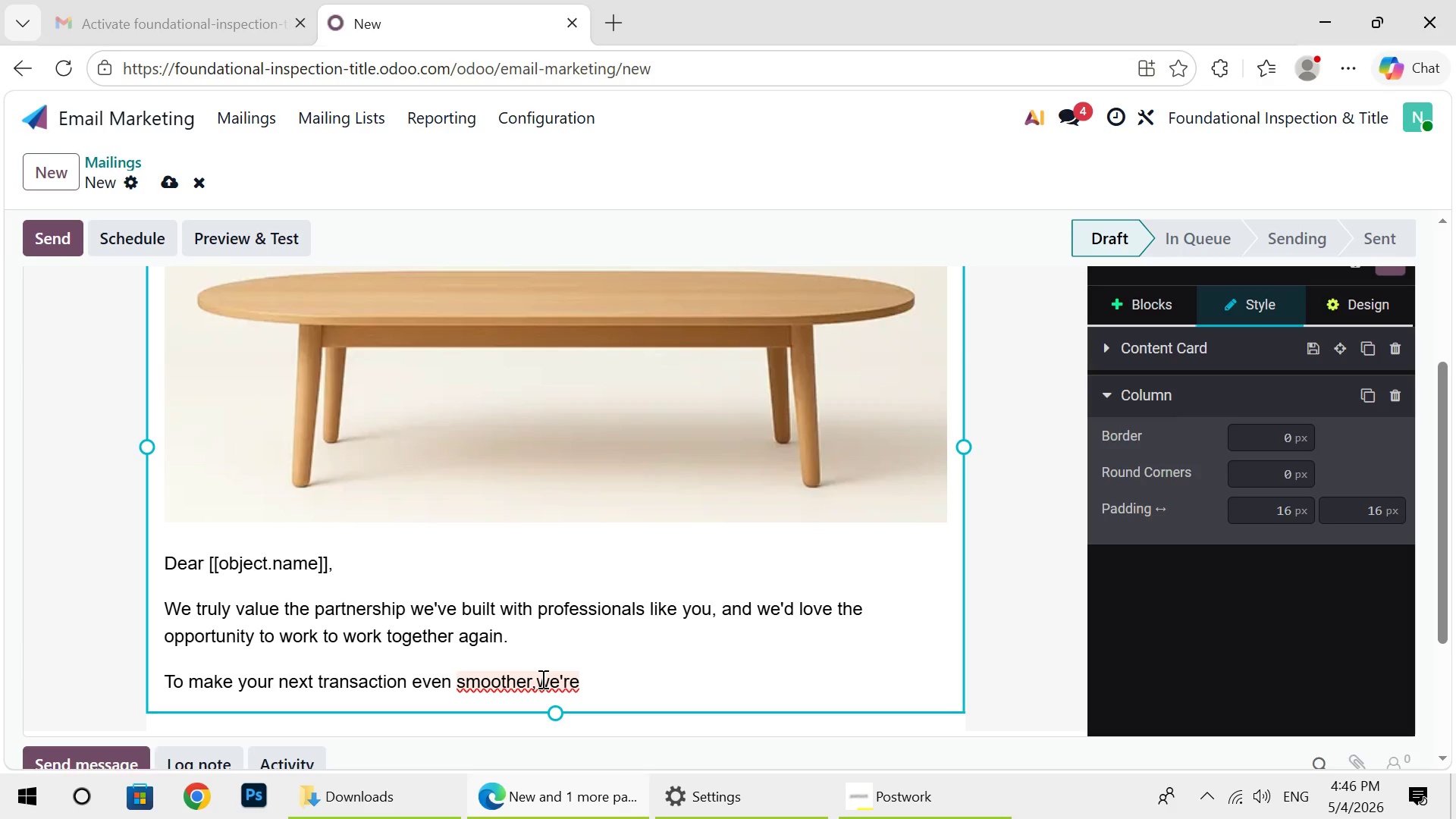 
left_click([539, 679])
 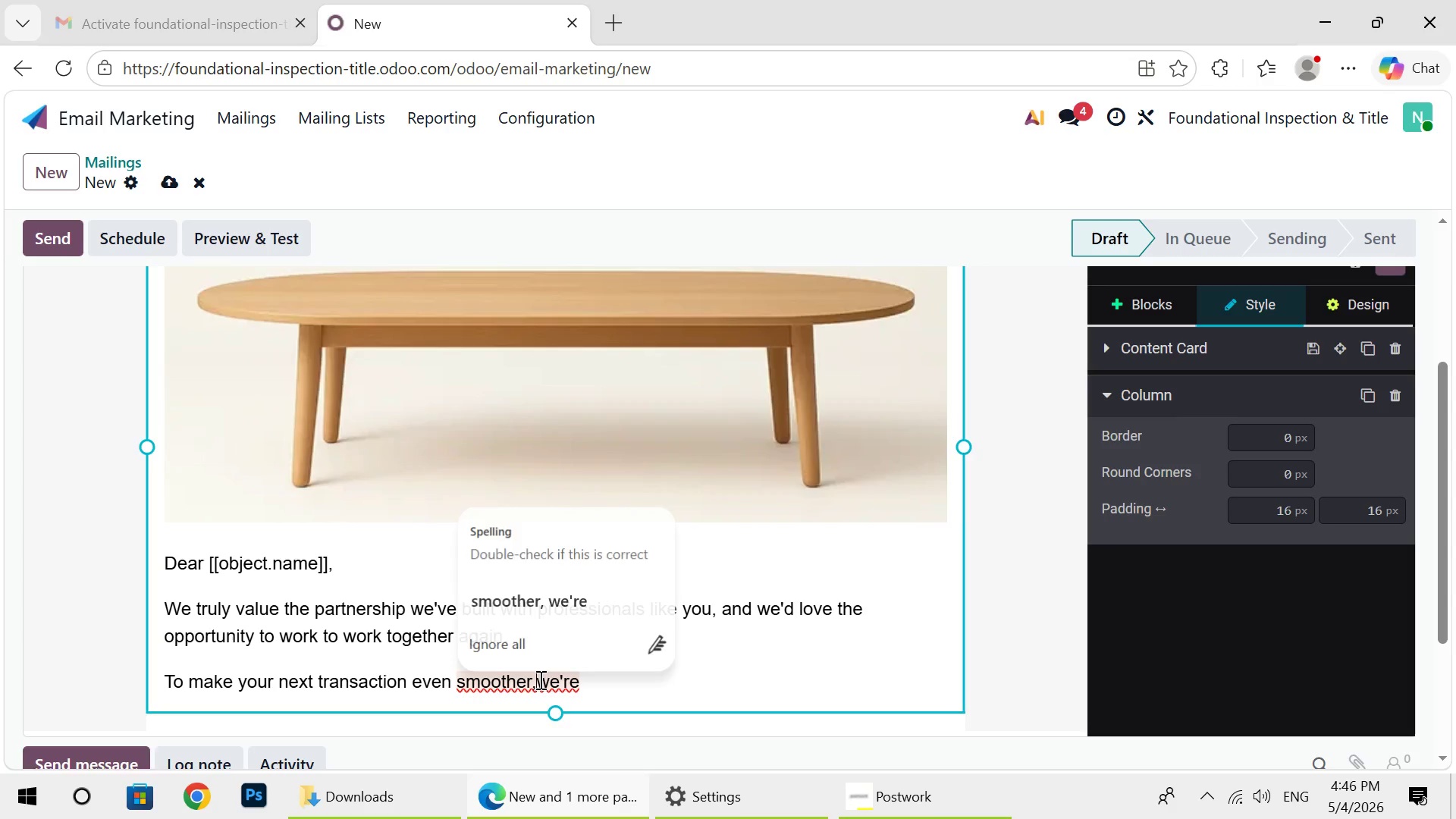 
key(Space)
 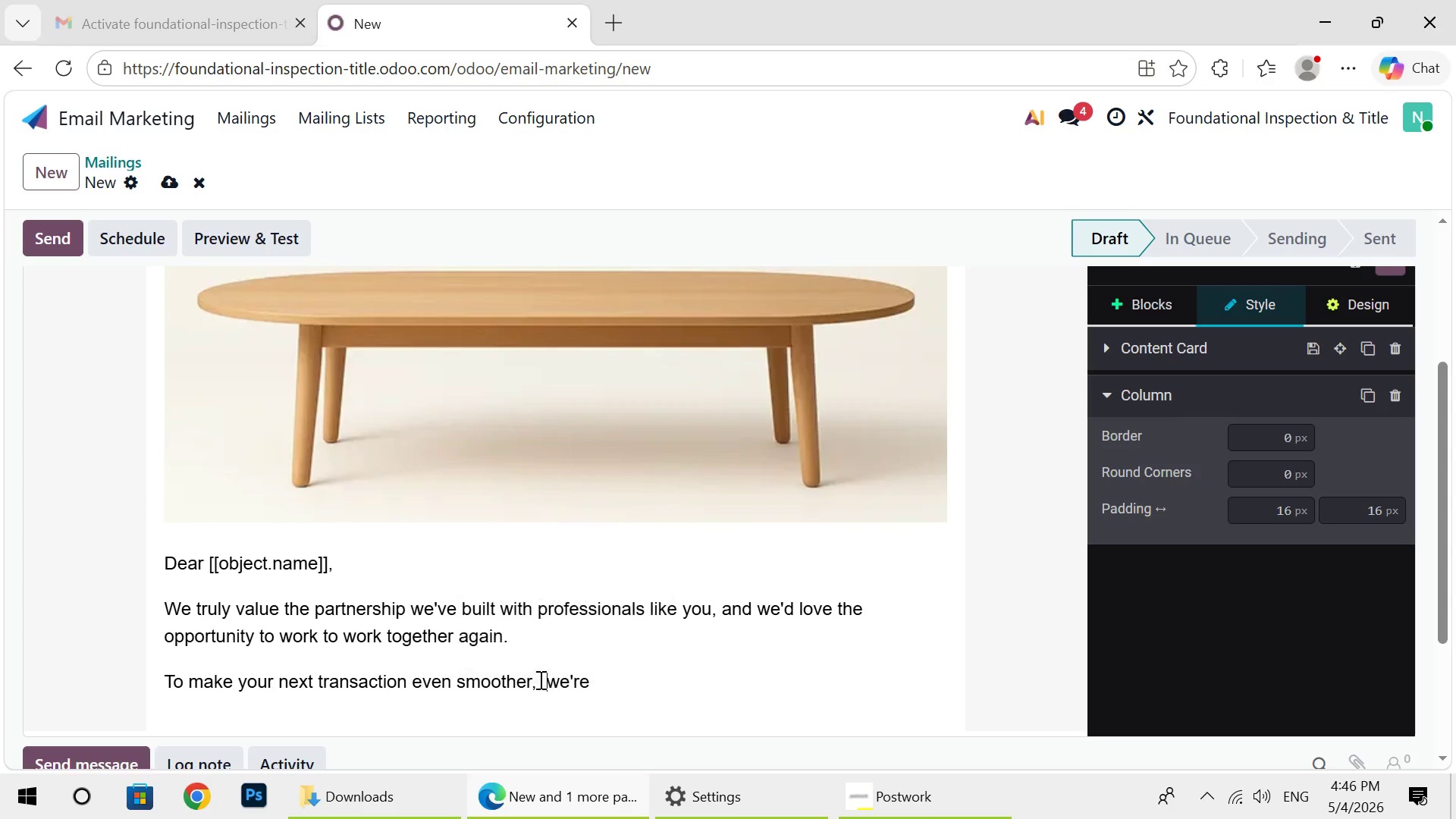 
key(Space)
 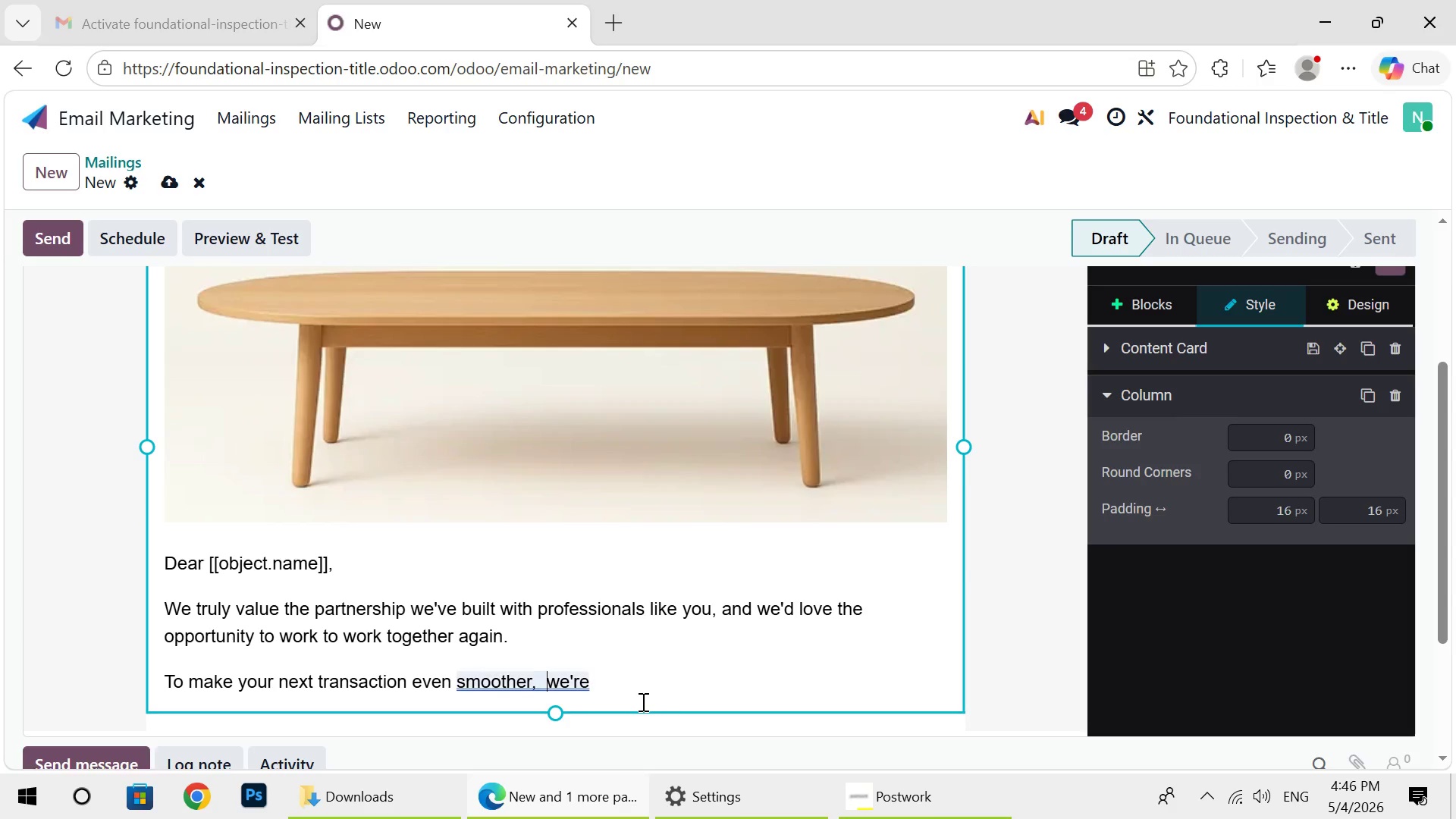 
key(Backspace)
 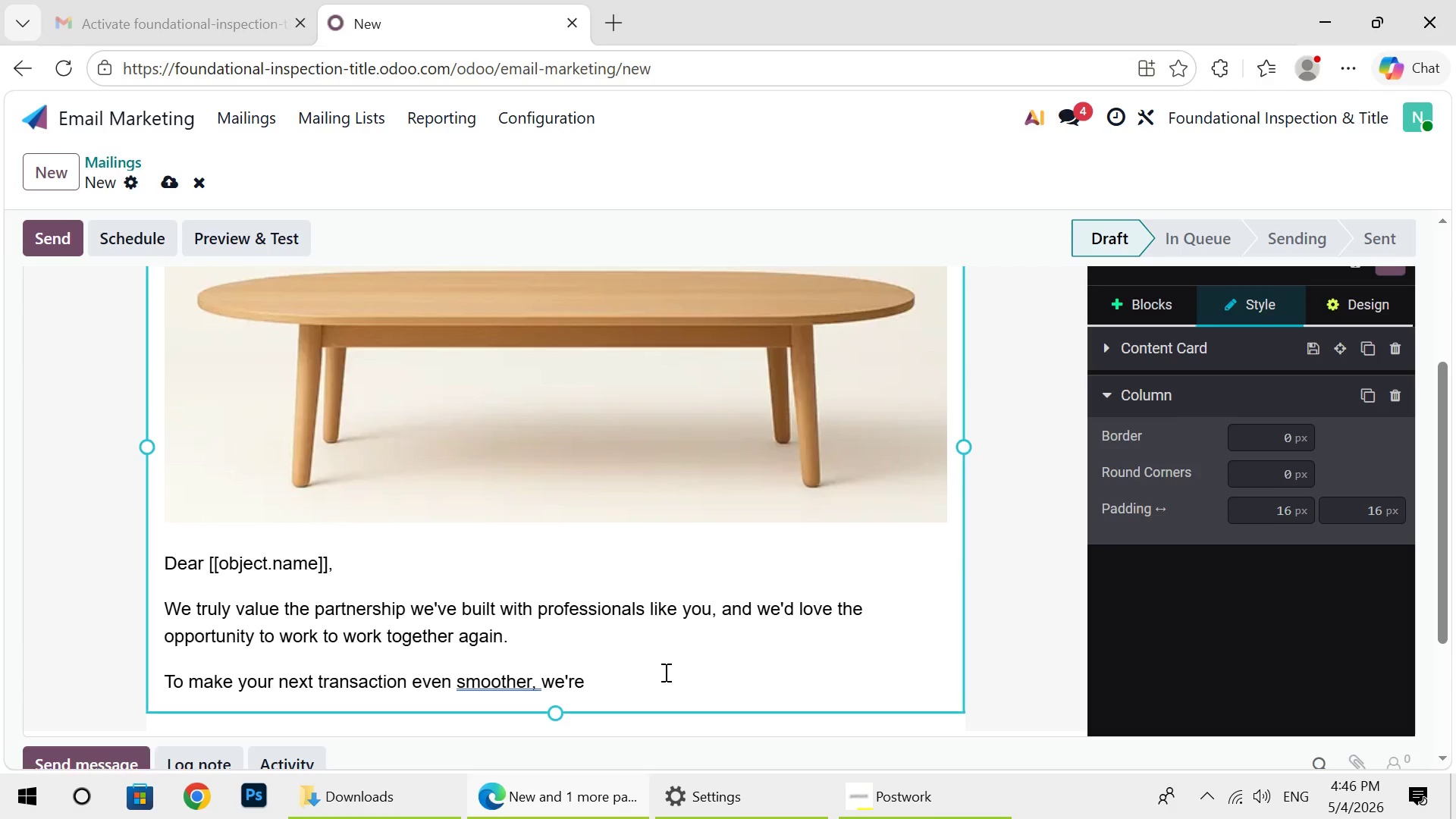 
left_click([664, 672])
 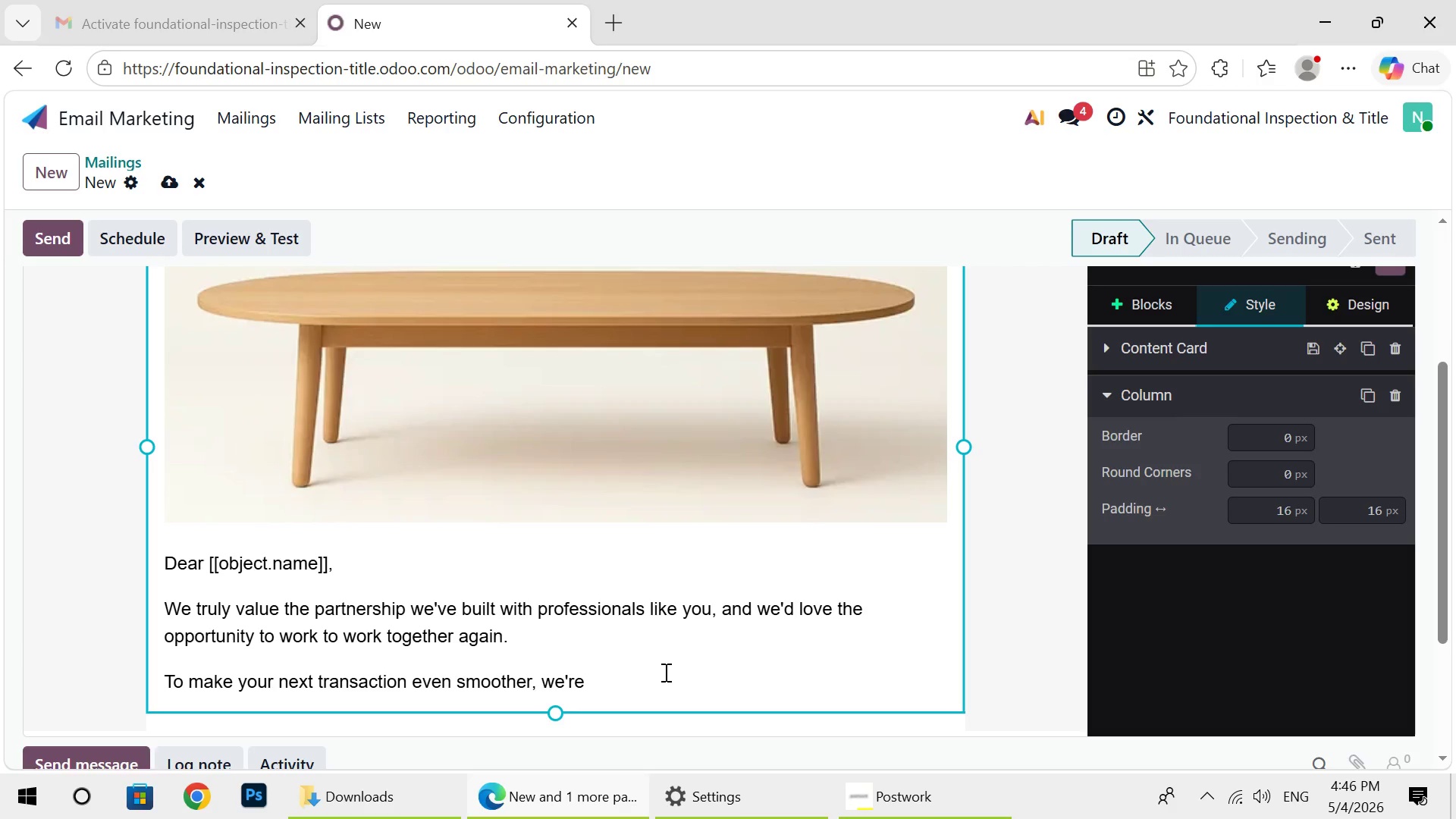 
wait(7.92)
 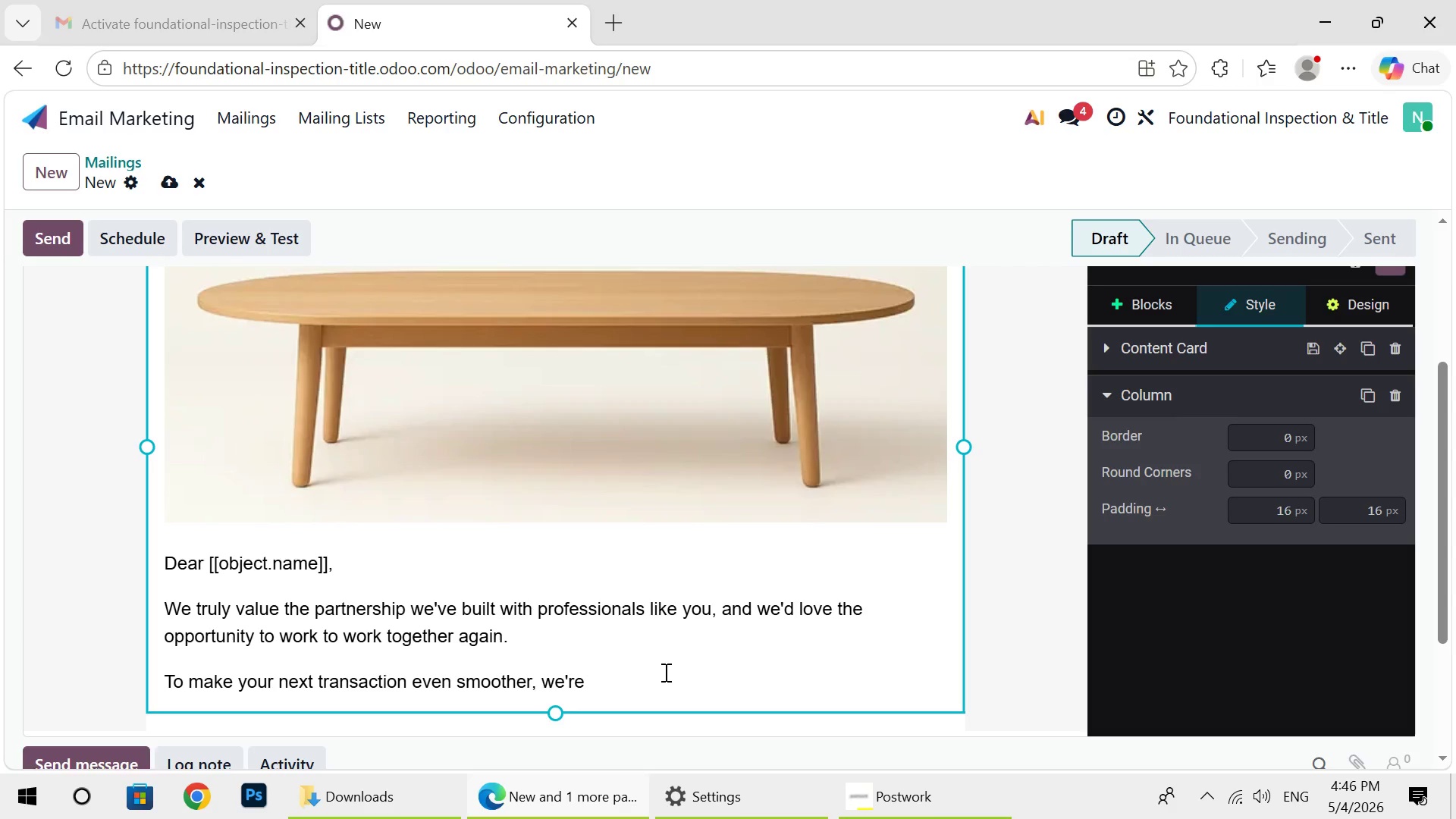 
type( off)
 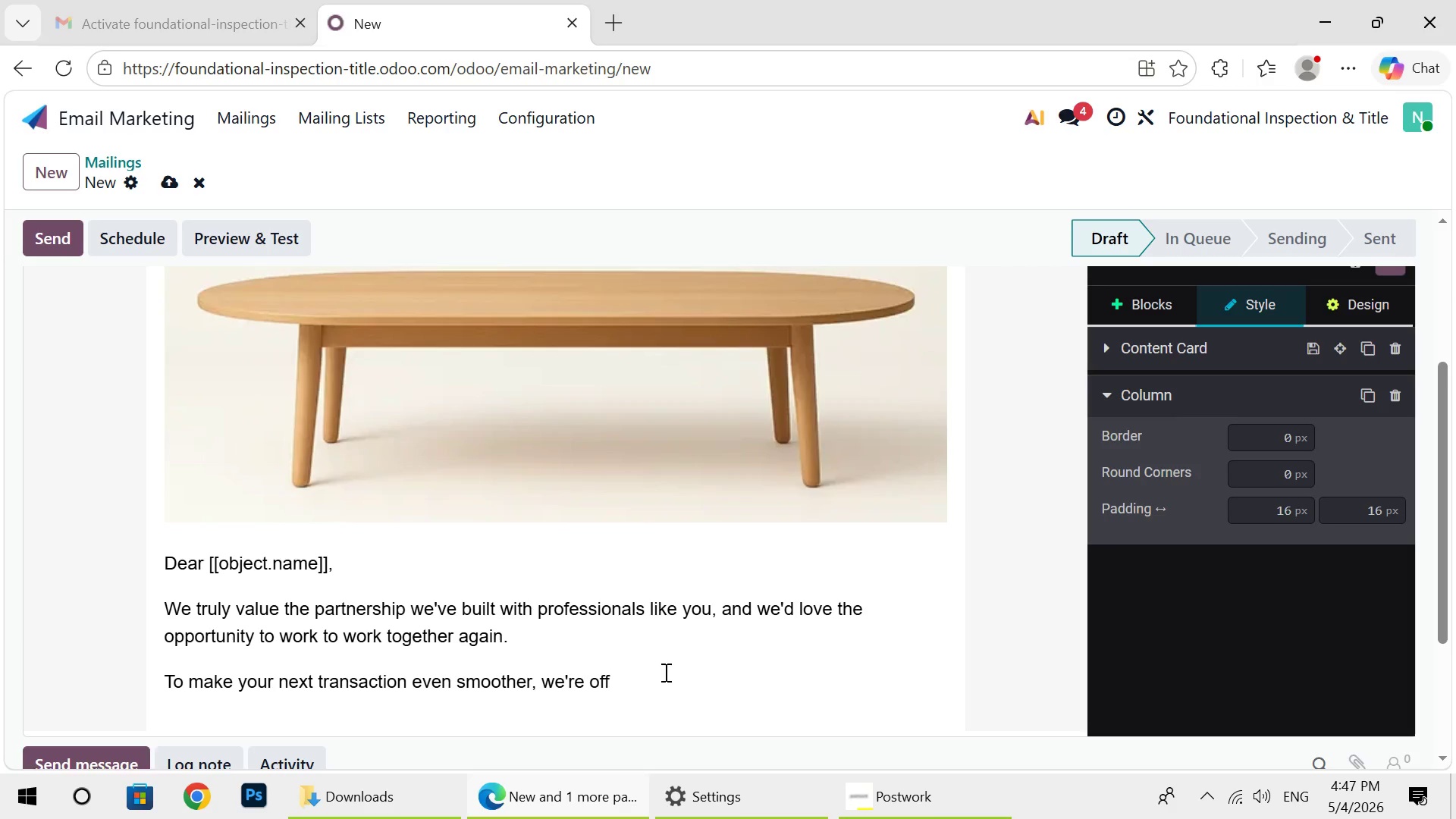 
wait(30.2)
 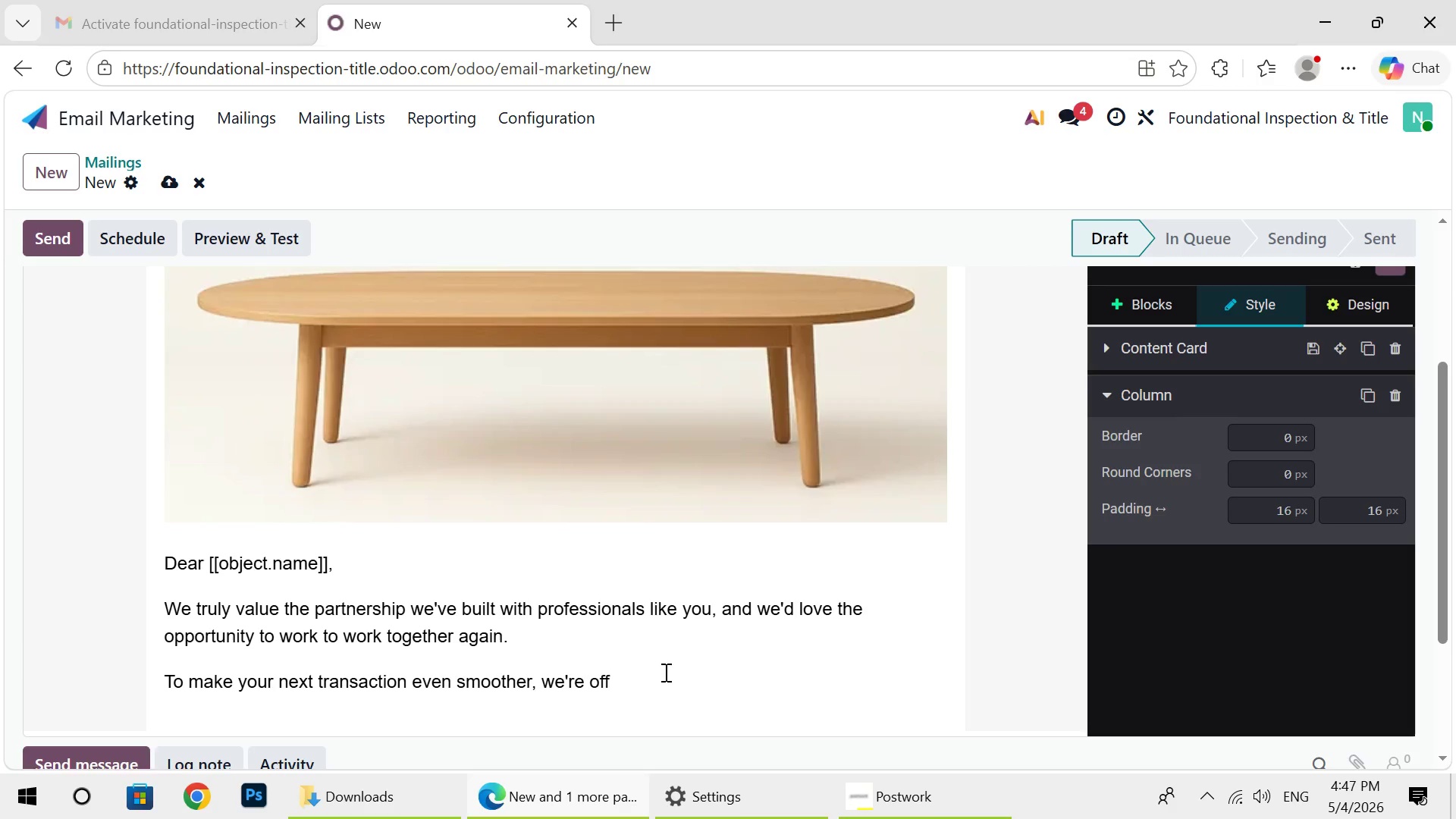 
type( title)
 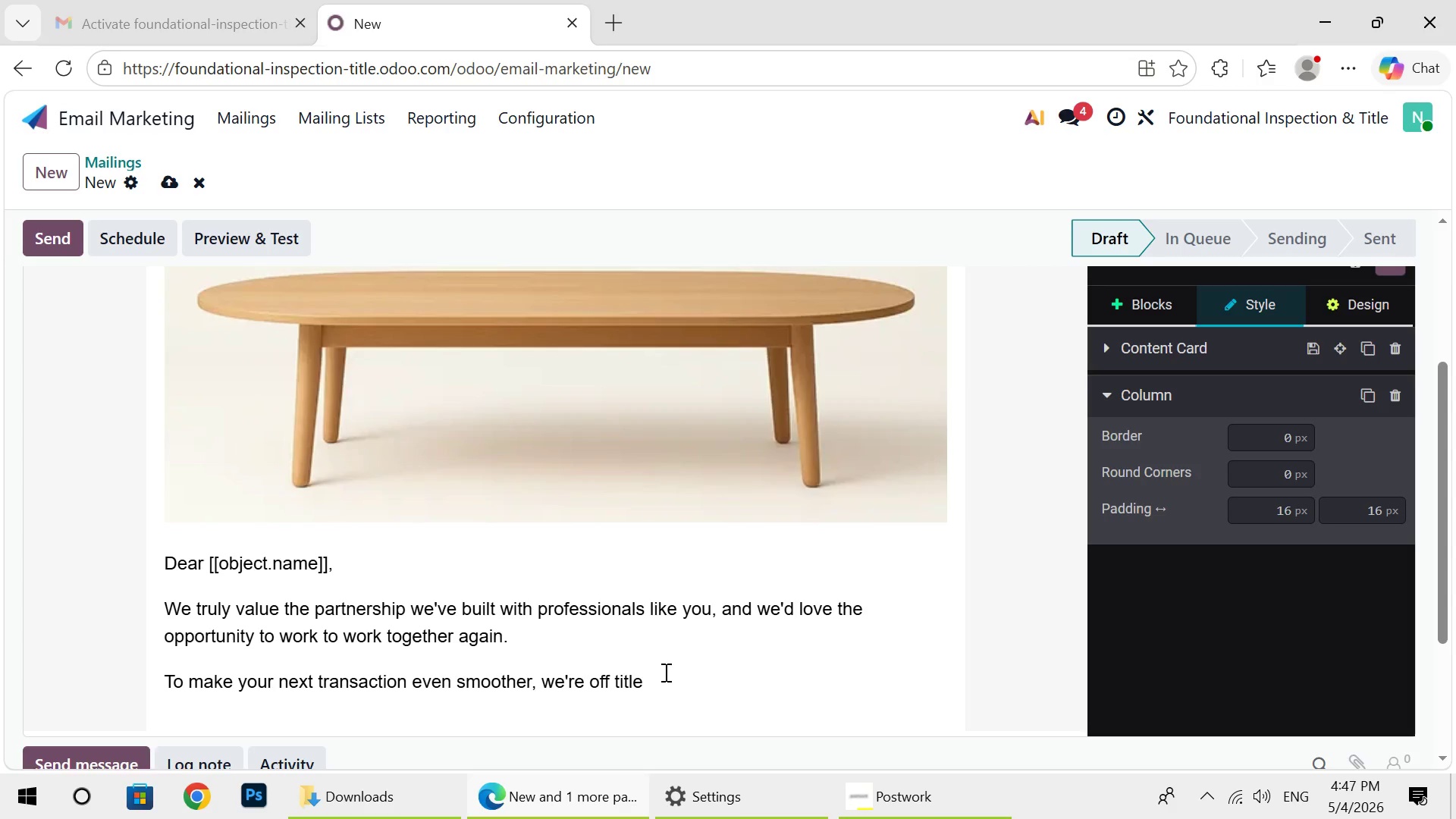 
wait(8.69)
 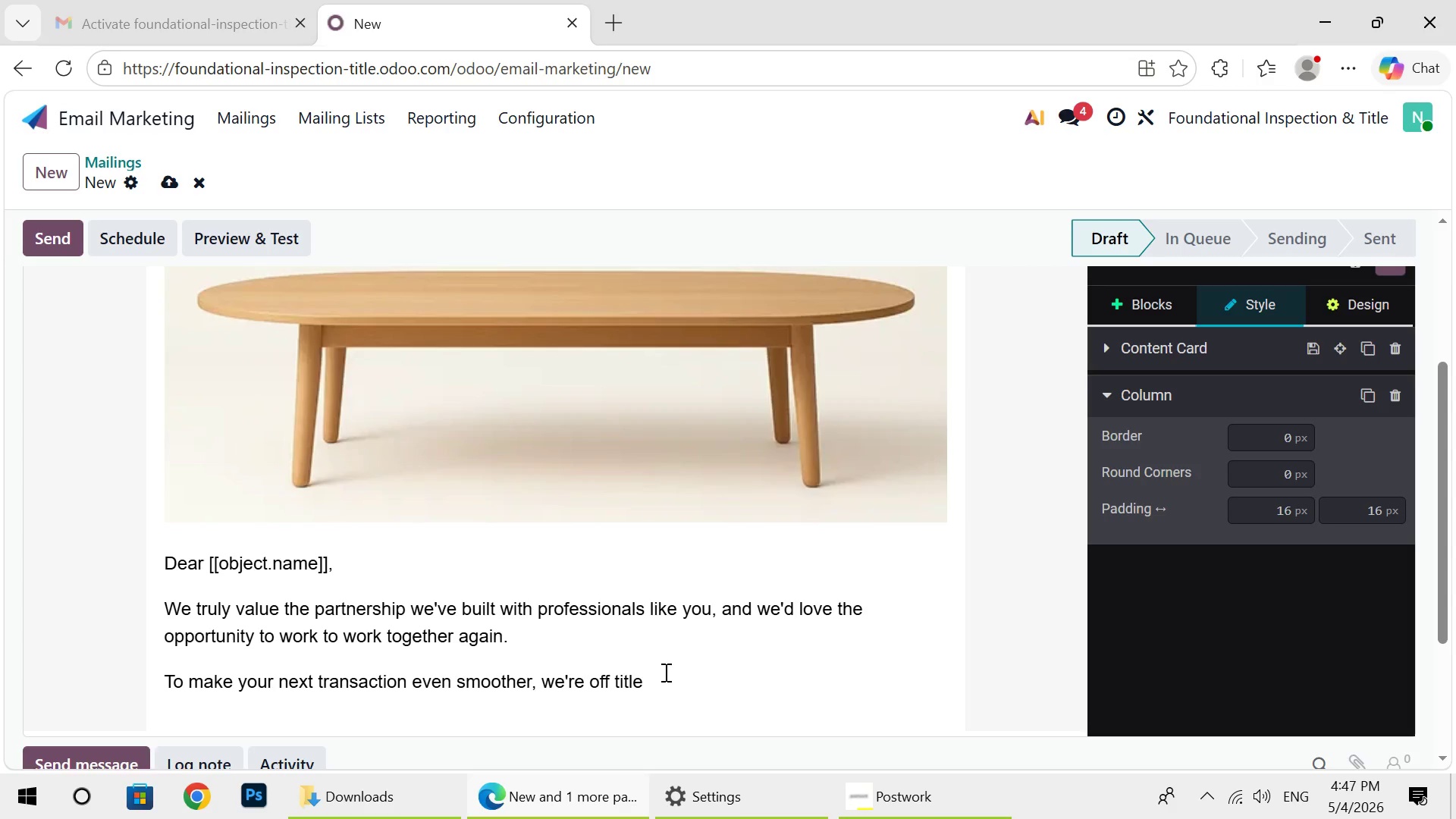 
key(Backspace)
 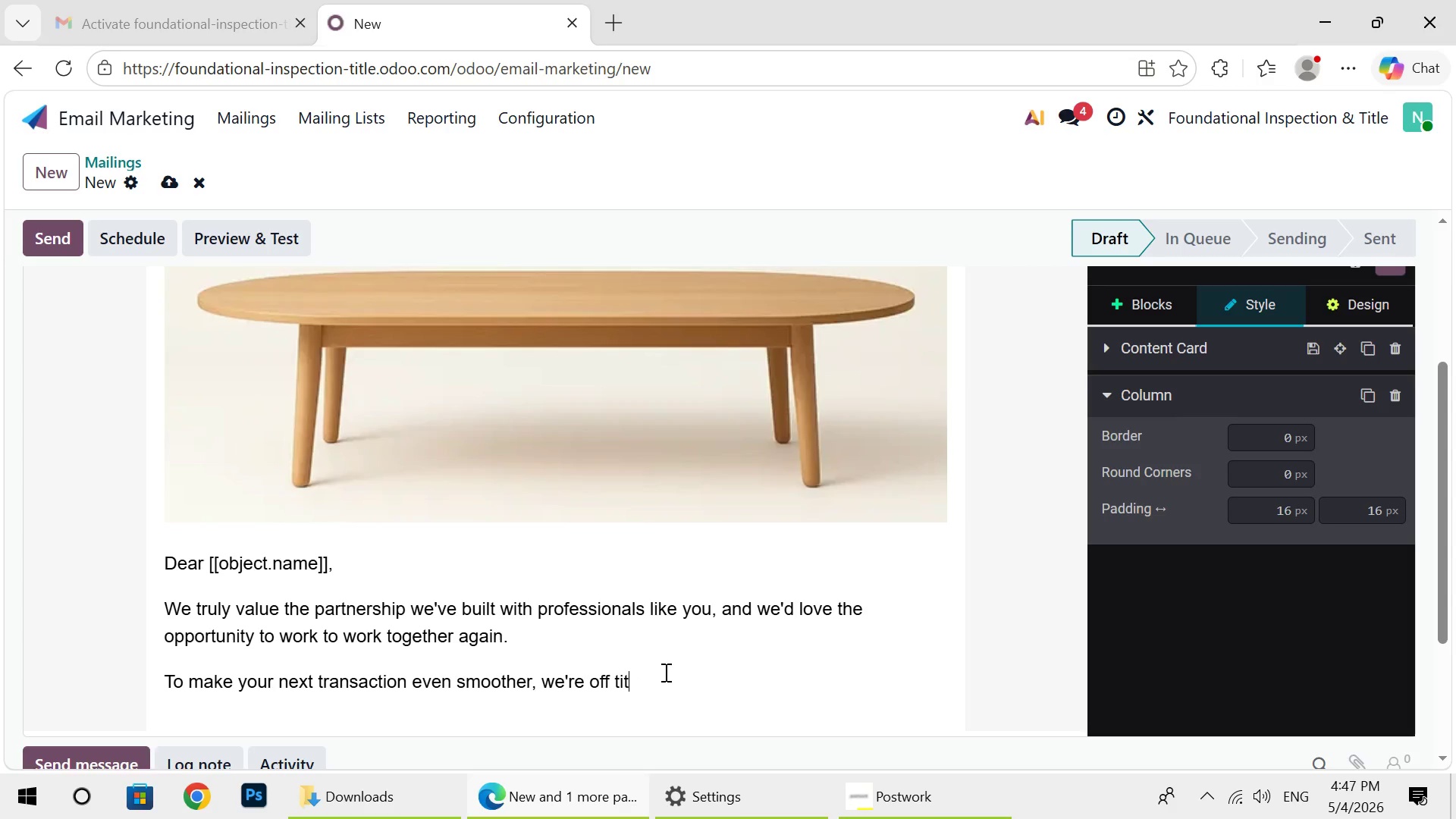 
key(Backspace)
 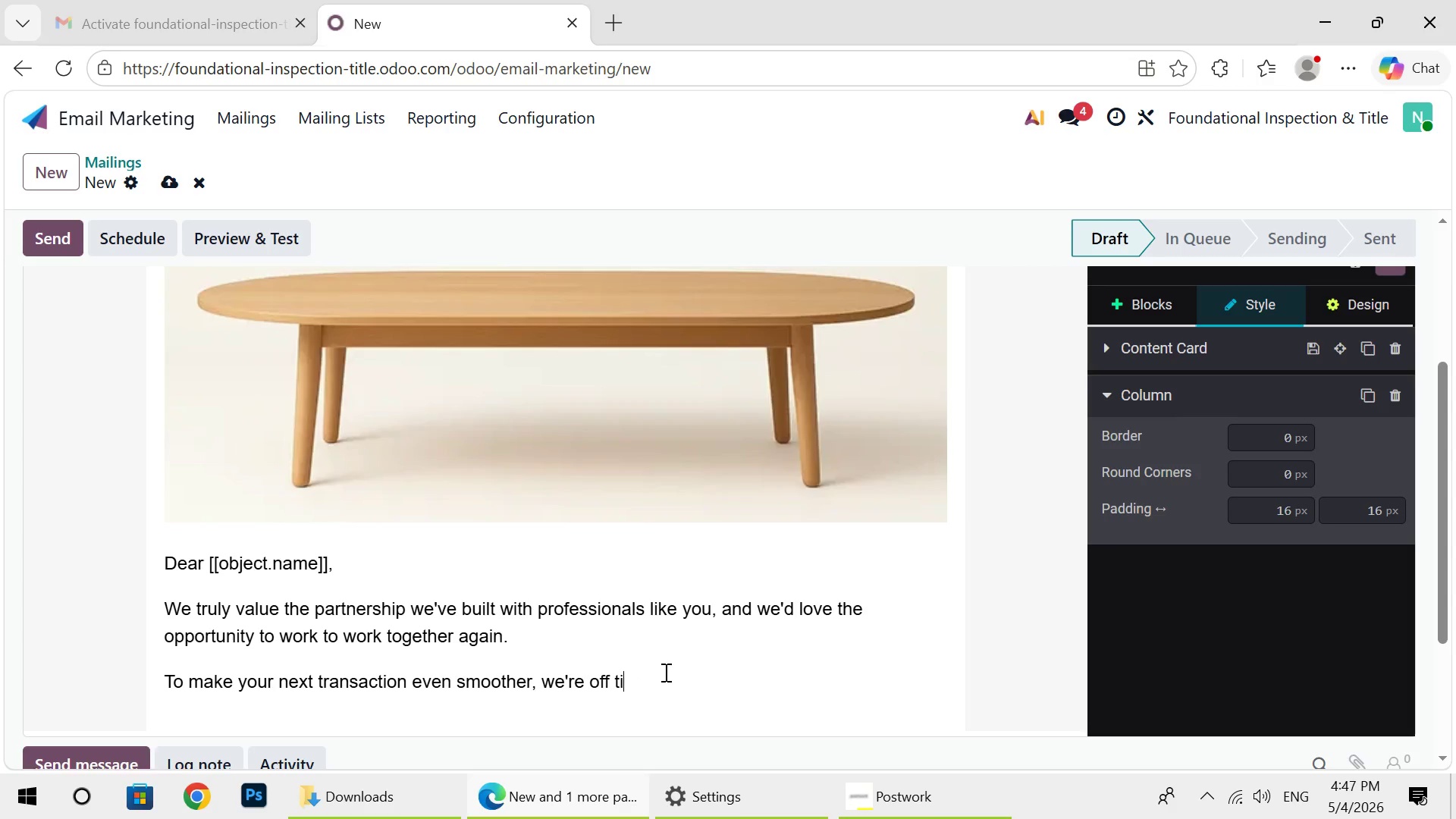 
key(Backspace)
 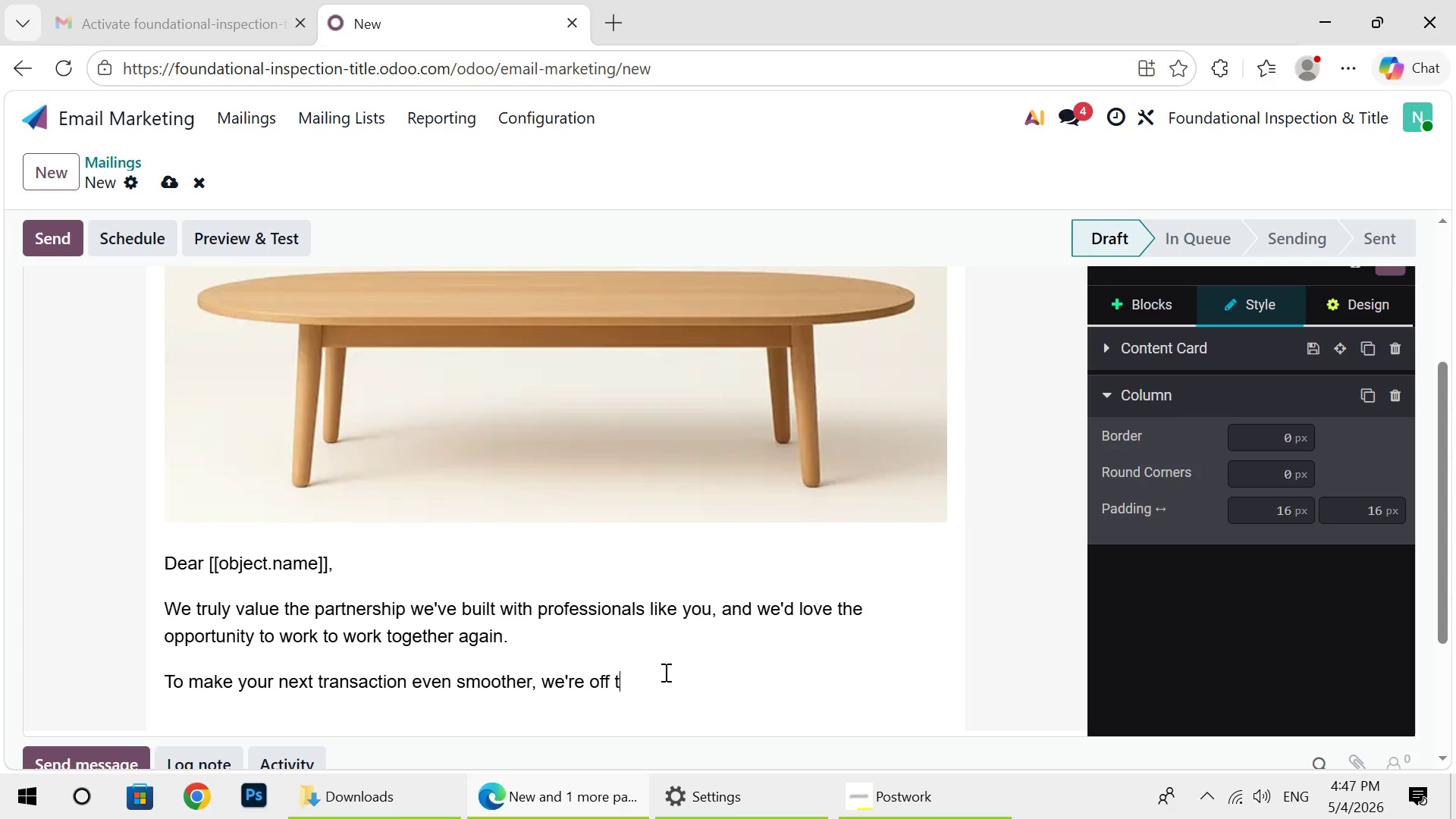 
key(Backspace)
 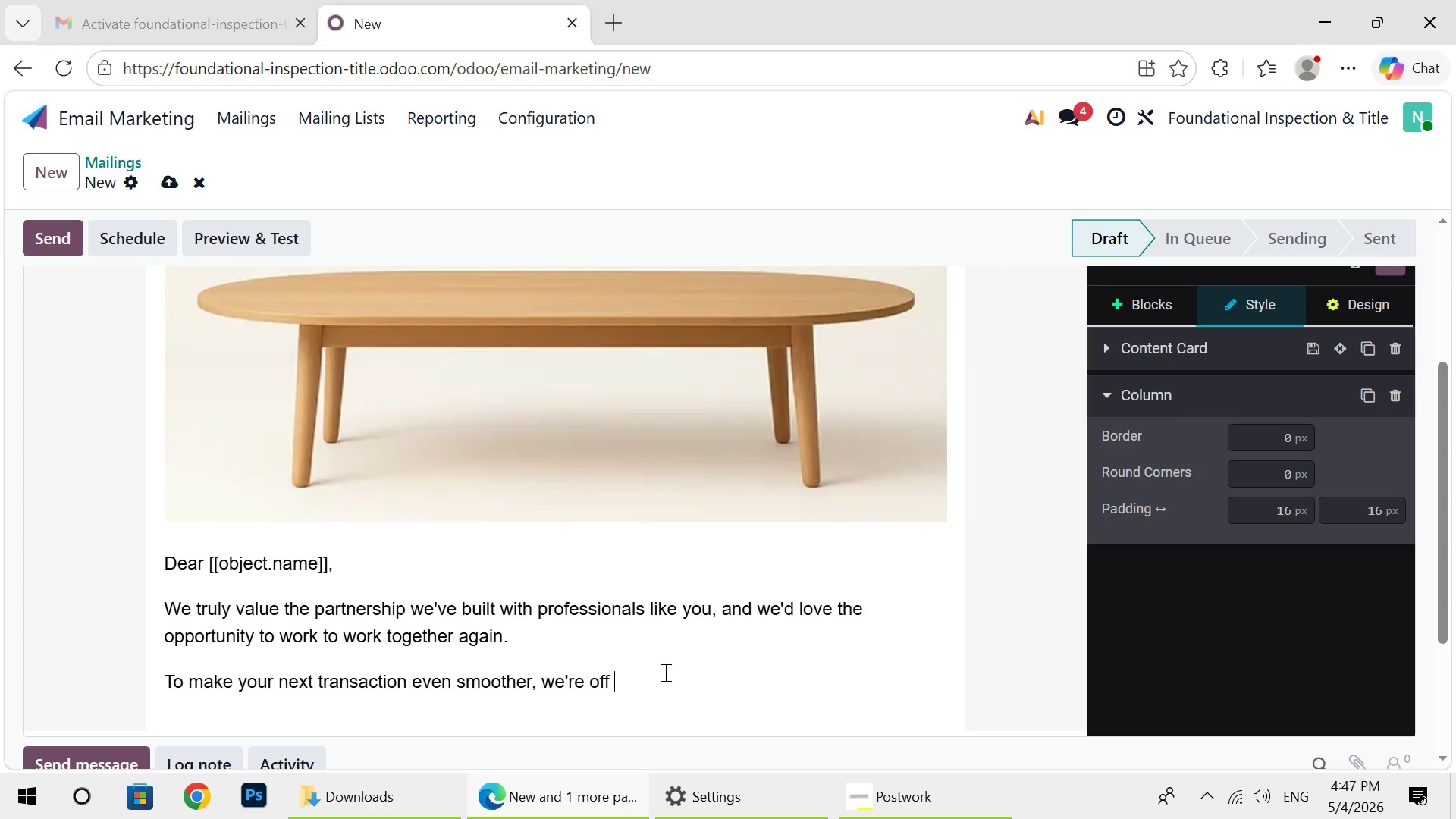 
key(Backspace)
 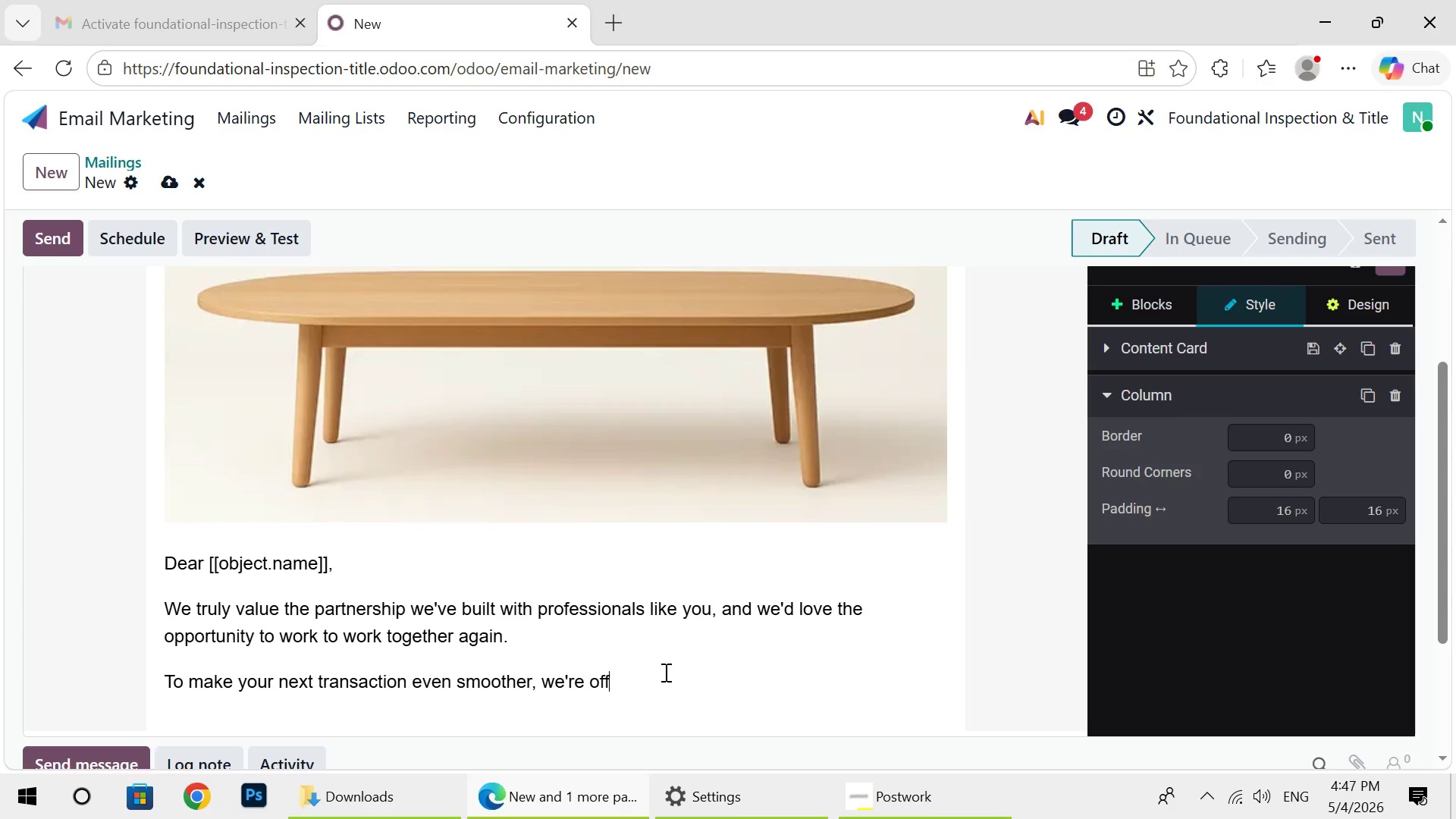 
key(Backspace)
 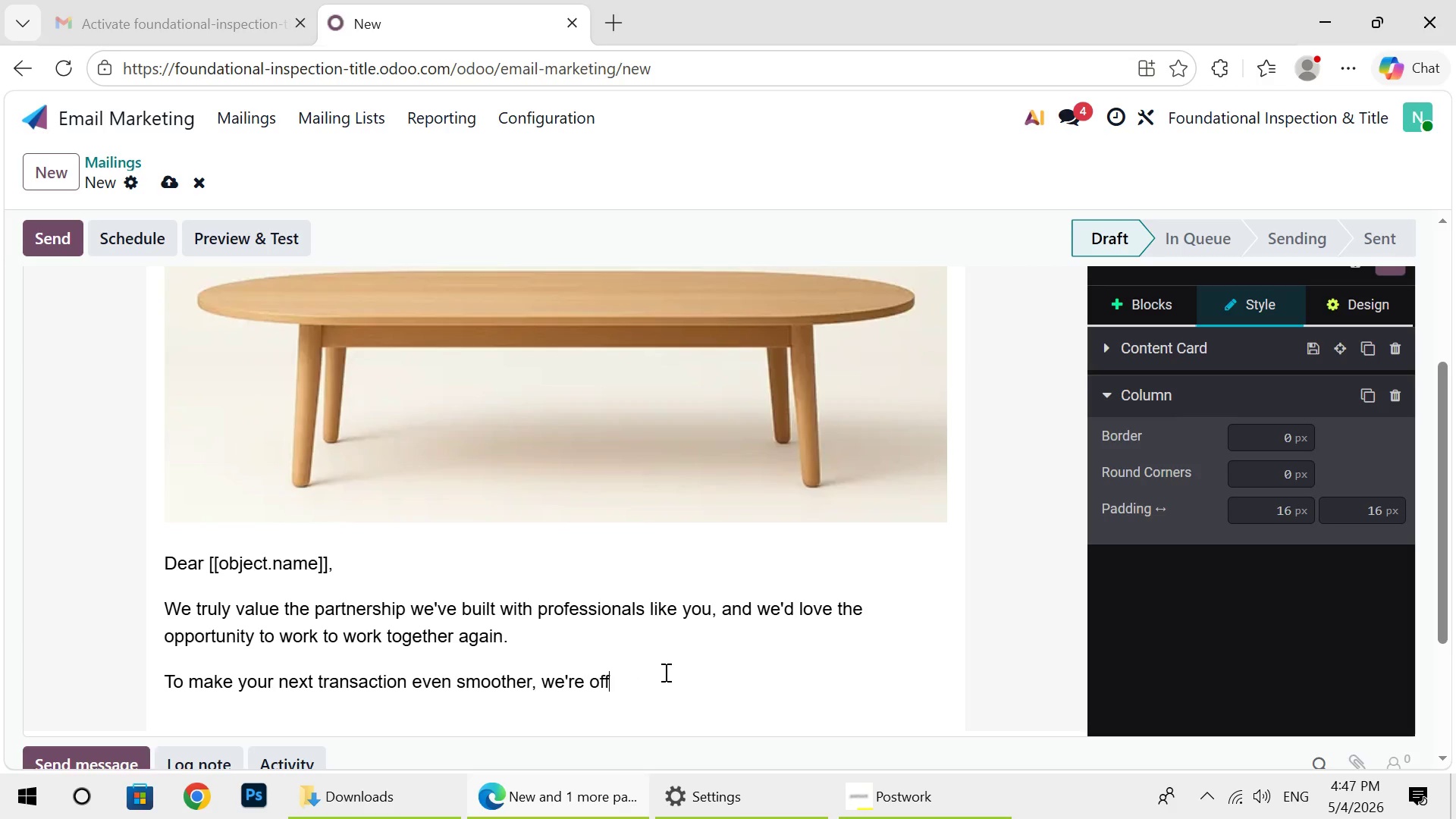 
key(Backspace)
 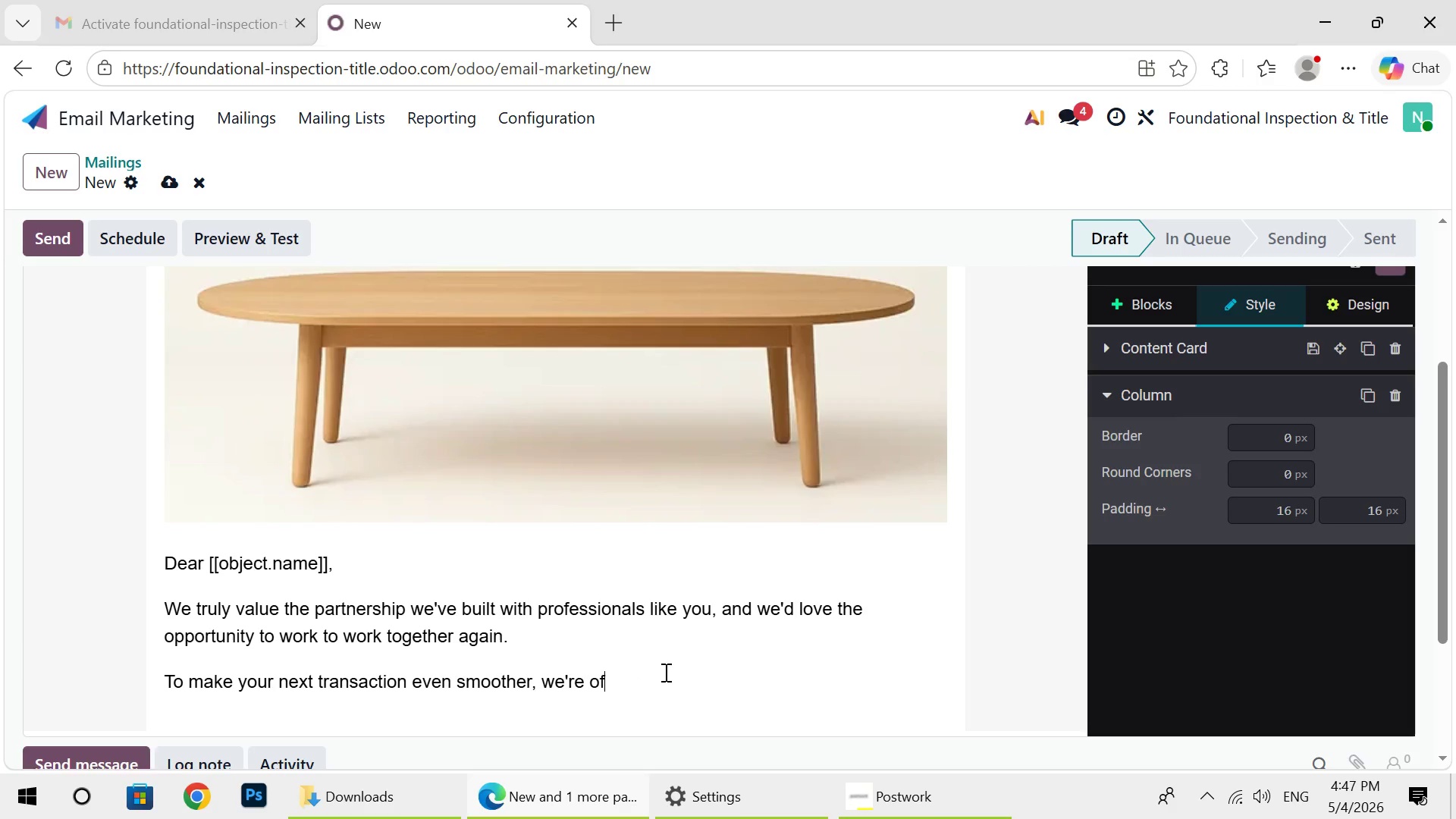 
key(Backspace)
 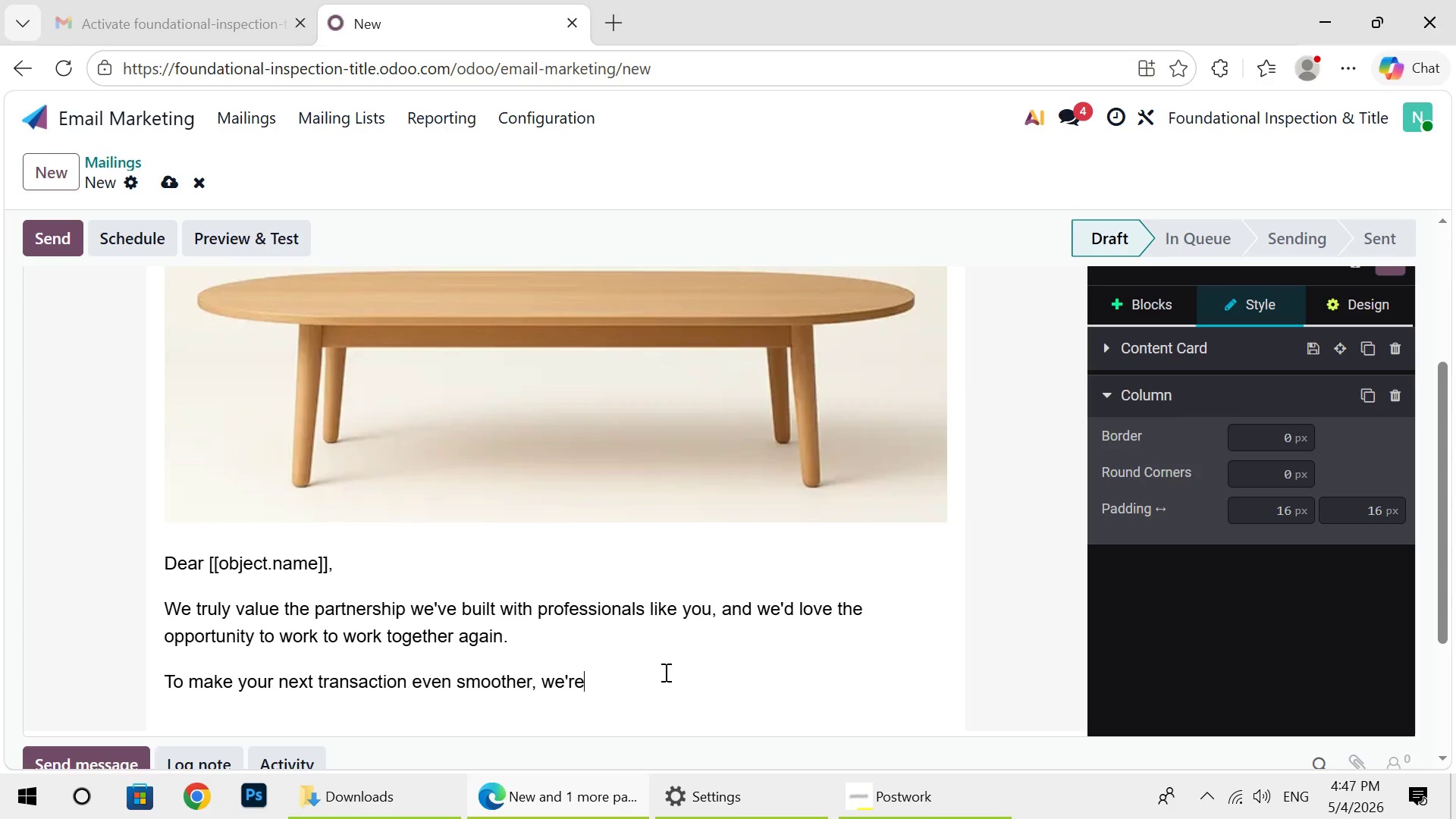 
key(Backspace)
 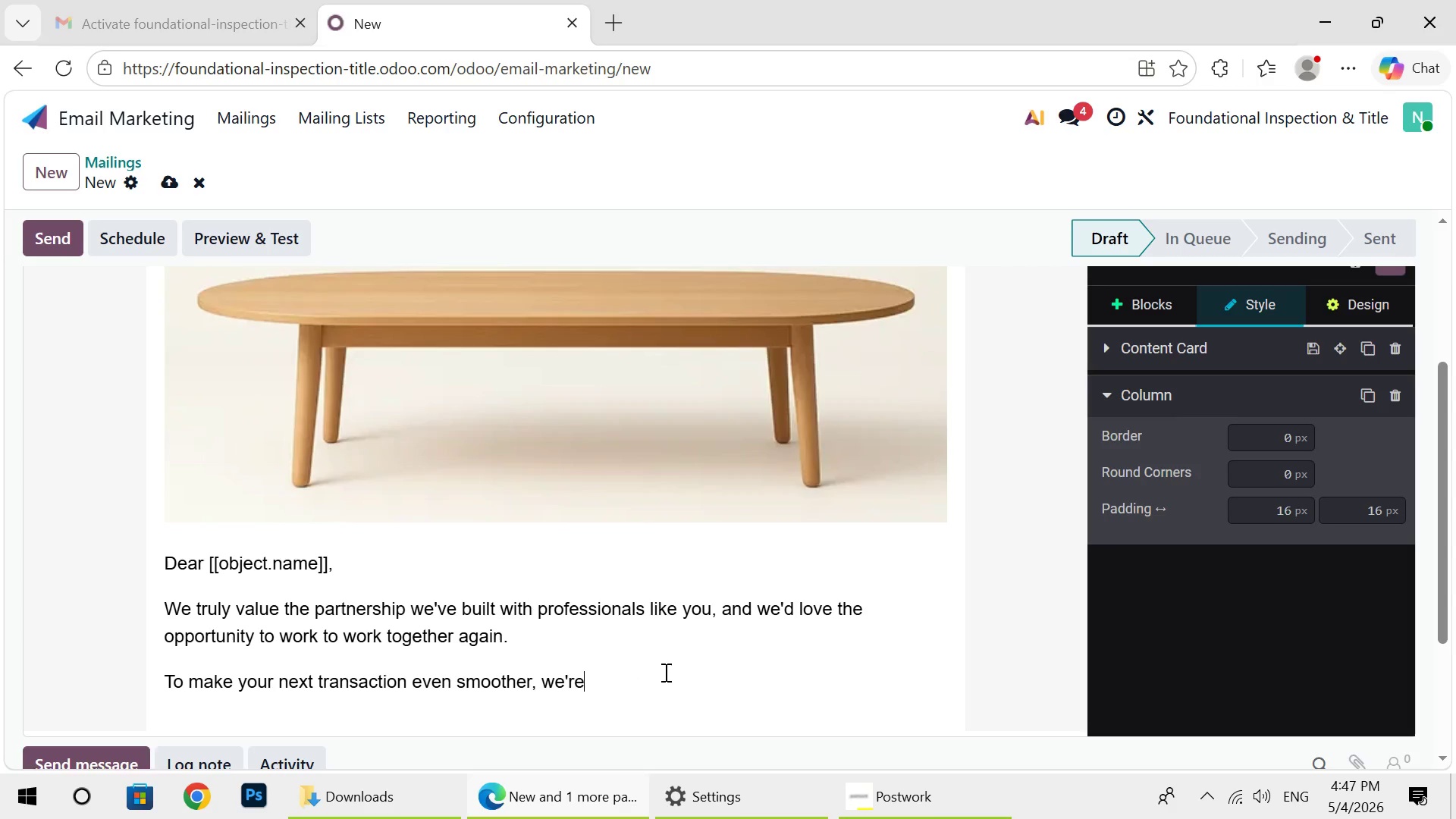 
key(Backspace)
 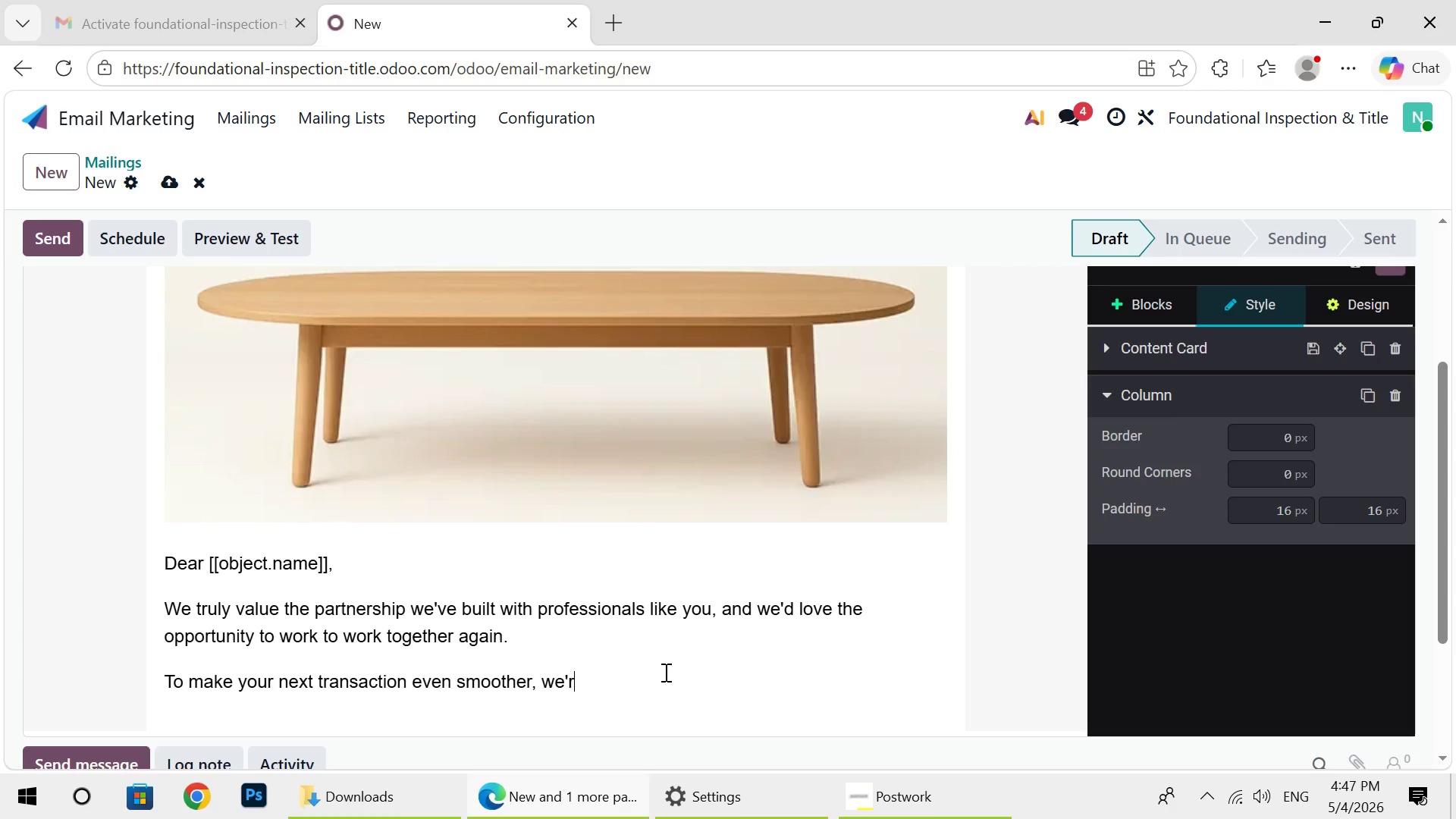 
key(Backspace)
 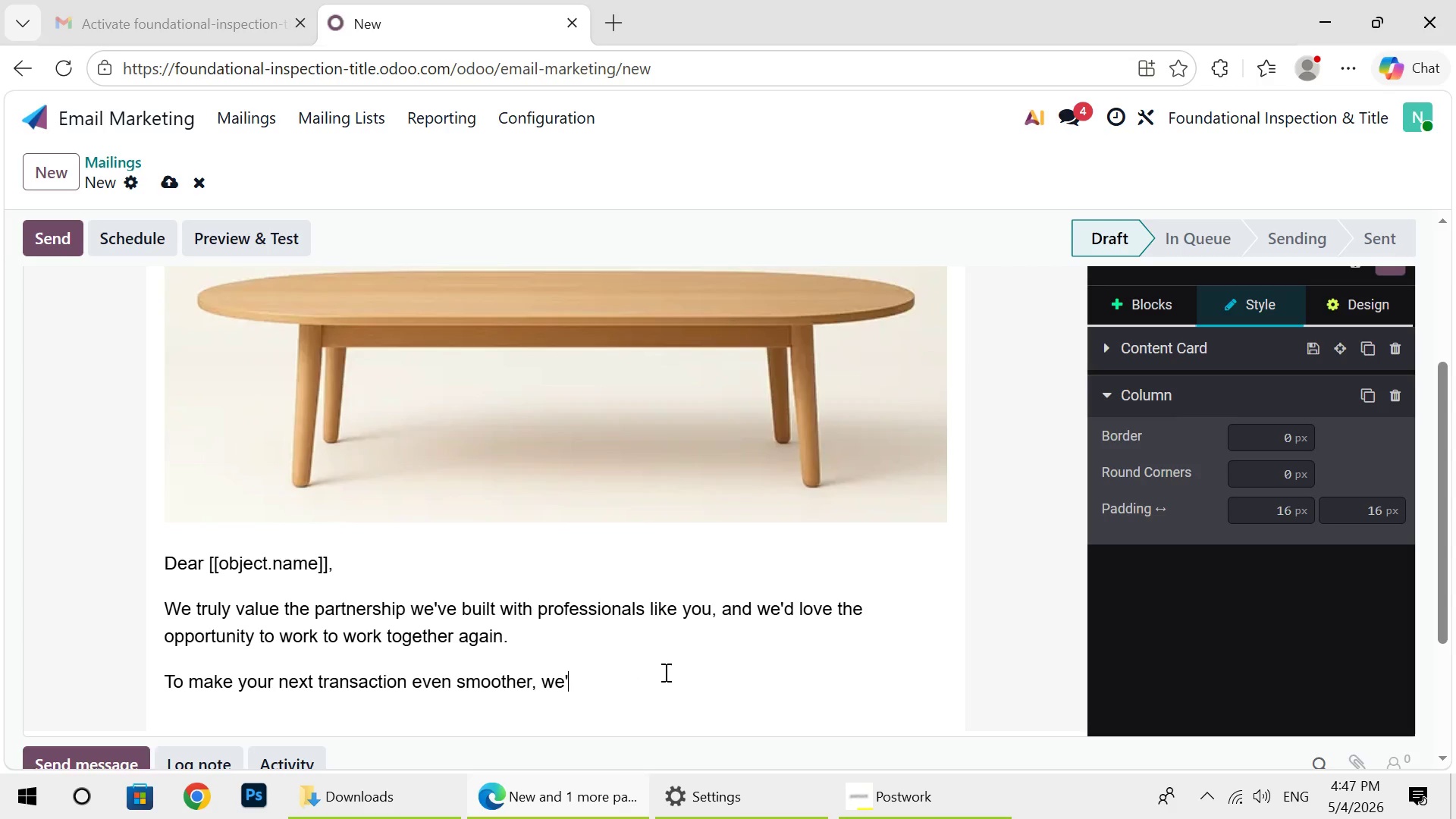 
key(Backspace)
 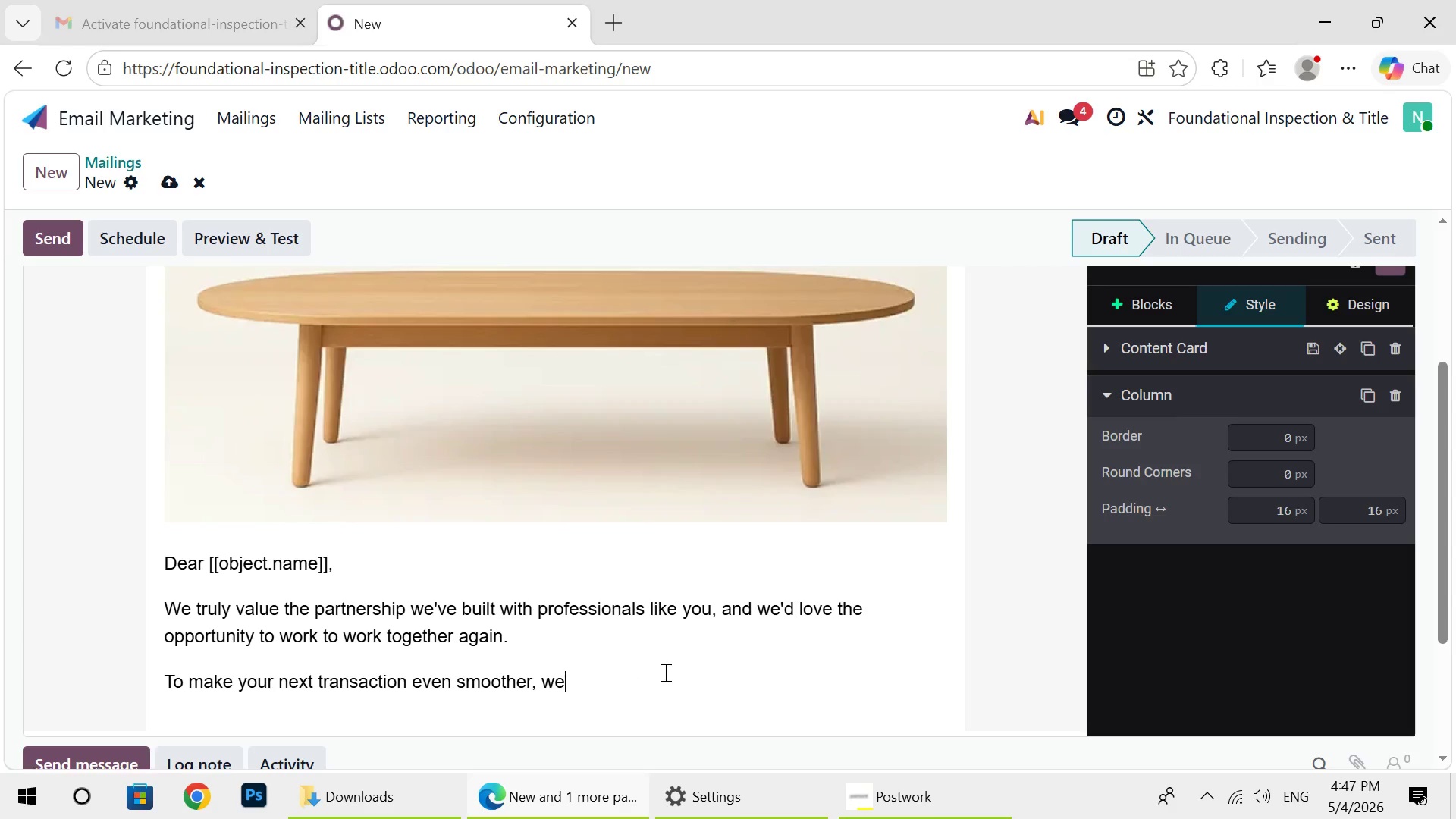 
key(Backspace)
 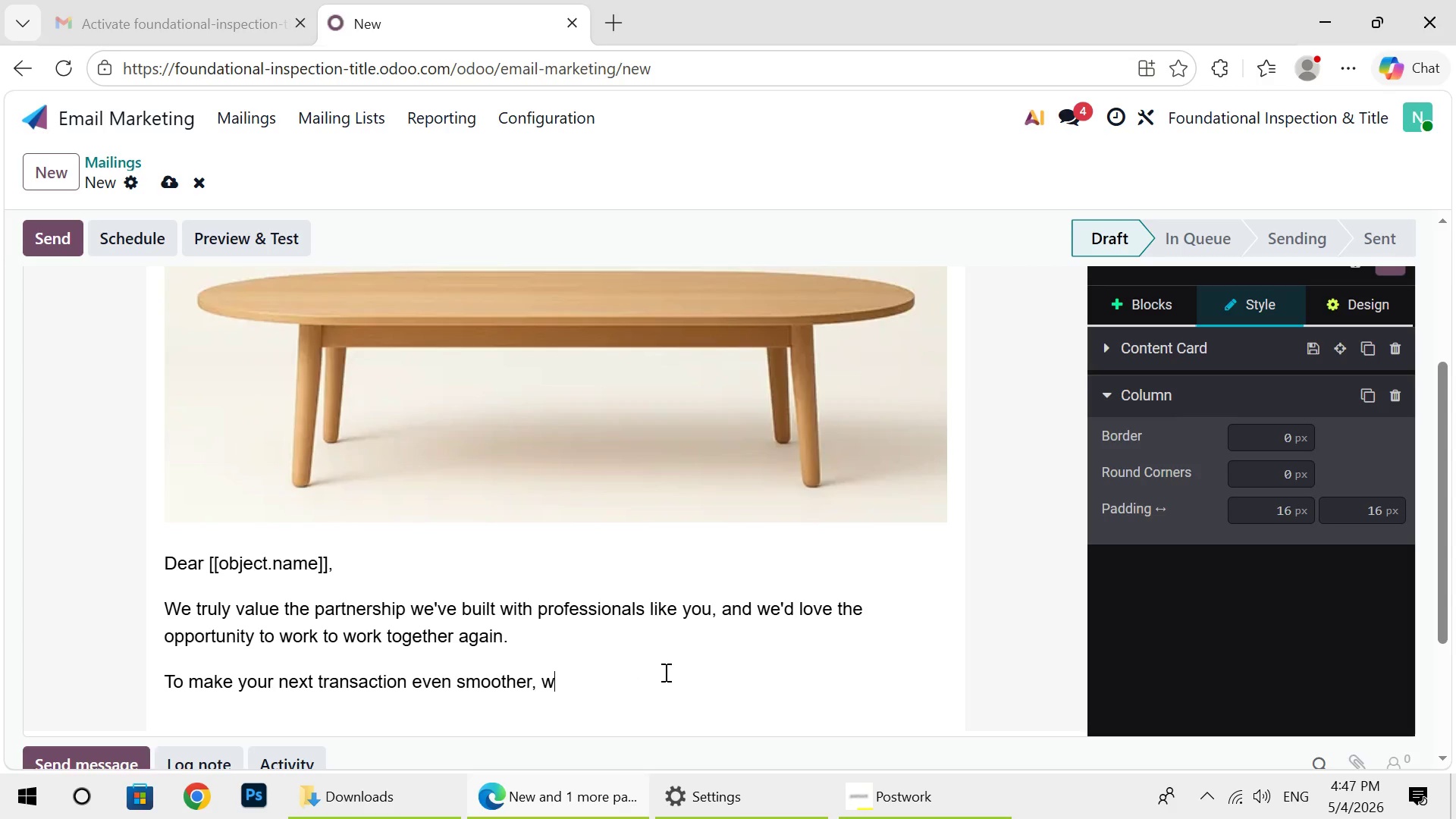 
key(Backspace)
 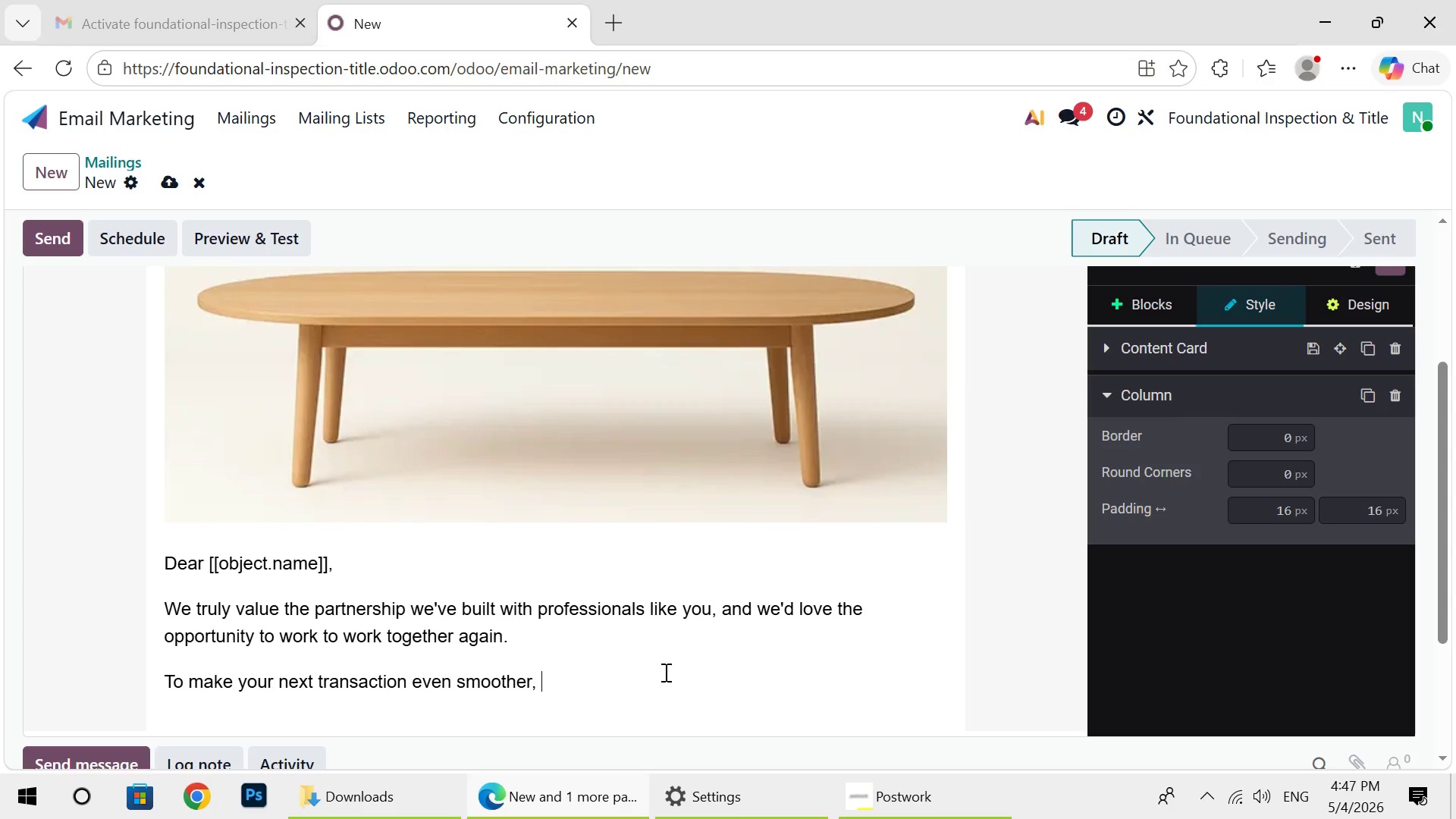 
key(Backspace)
 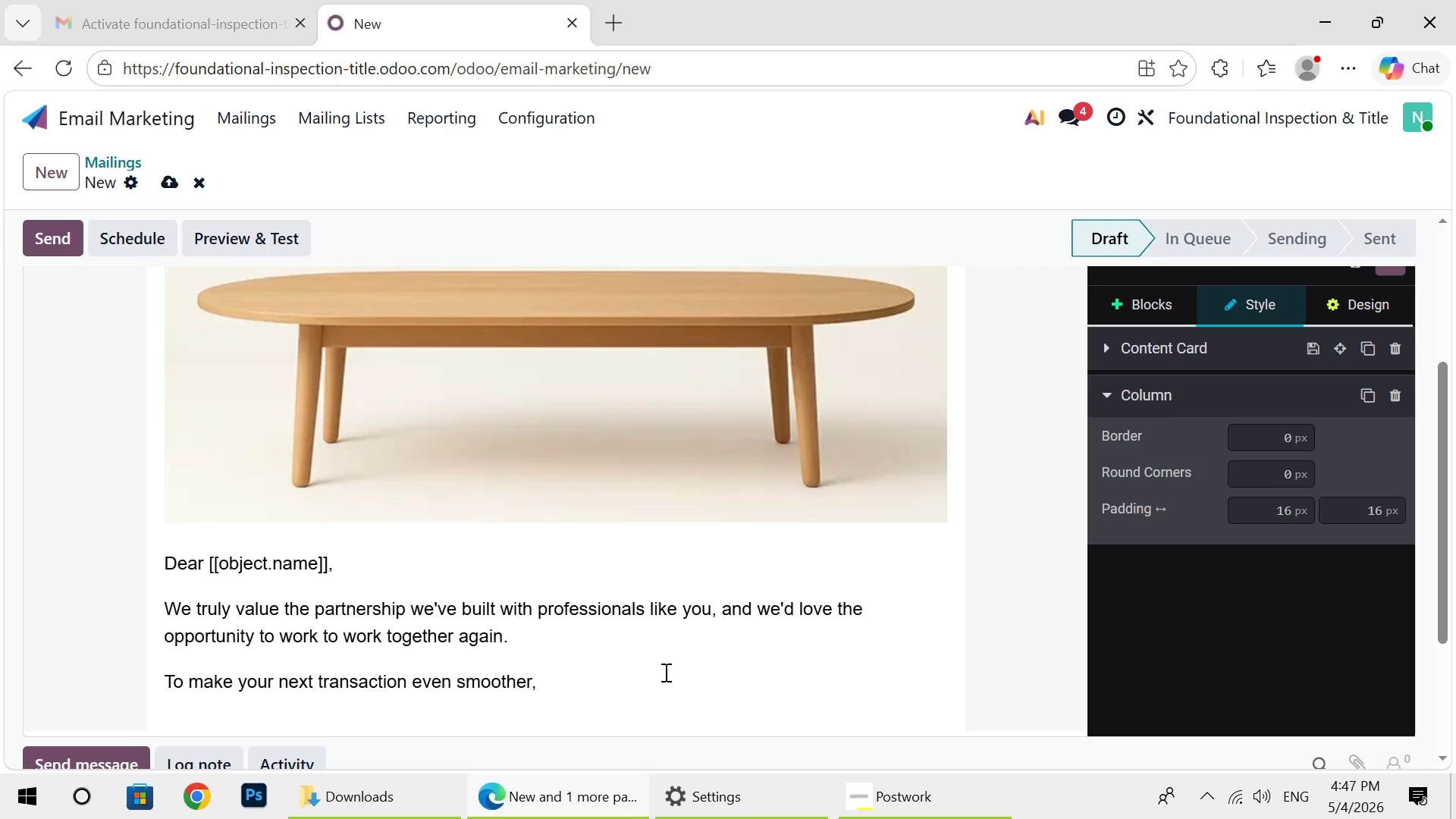 
wait(9.94)
 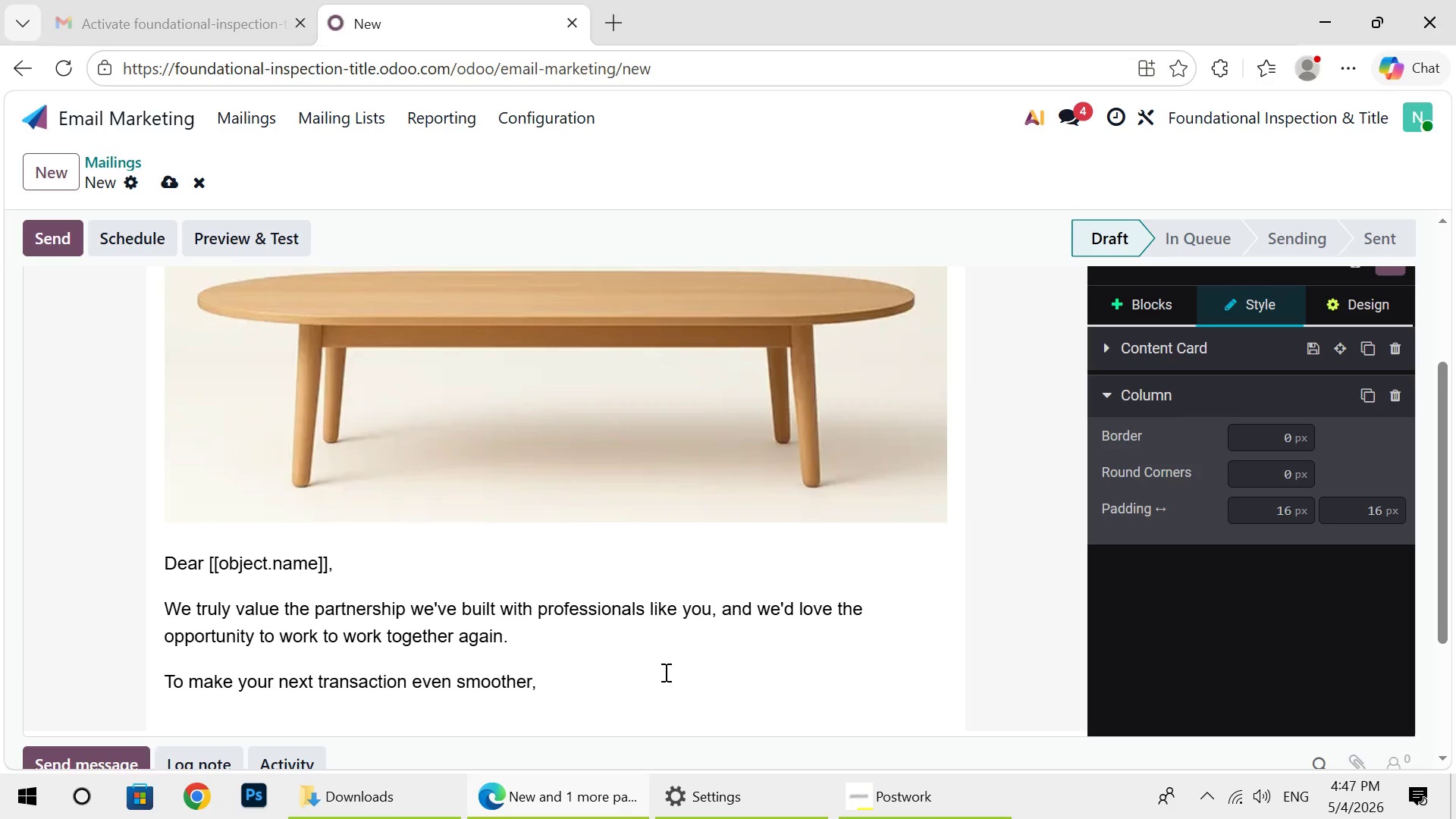 
type(,)
key(Backspace)
type(we're offering 15% off title insu)
 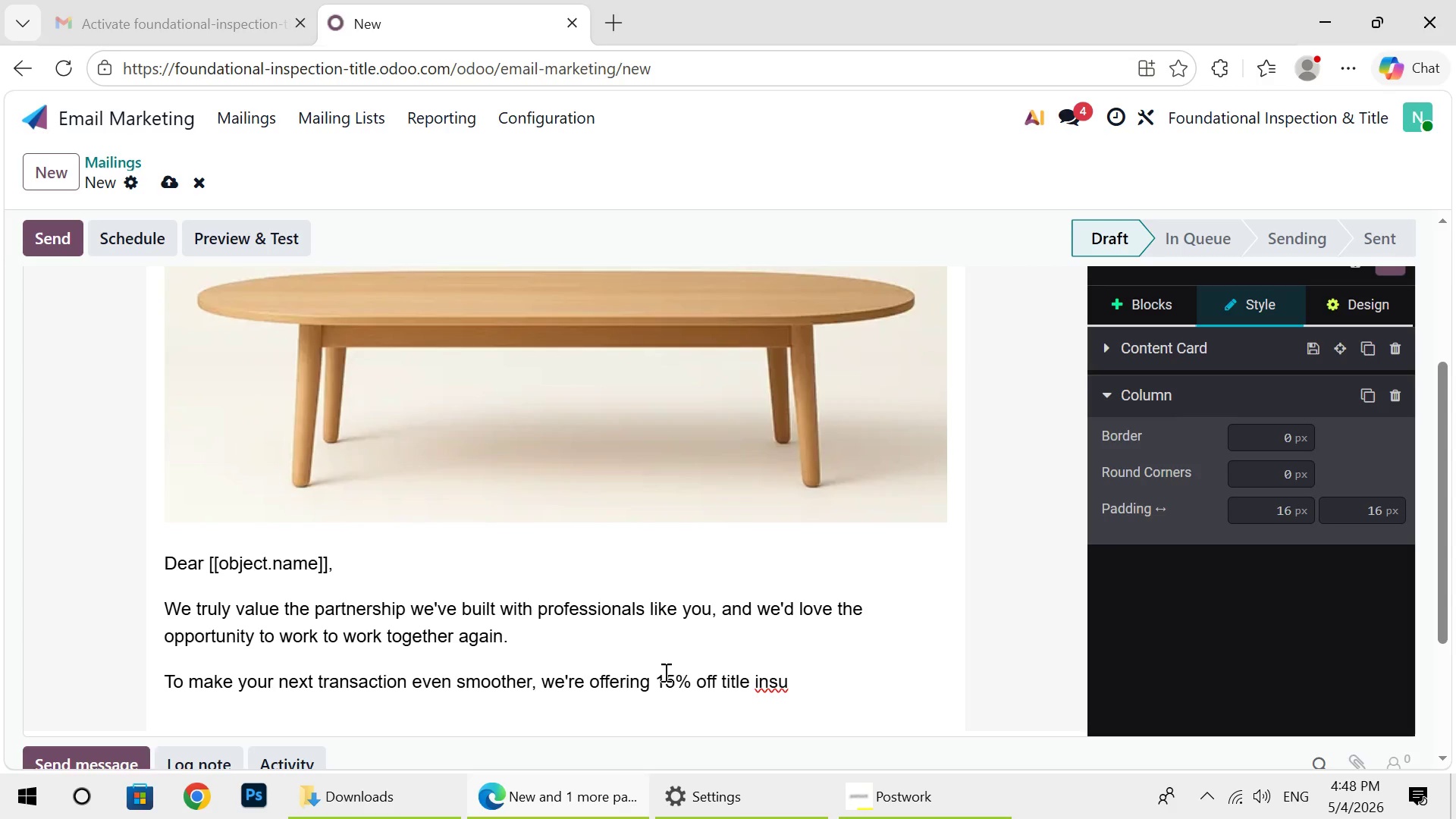 
wait(5.22)
 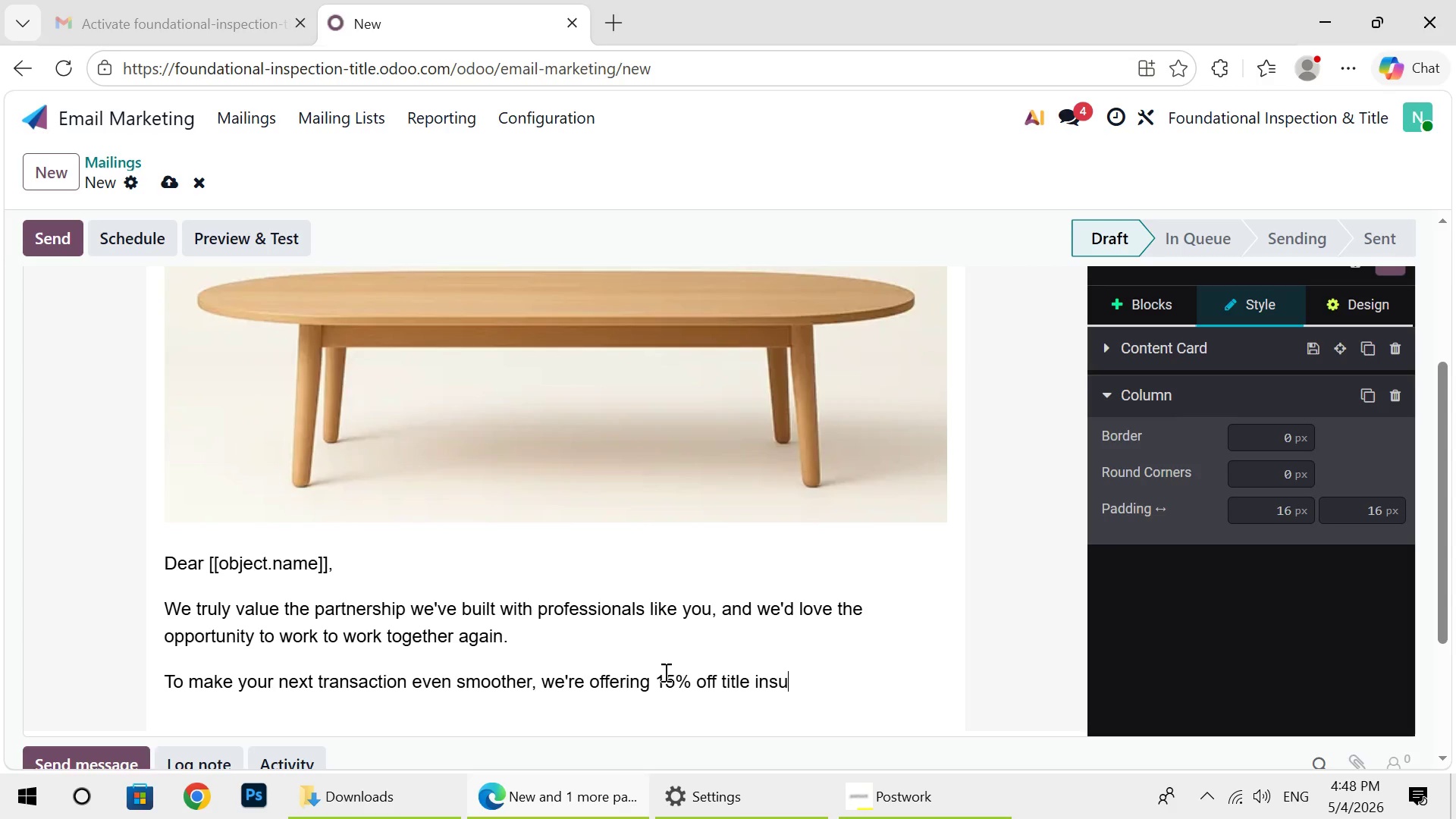 
type(rance services for your next referred client)
 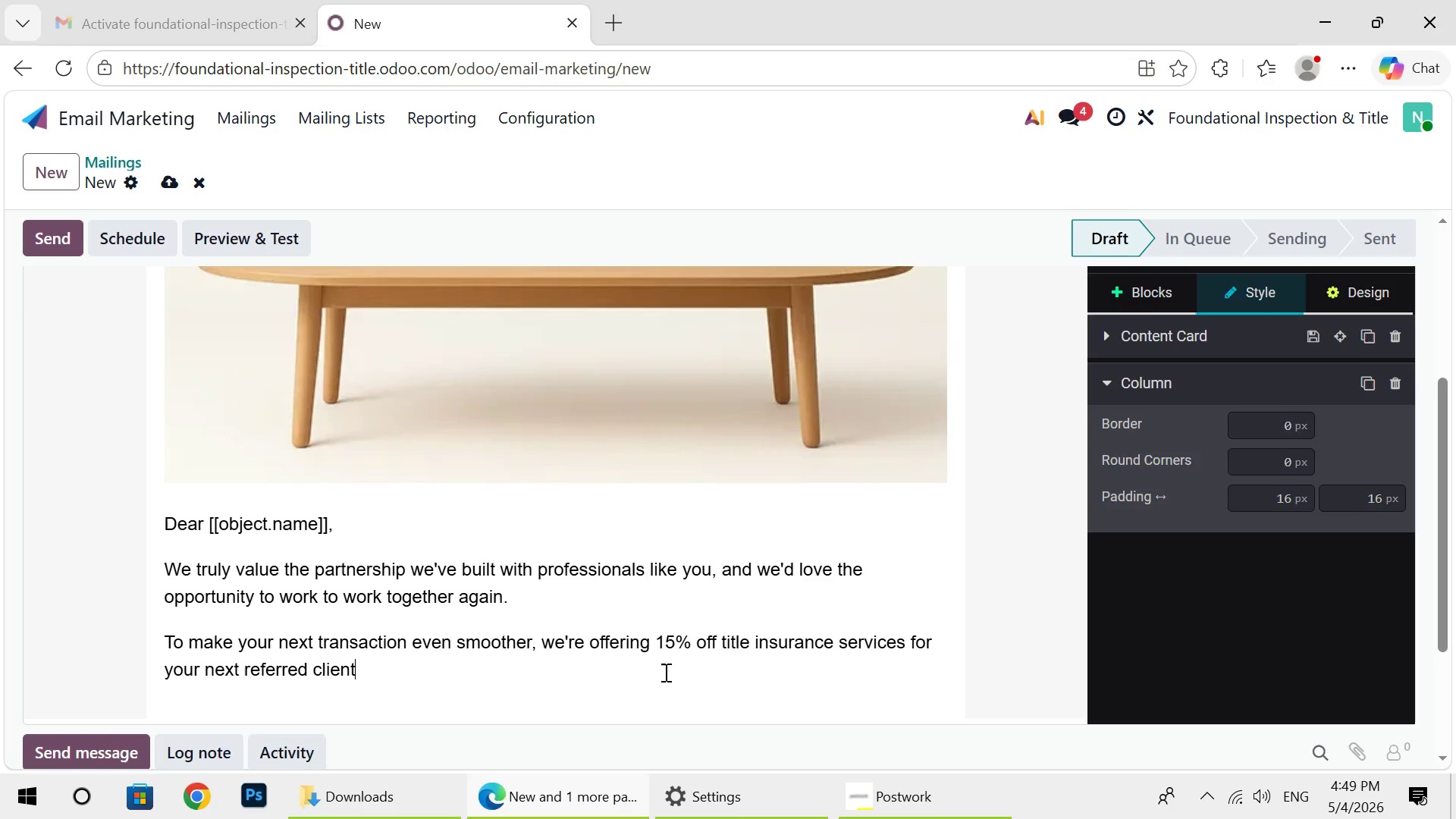 
key(Period)
 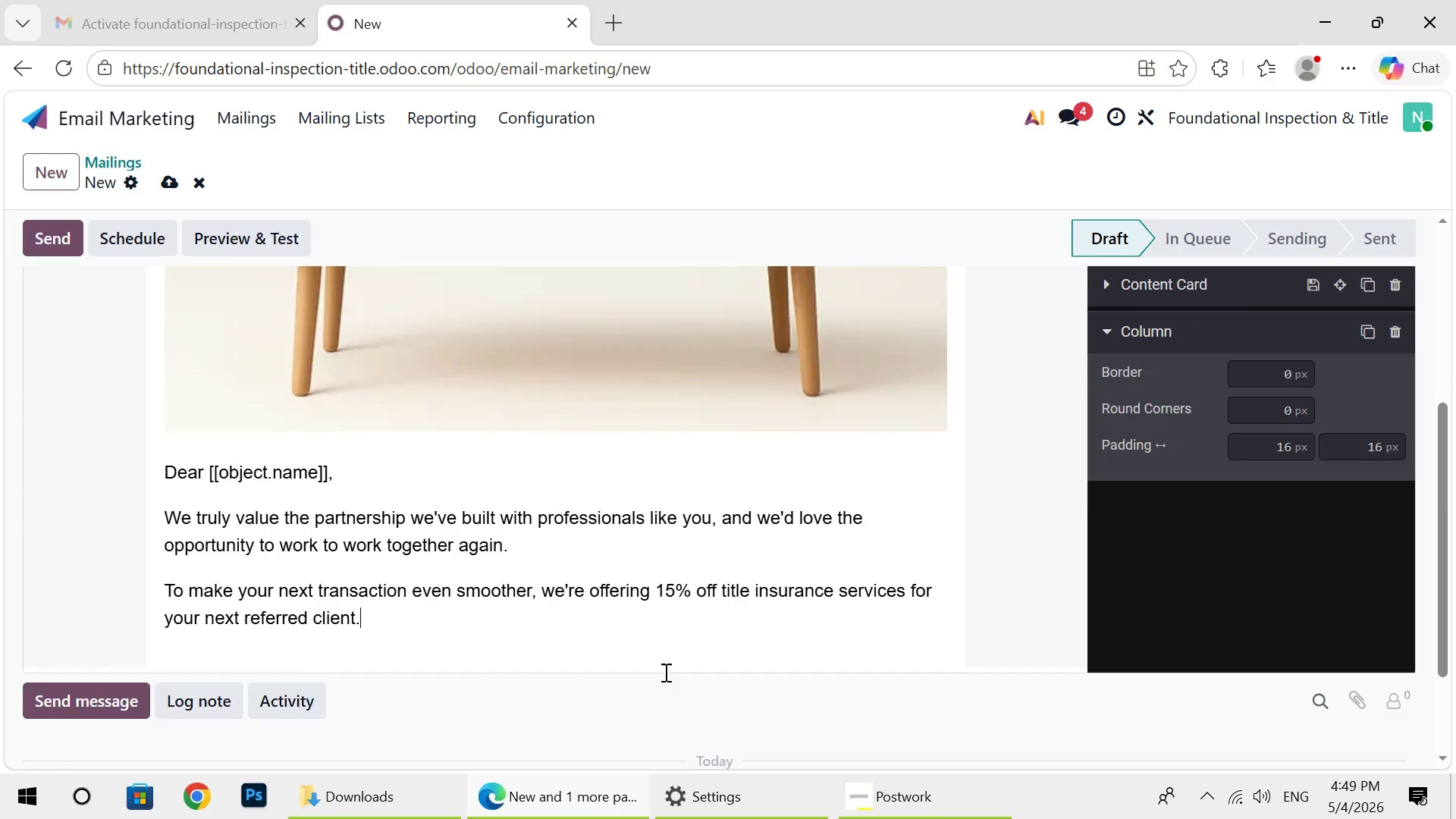 
key(Enter)
 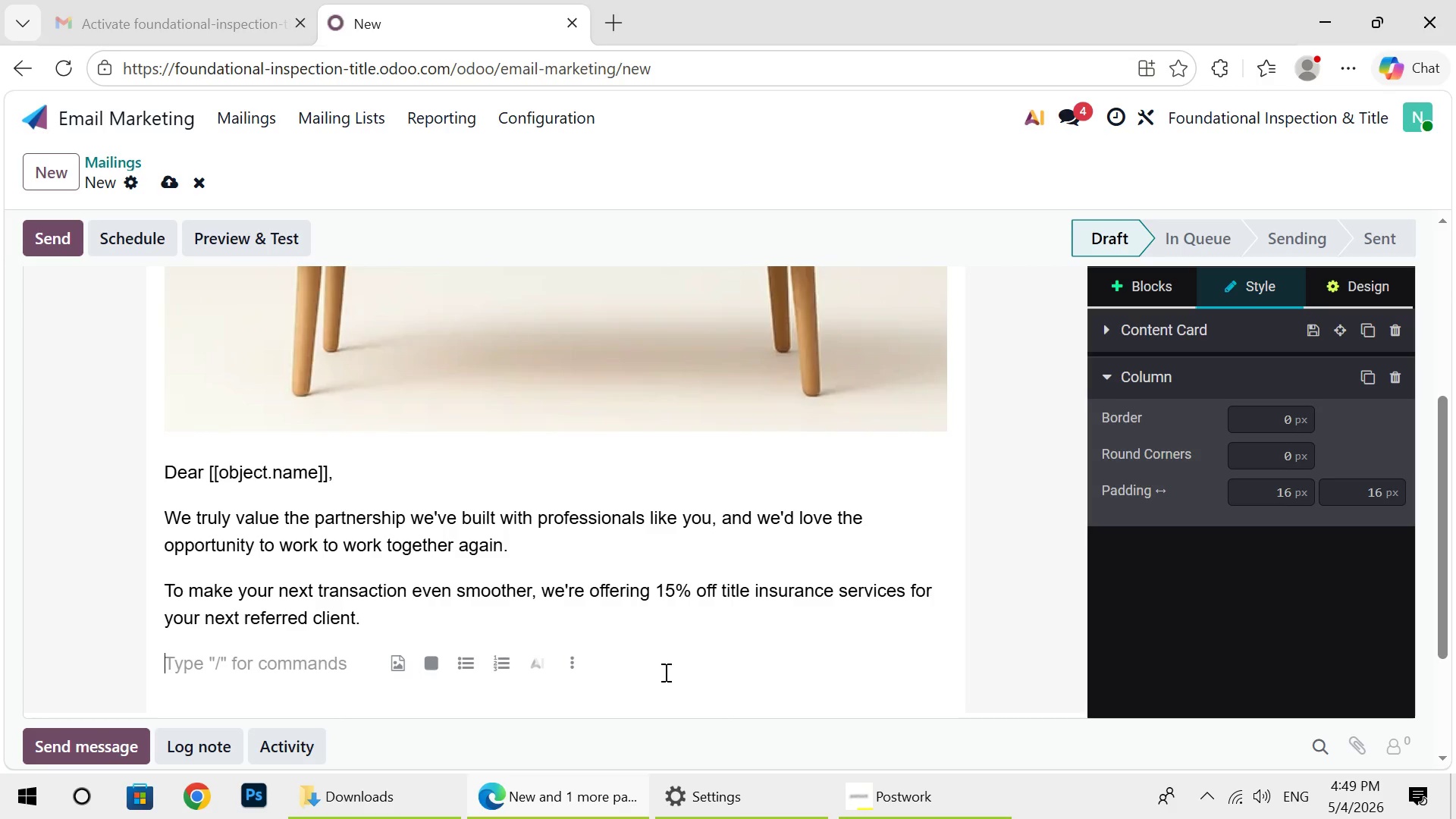 
wait(10.69)
 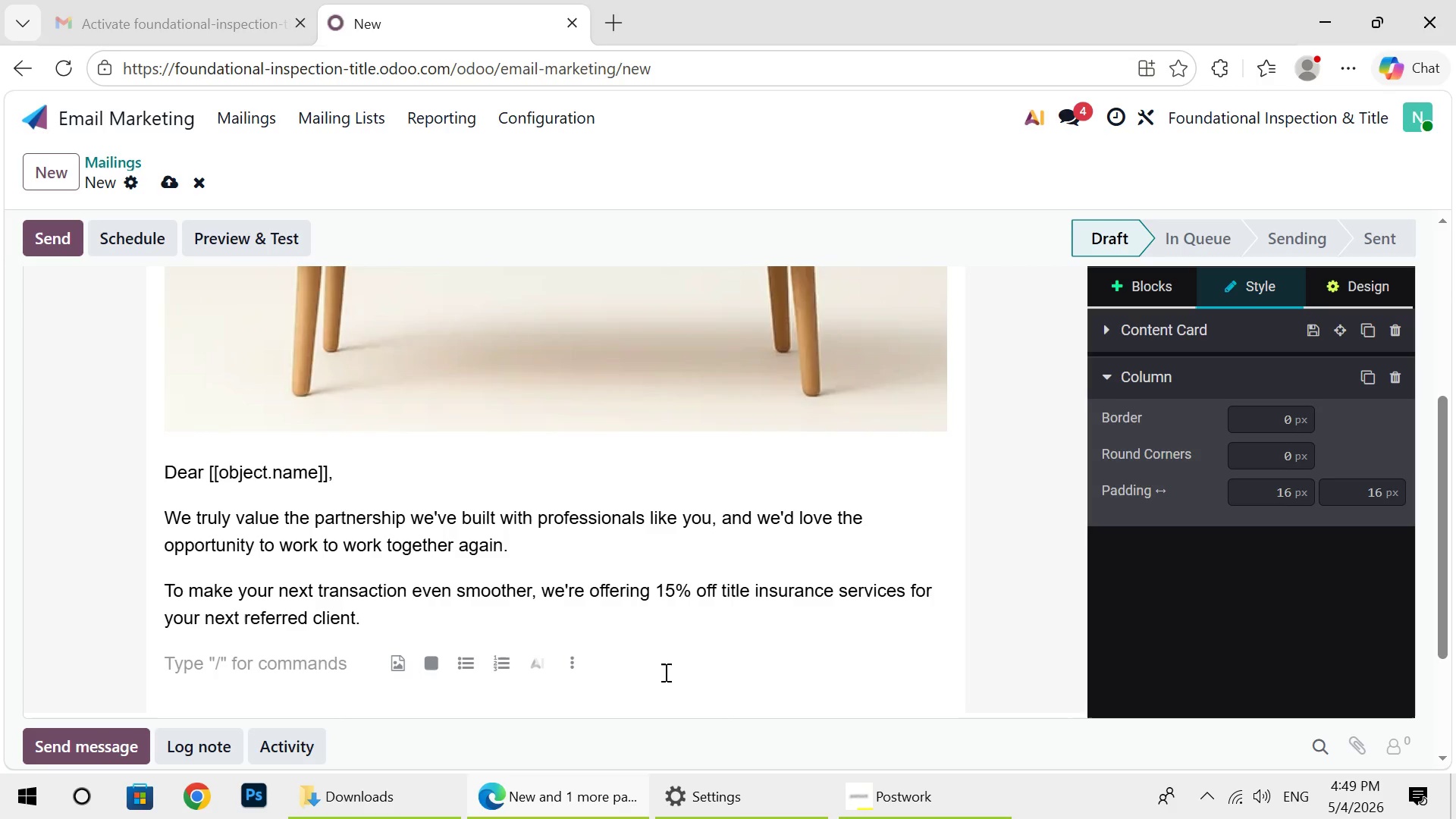 
type(Your excli)
key(Backspace)
type(usive code:FIT)
 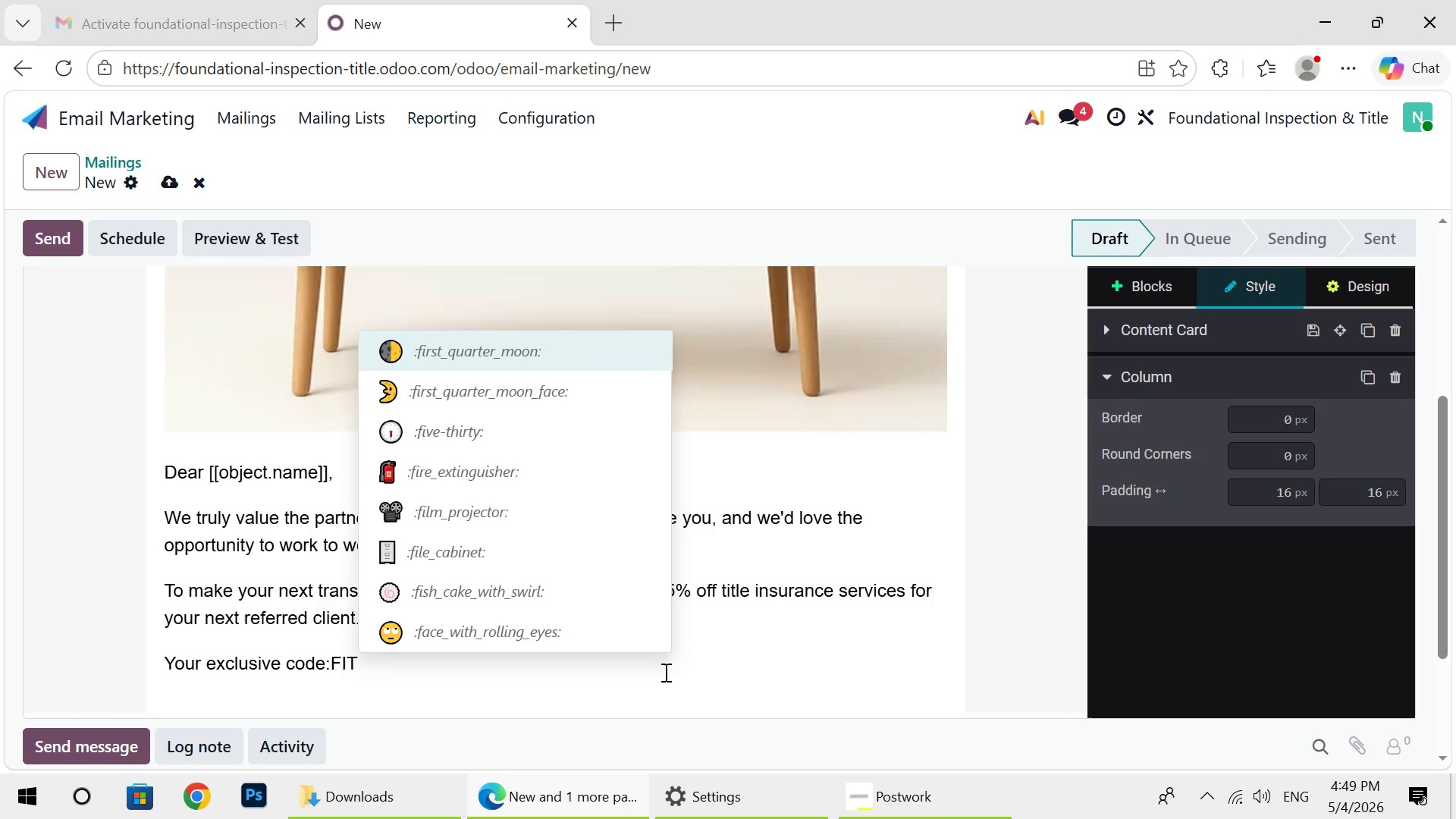 
type(15)
 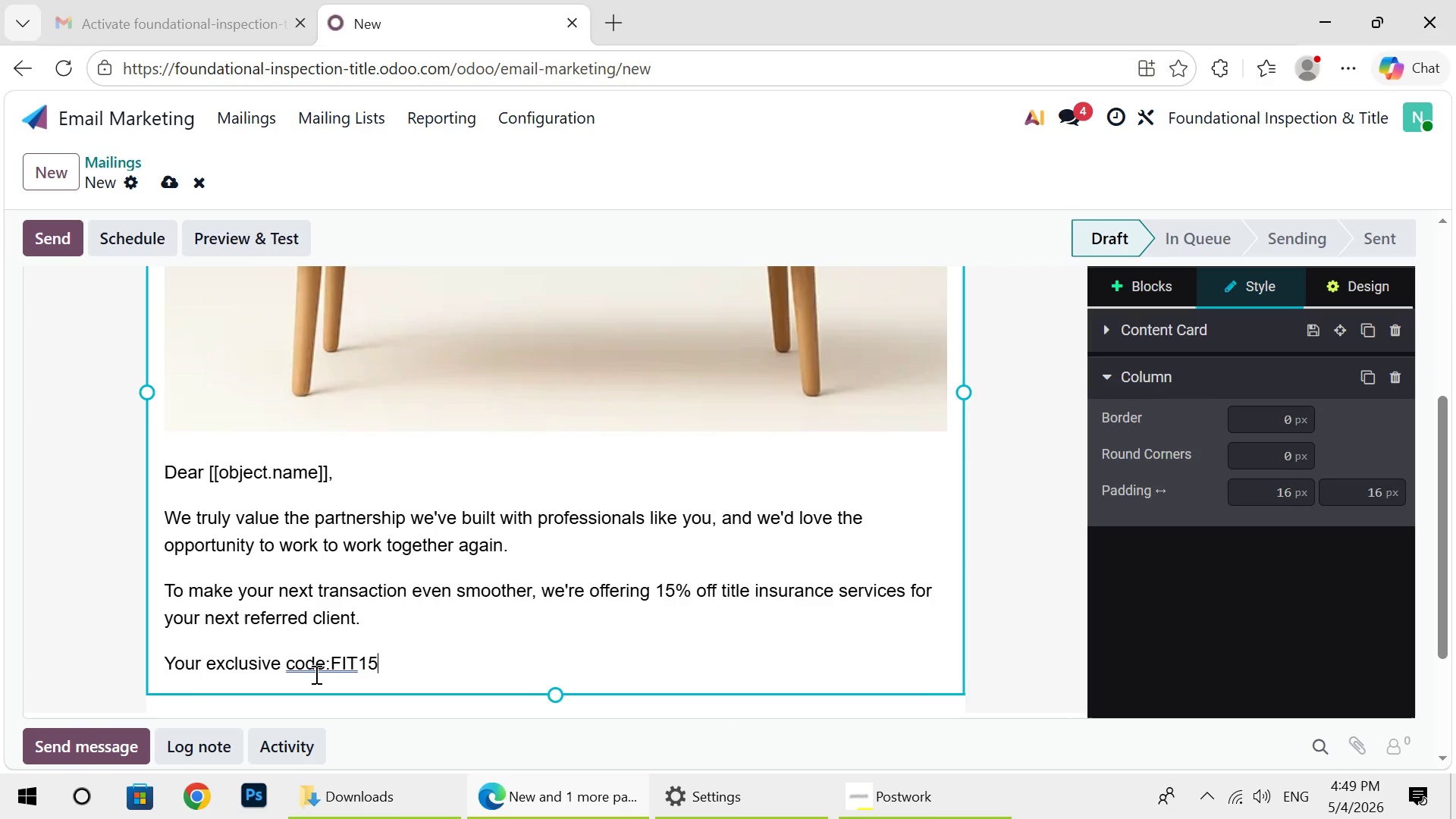 
wait(6.05)
 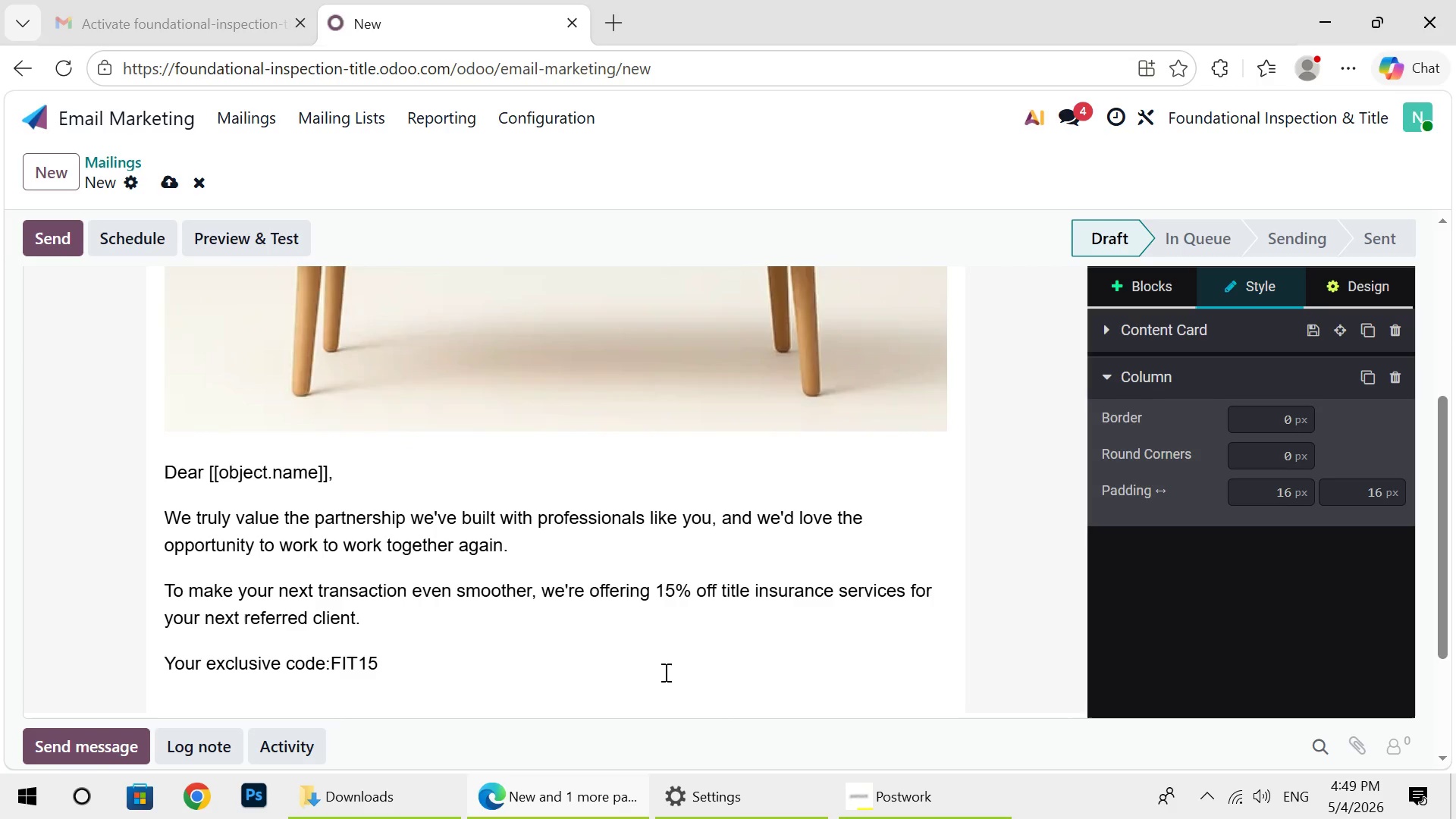 
right_click([313, 668])
 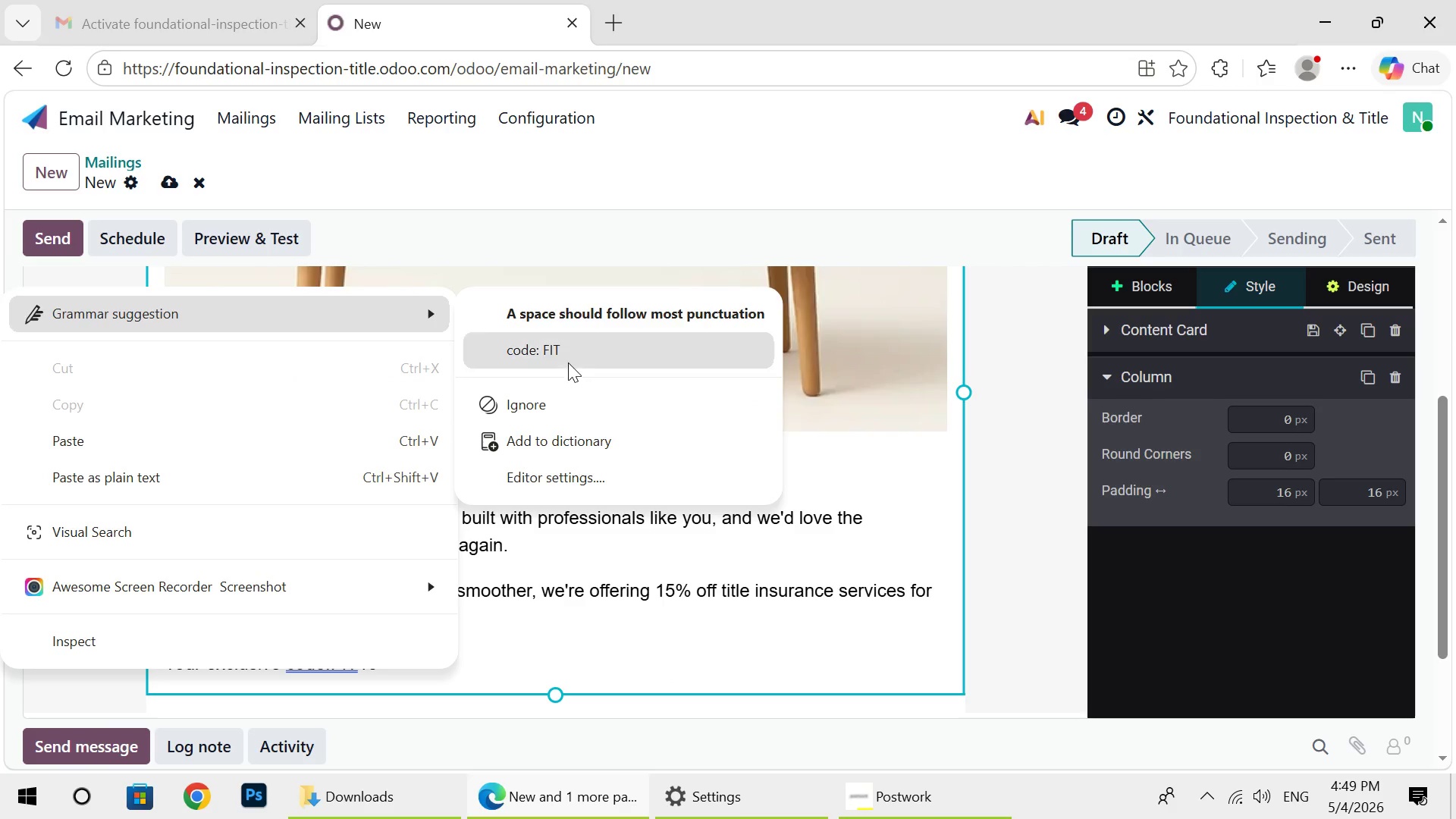 
left_click([569, 356])
 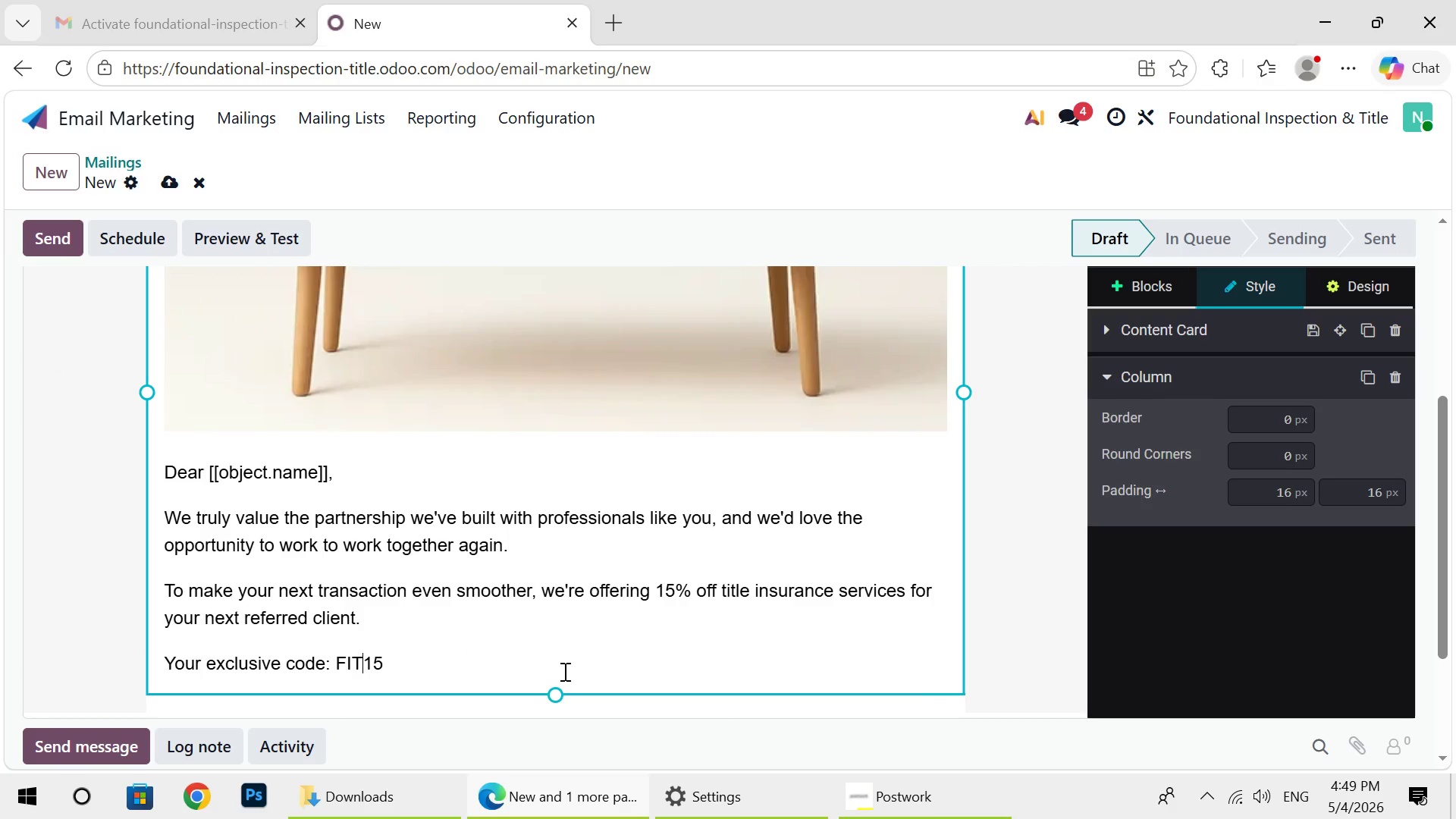 
left_click([563, 671])
 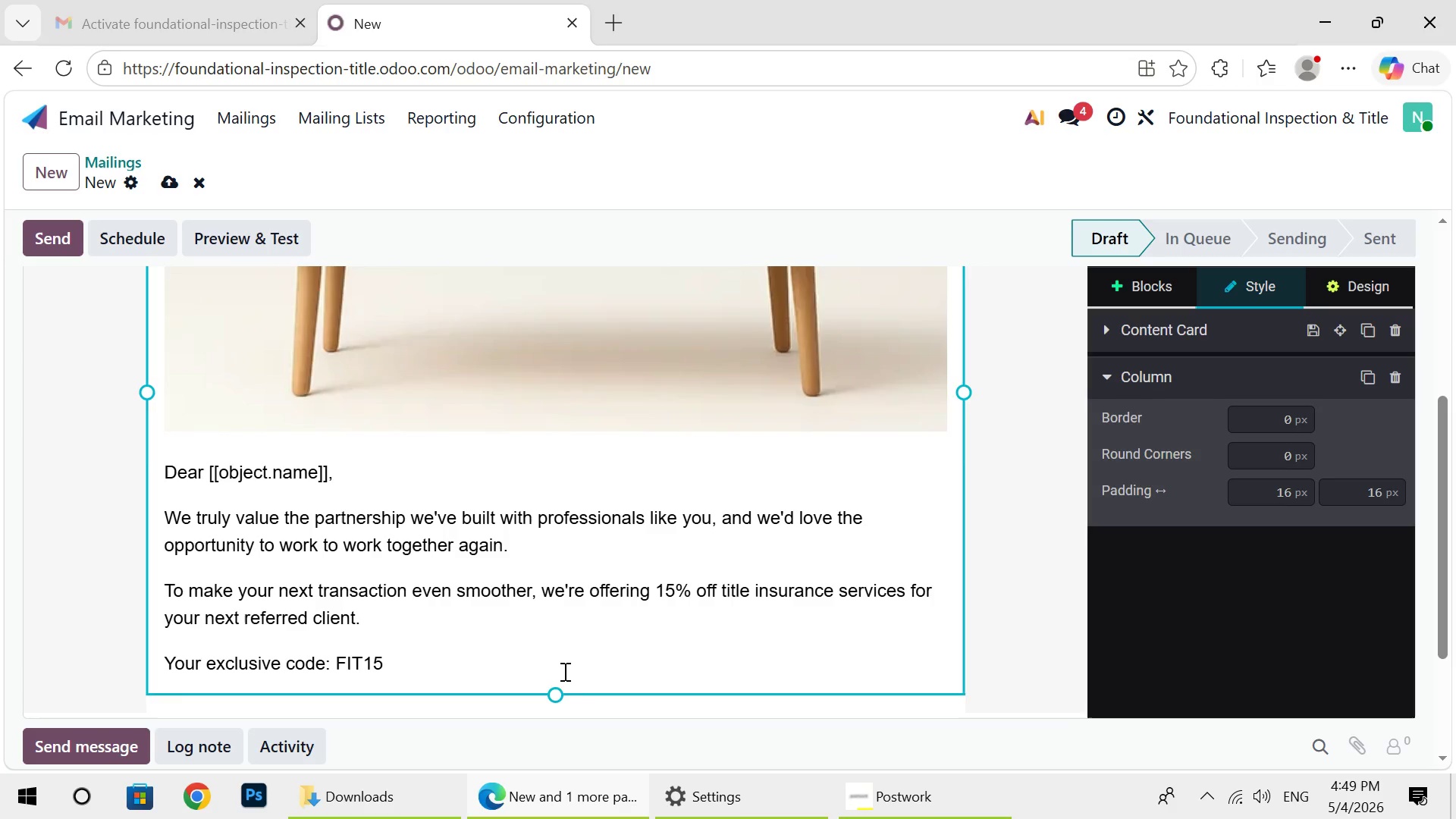 
key(Shift+Enter)
 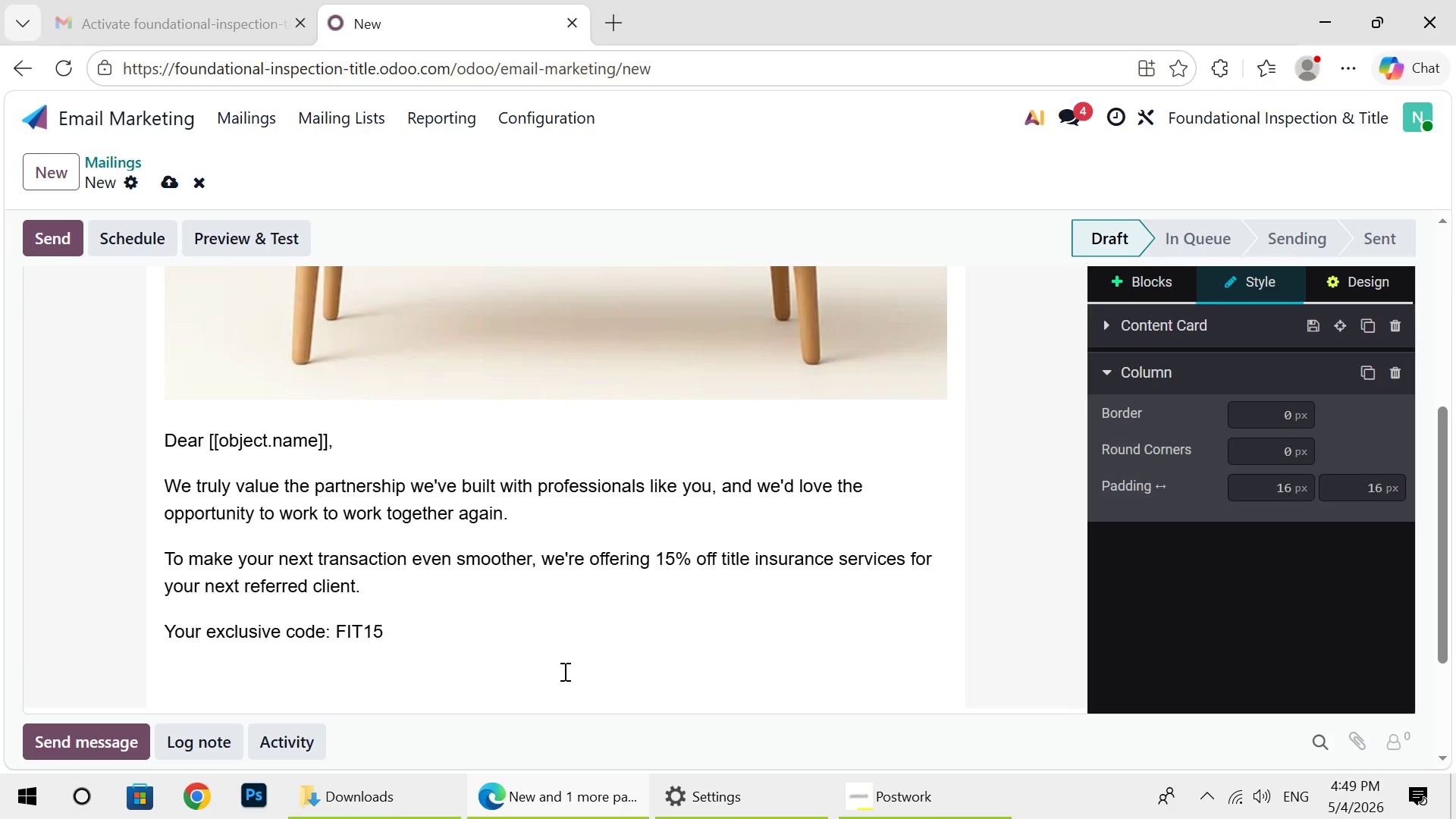 
type(Whether you have an actib)
key(Backspace)
type(ve)
 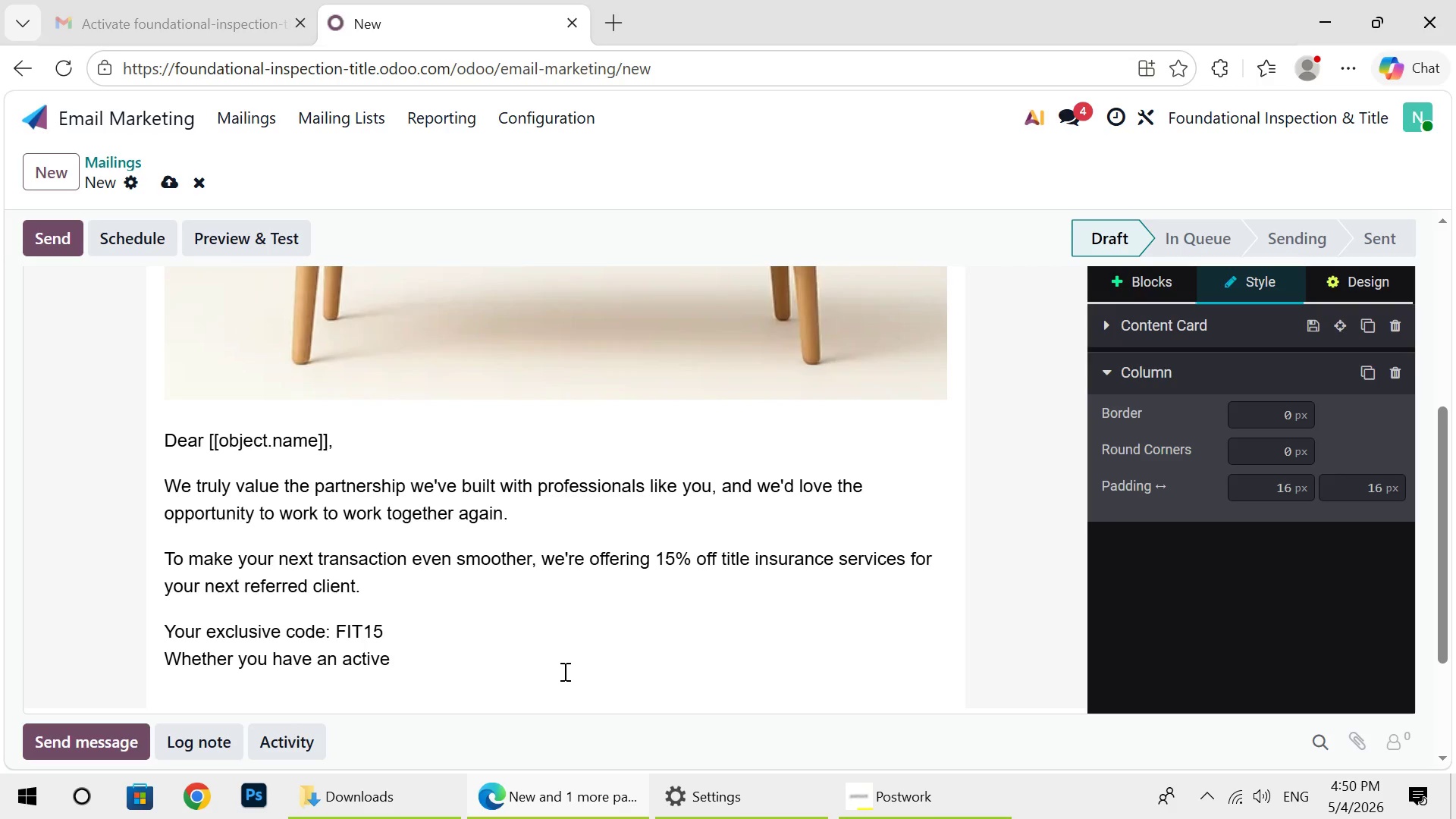 
wait(13.23)
 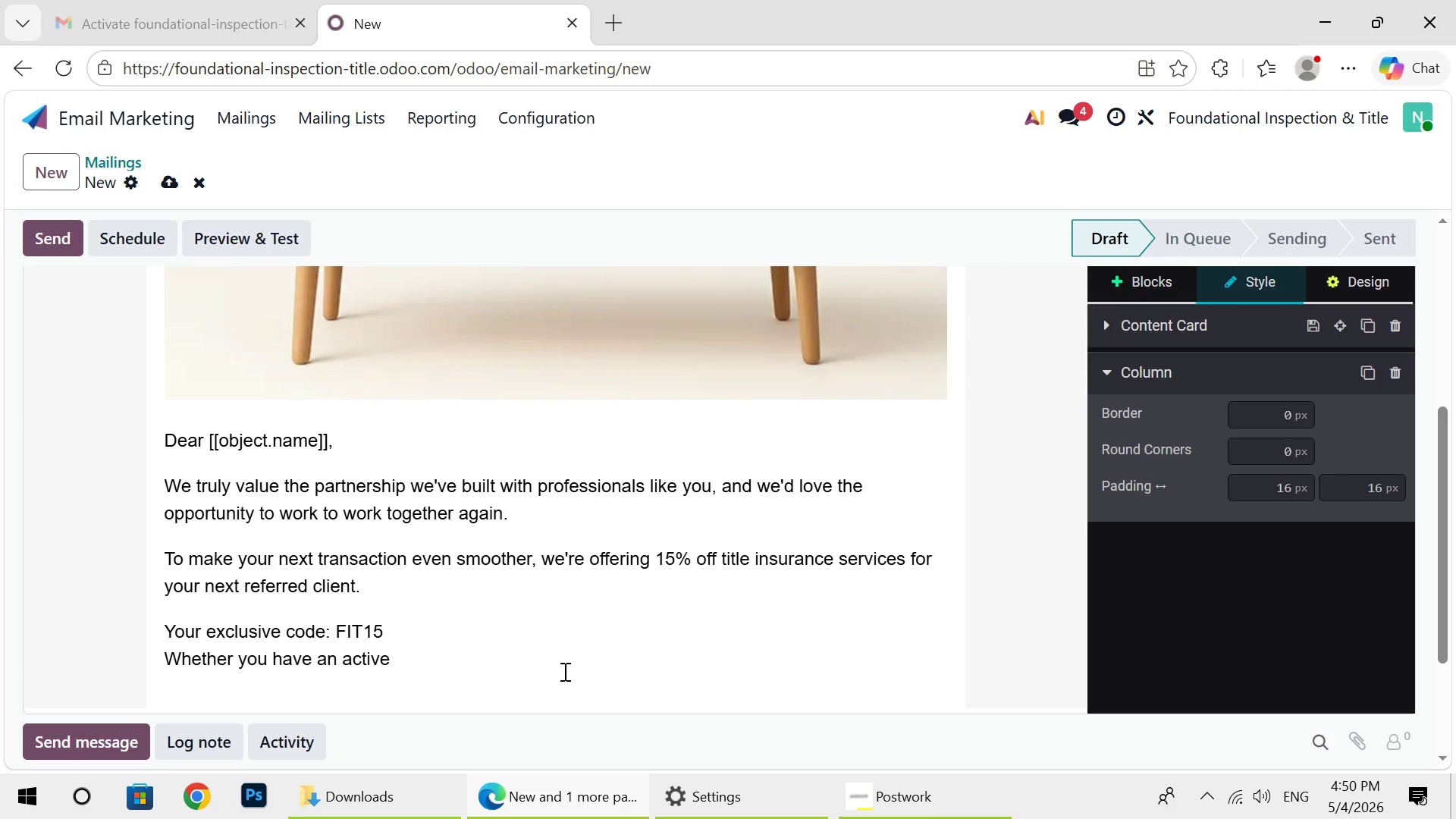 
type( listing or sm)
key(Backspace)
type(omme)
key(Backspace)
key(Backspace)
type(e)
 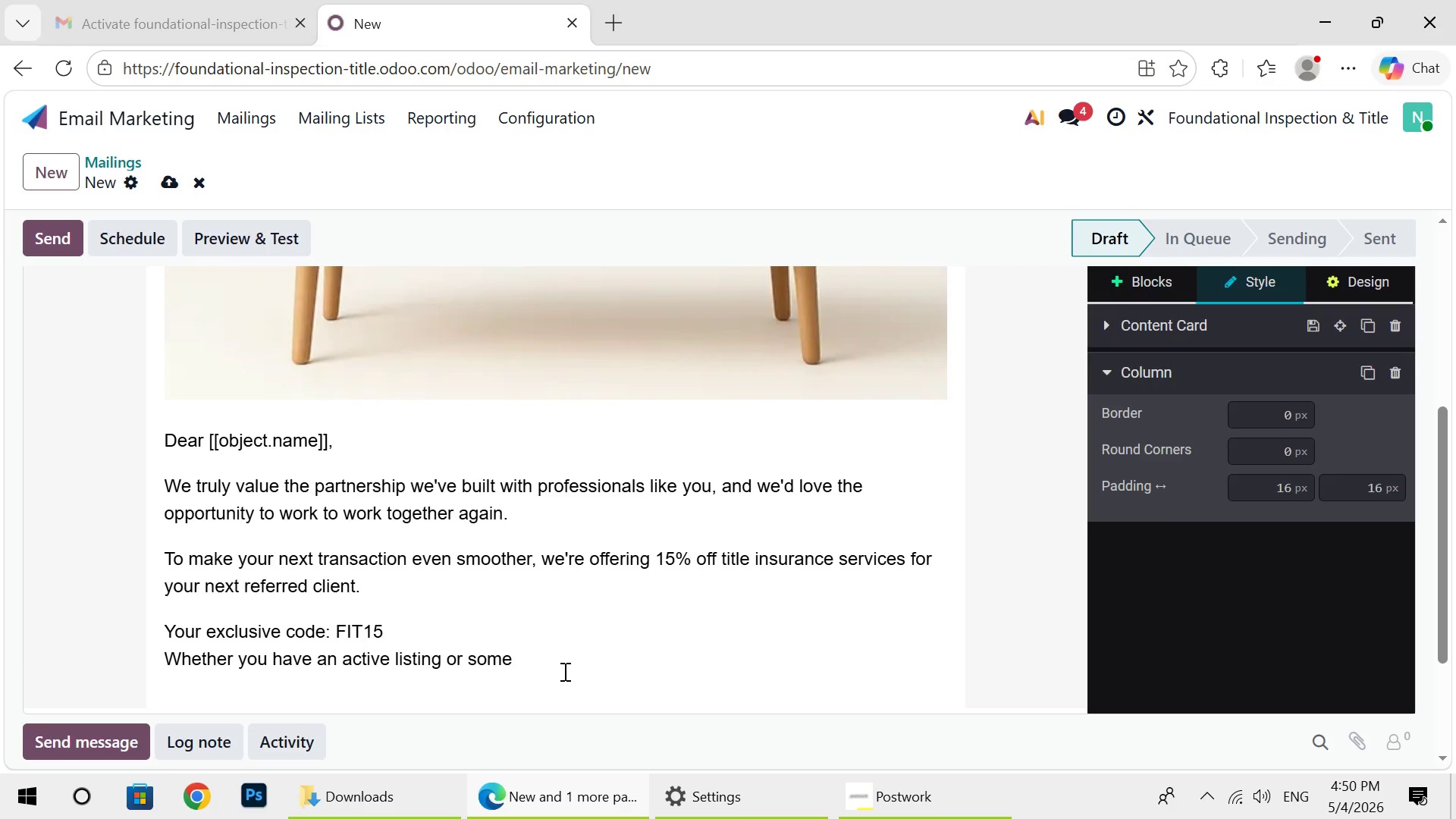 
wait(14.25)
 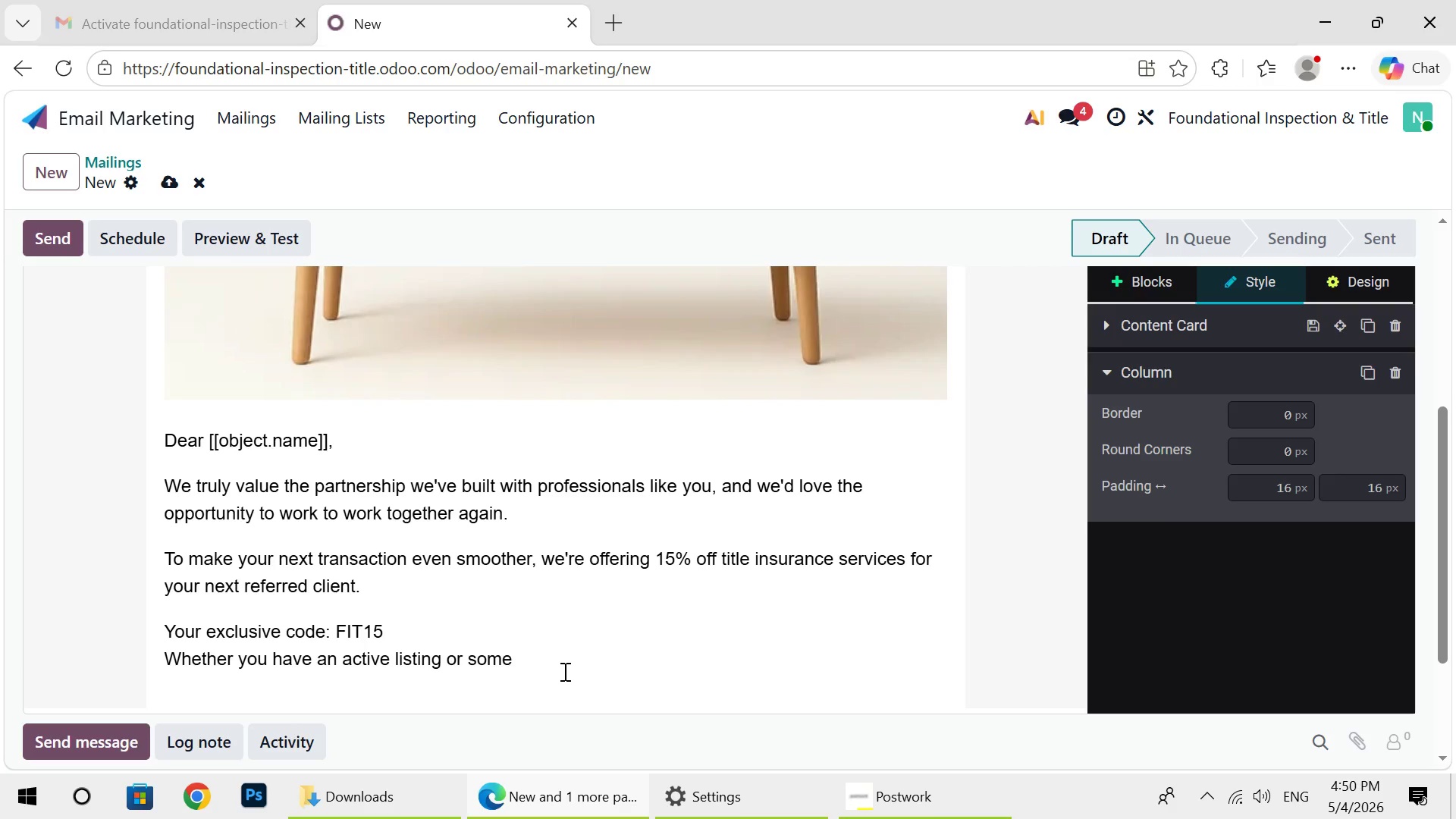 
type(thing coming up soon )
key(Backspace)
type(, this is a simple a)
 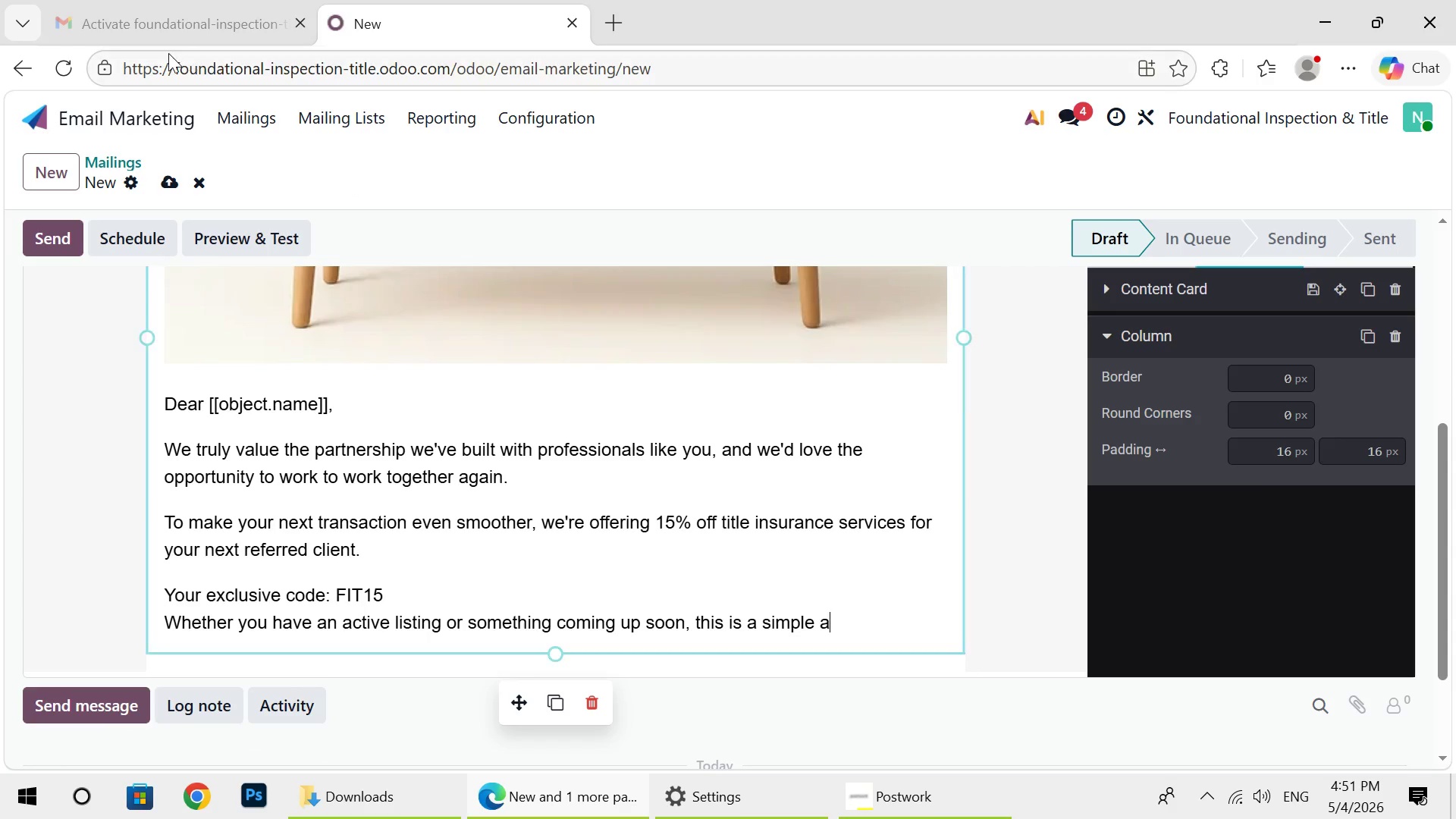 
wait(5.56)
 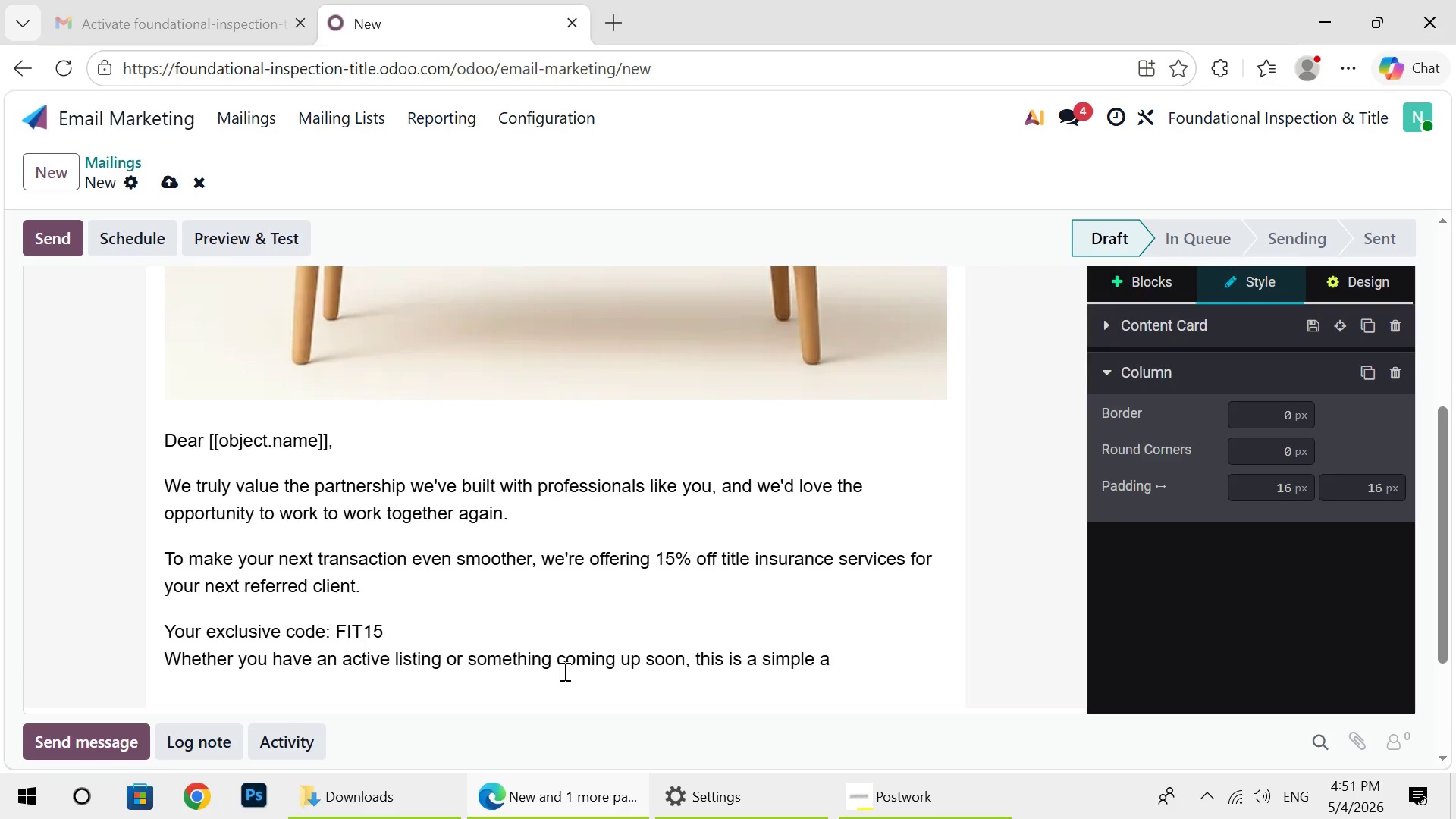 
left_click([171, 178])
 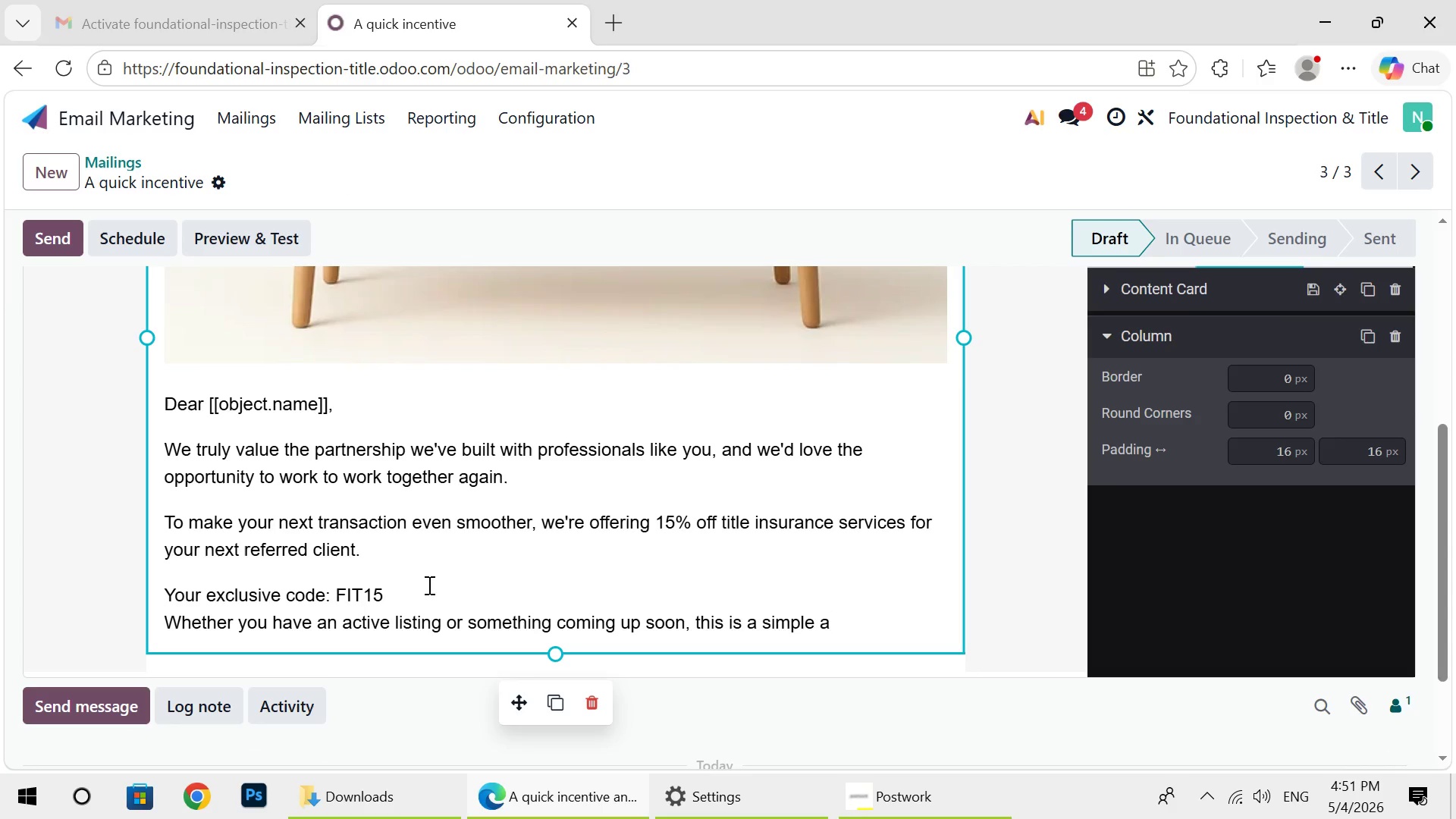 
left_click([432, 591])
 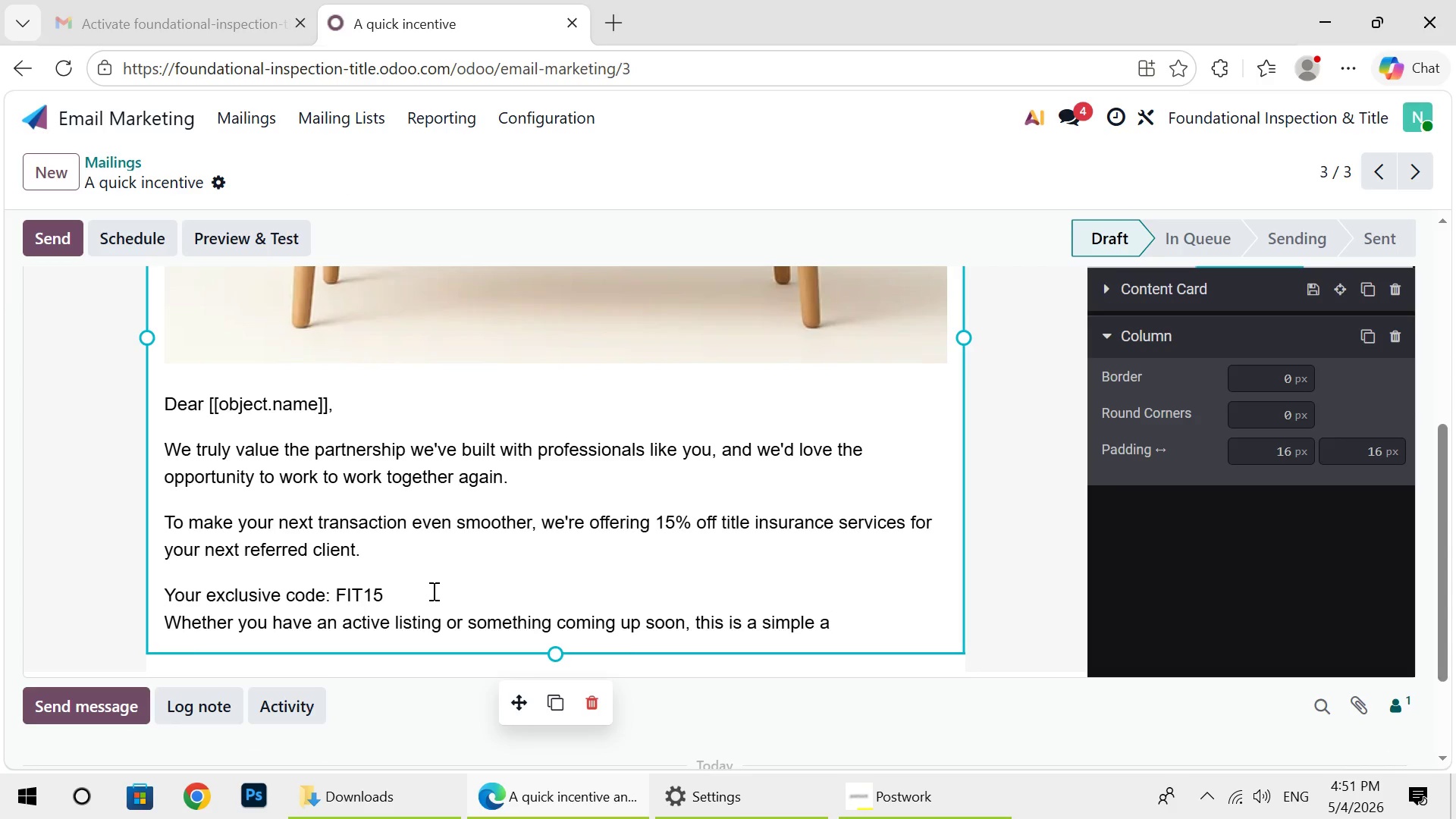 
key(Shift+Enter)
 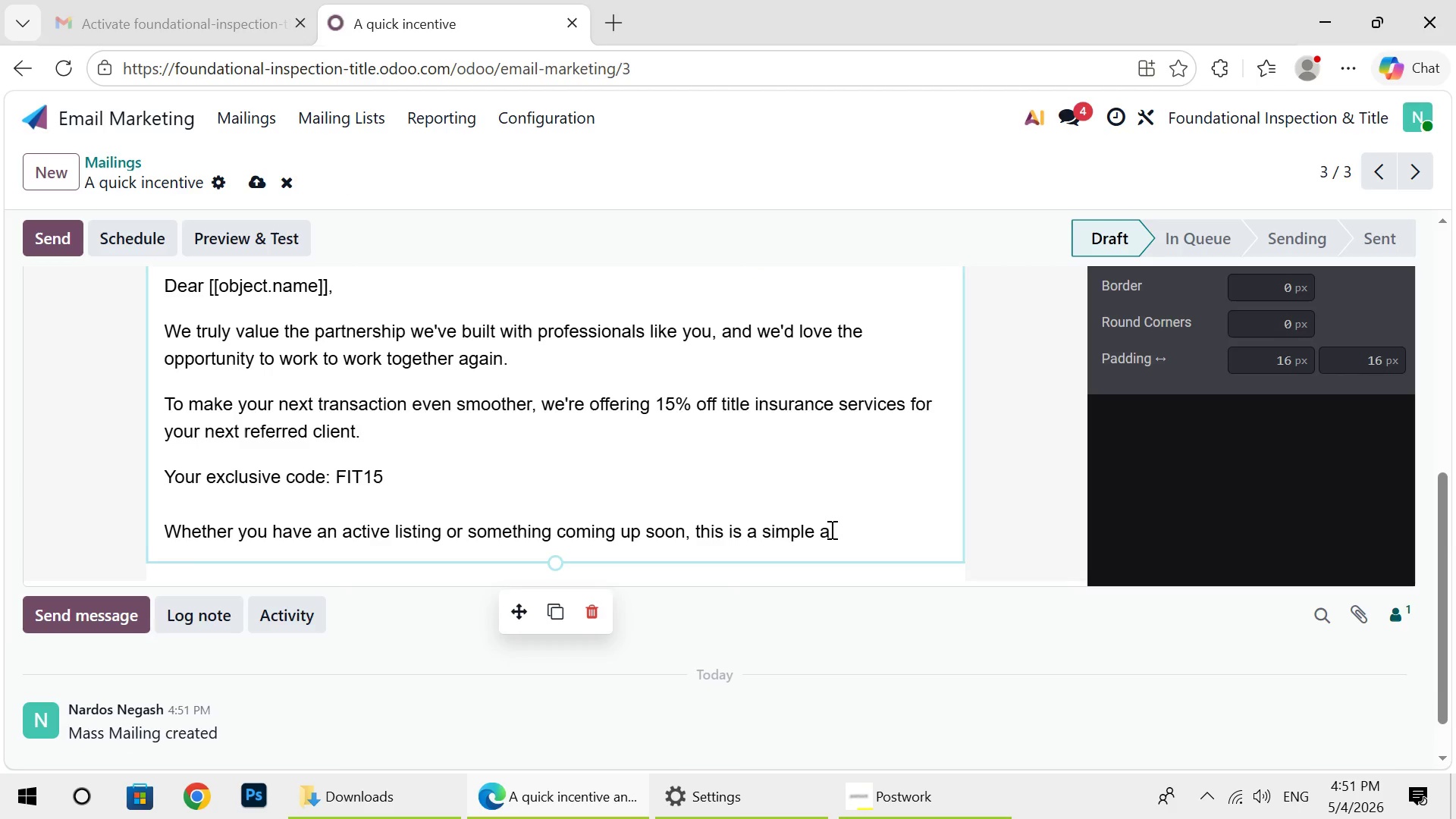 
left_click([842, 530])
 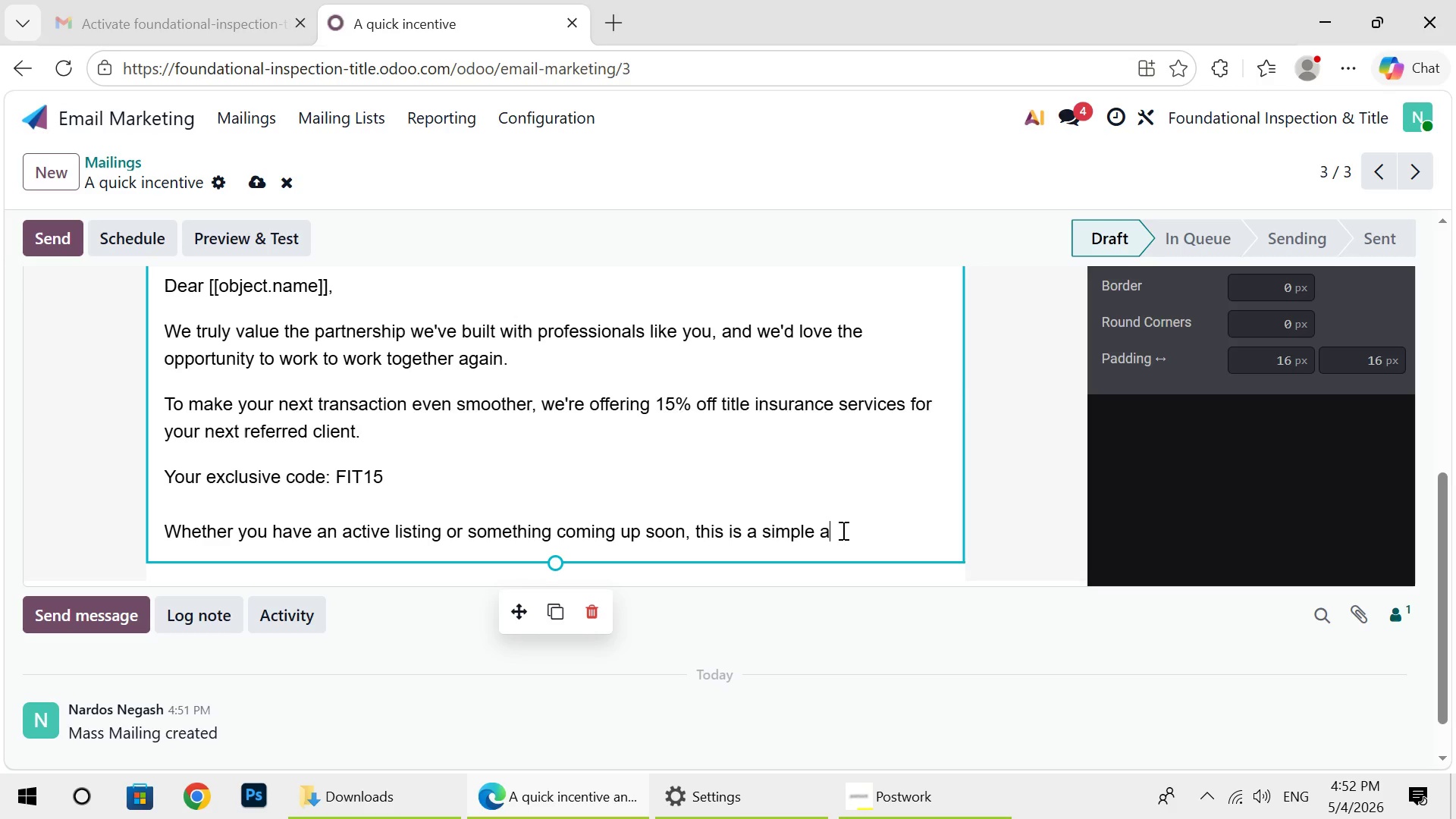 
wait(24.23)
 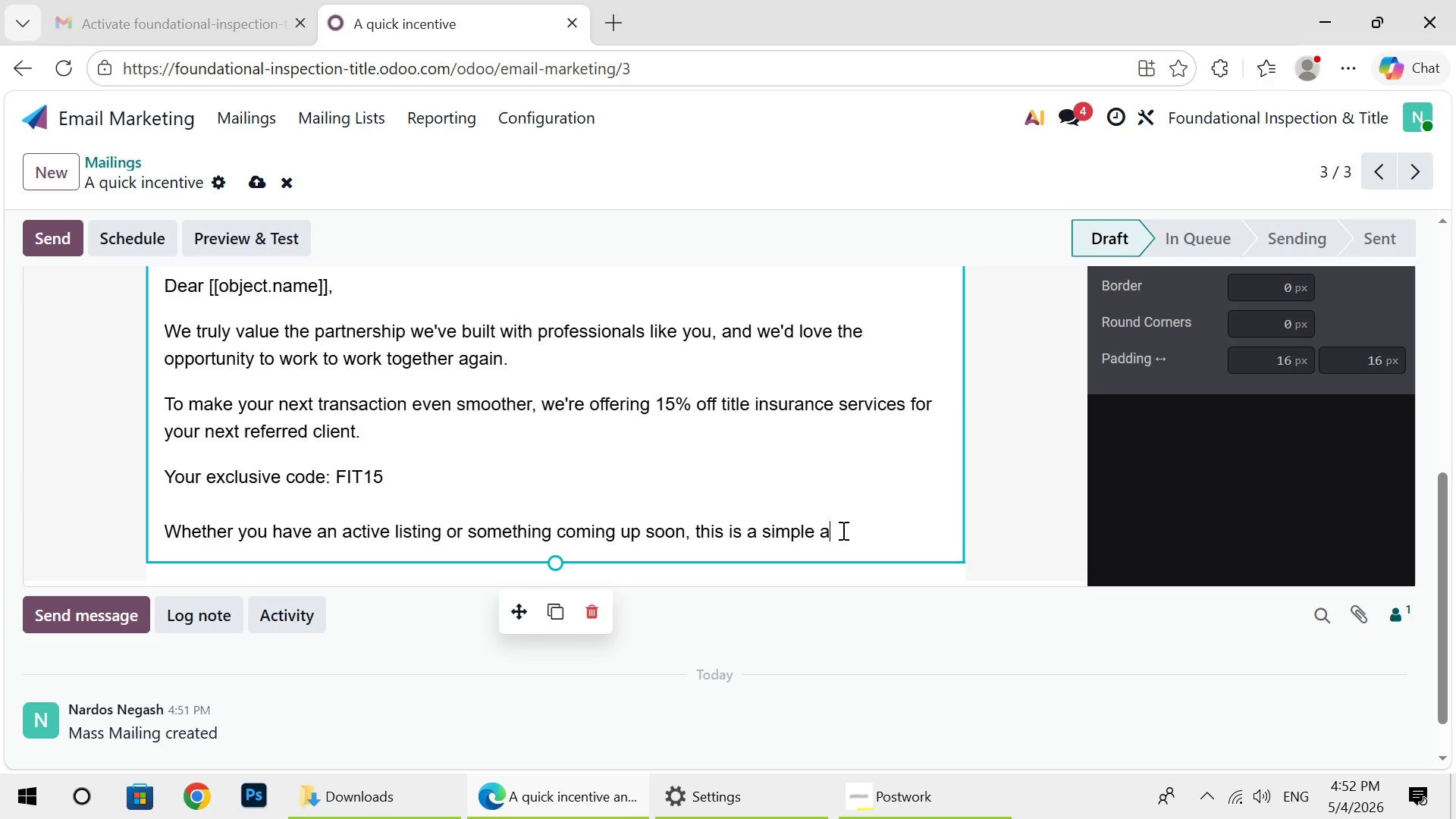 
key(Space)
 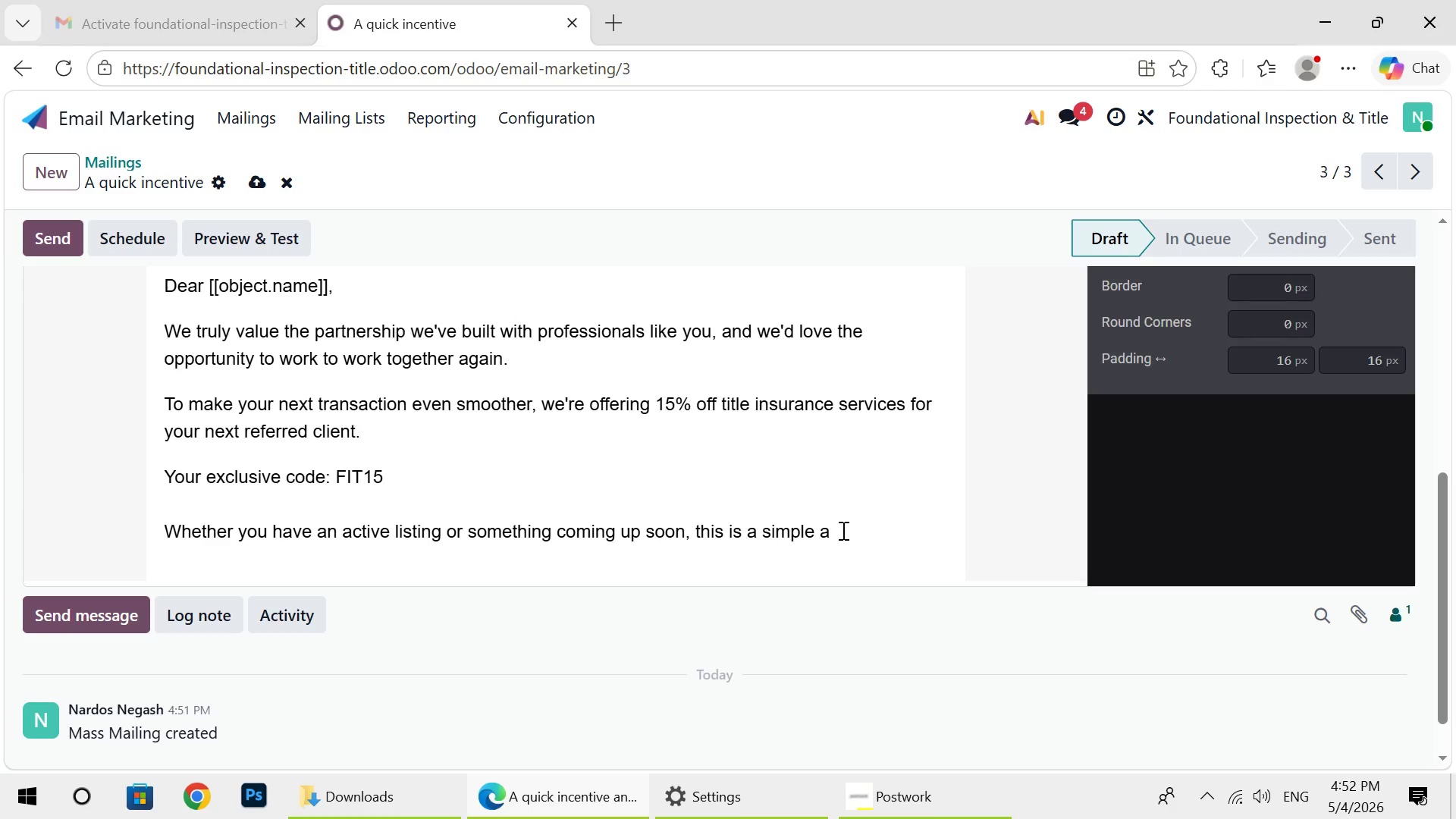 
wait(29.12)
 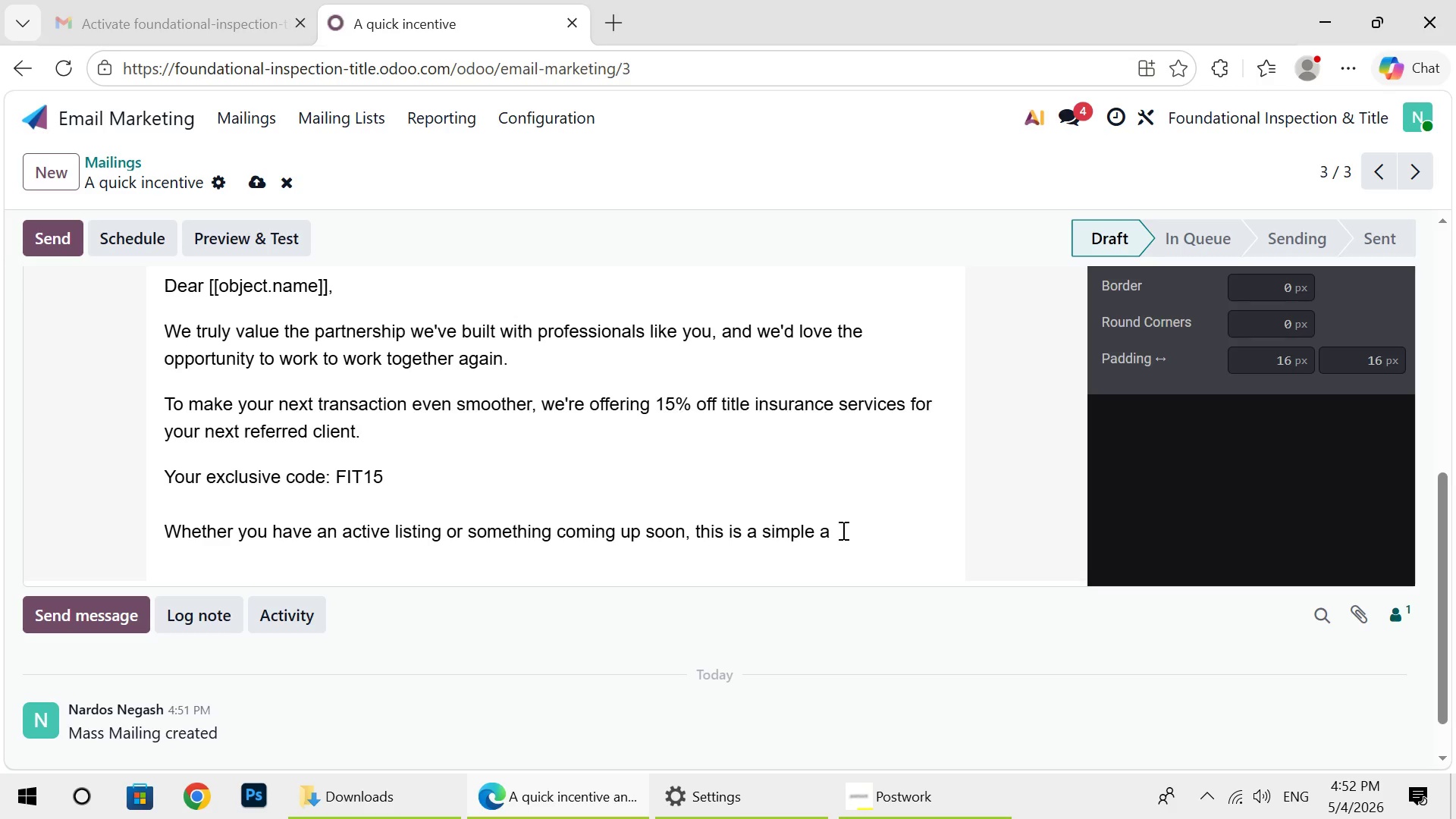 
type(way)
 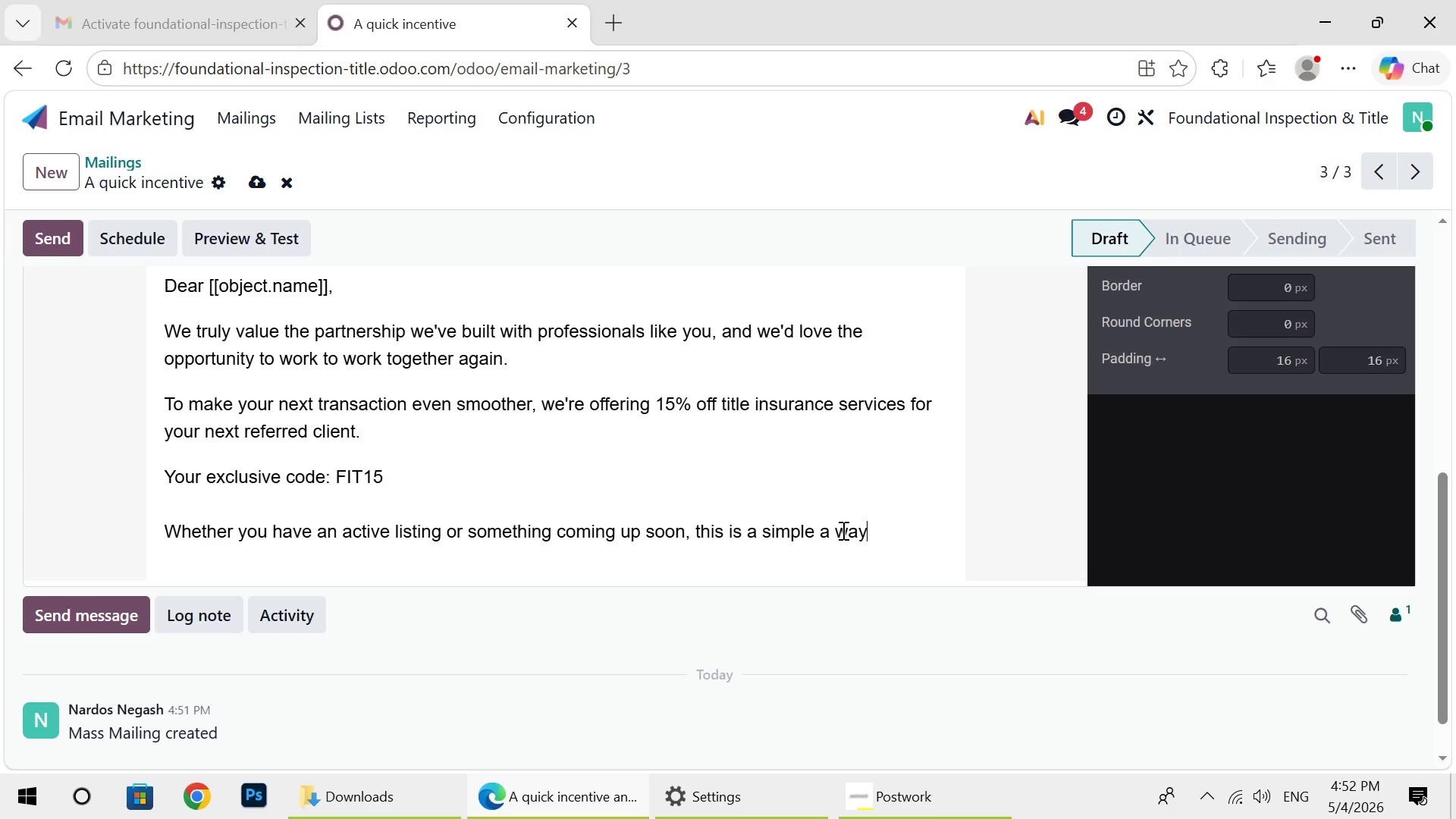 
wait(11.36)
 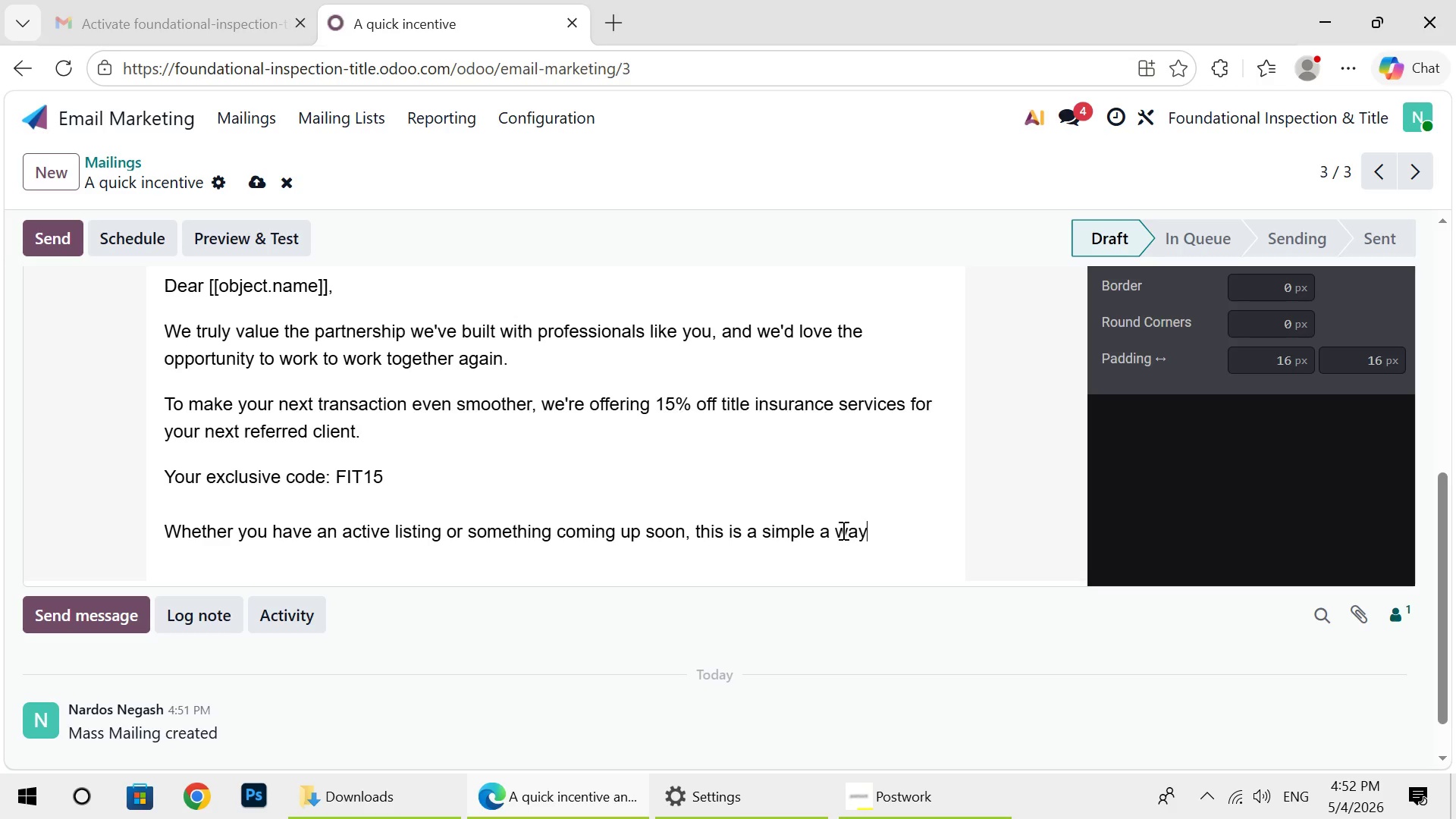 
type( to add extra)
 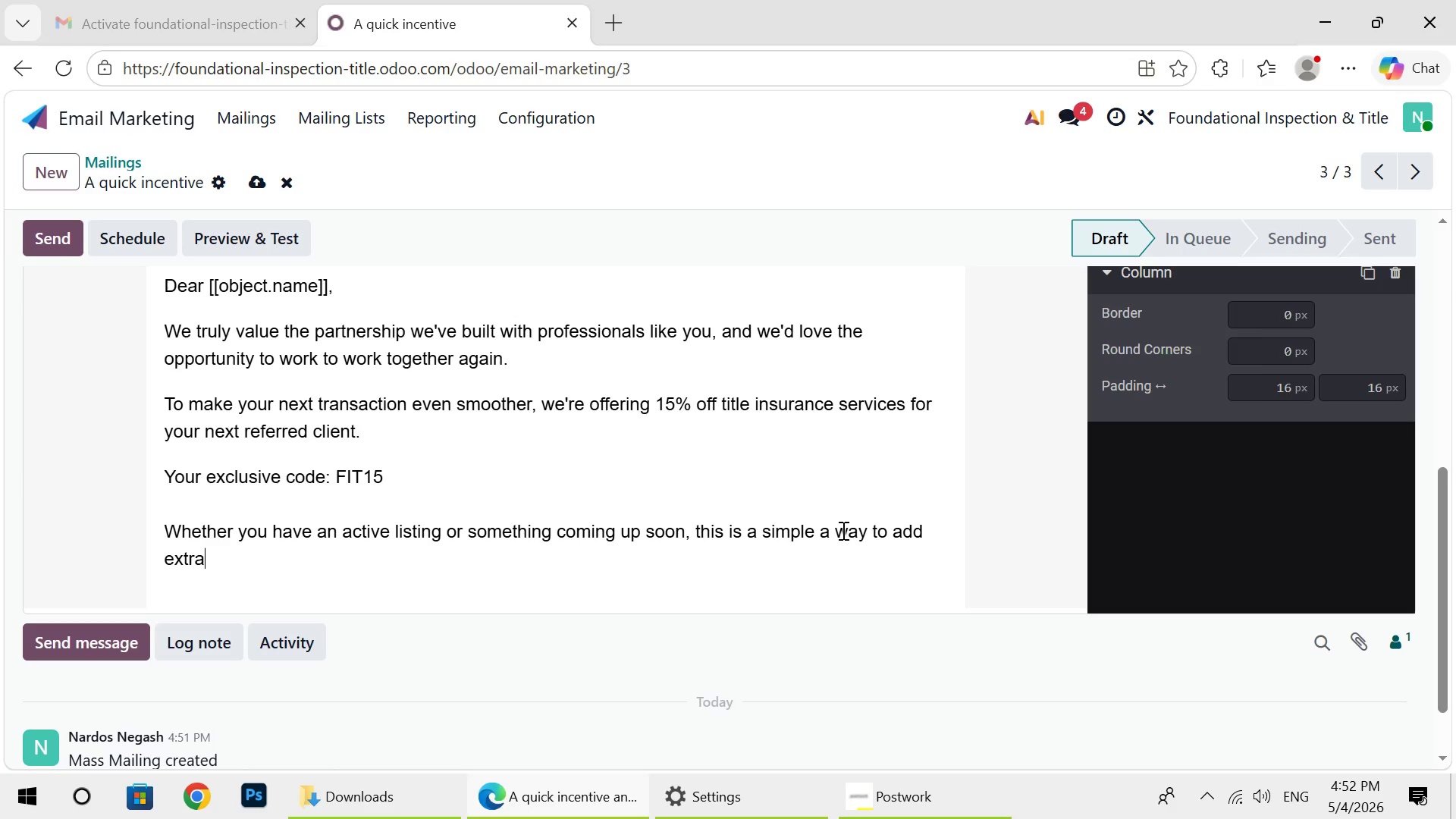 
type( valu)
 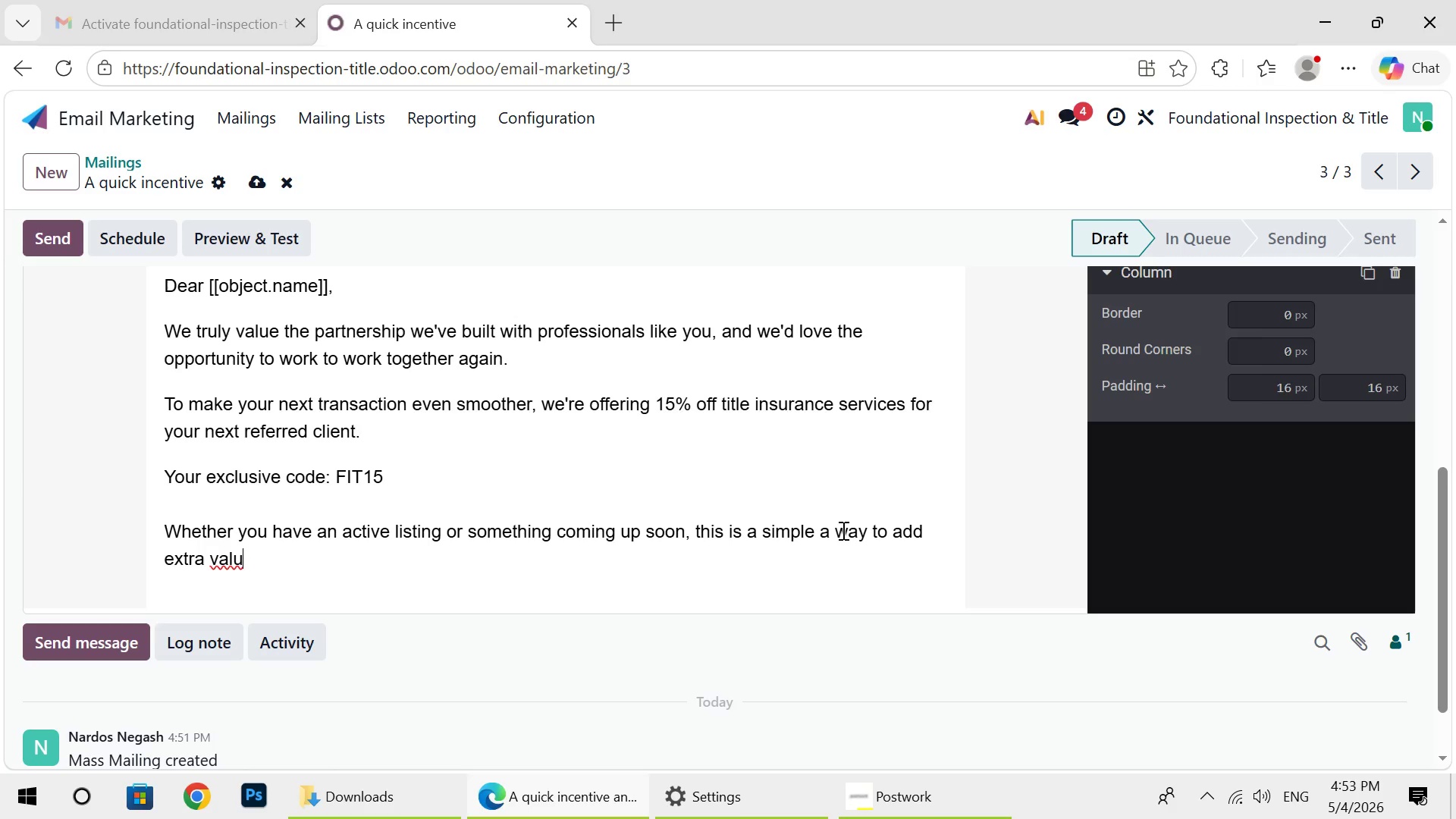 
wait(6.72)
 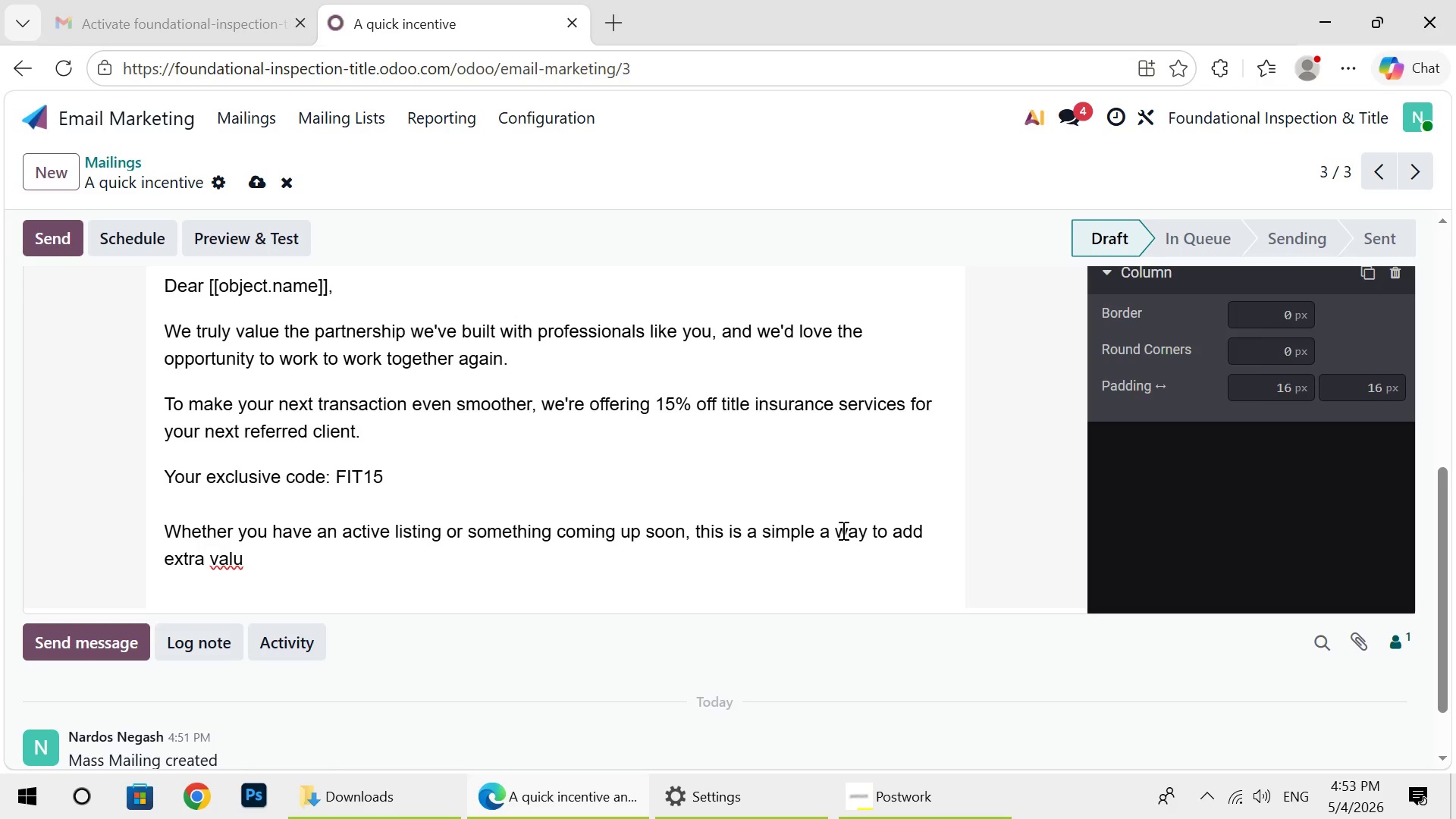 
type(e for your)
 